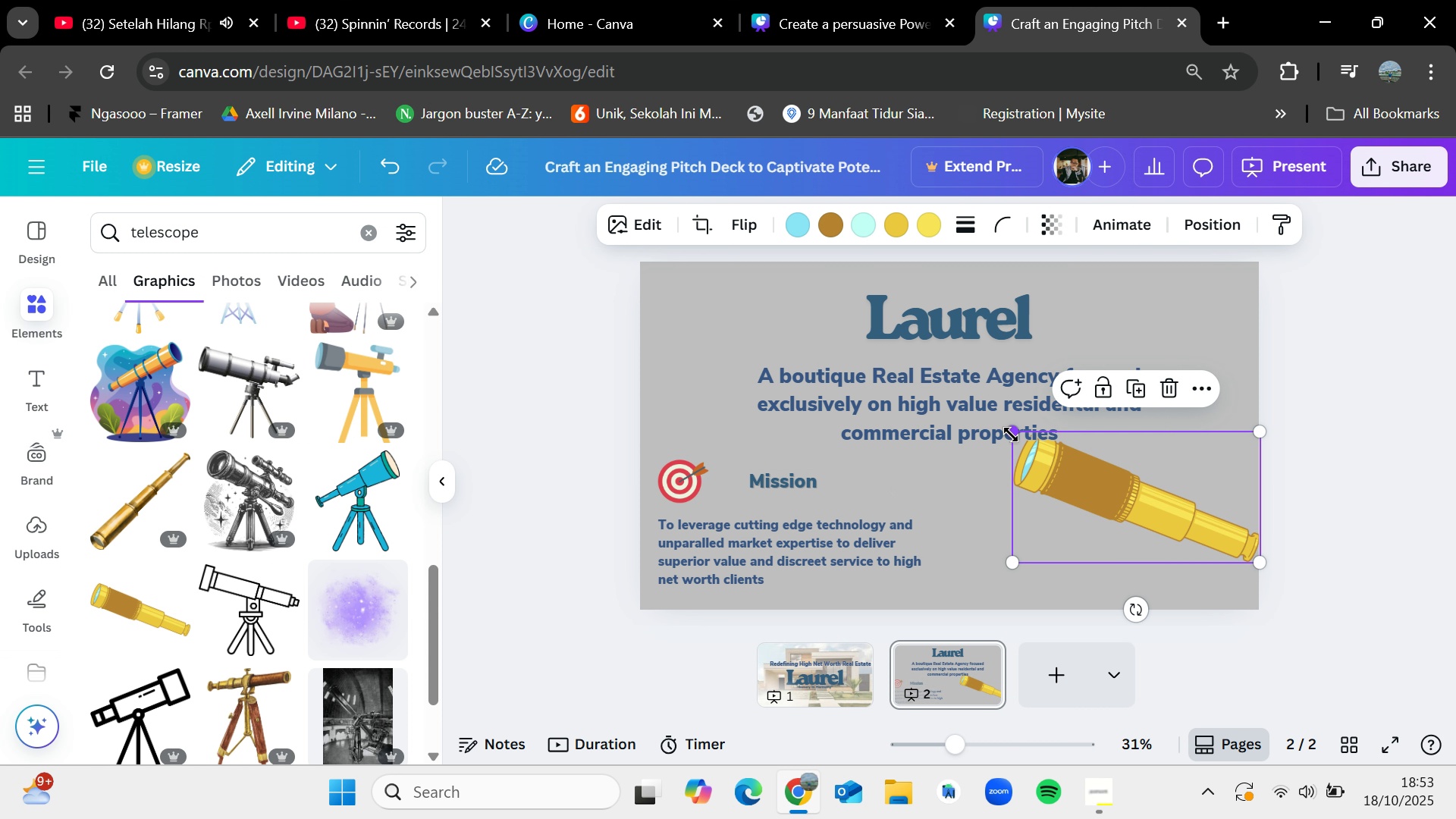 
left_click_drag(start_coordinate=[1011, 435], to_coordinate=[1137, 544])
 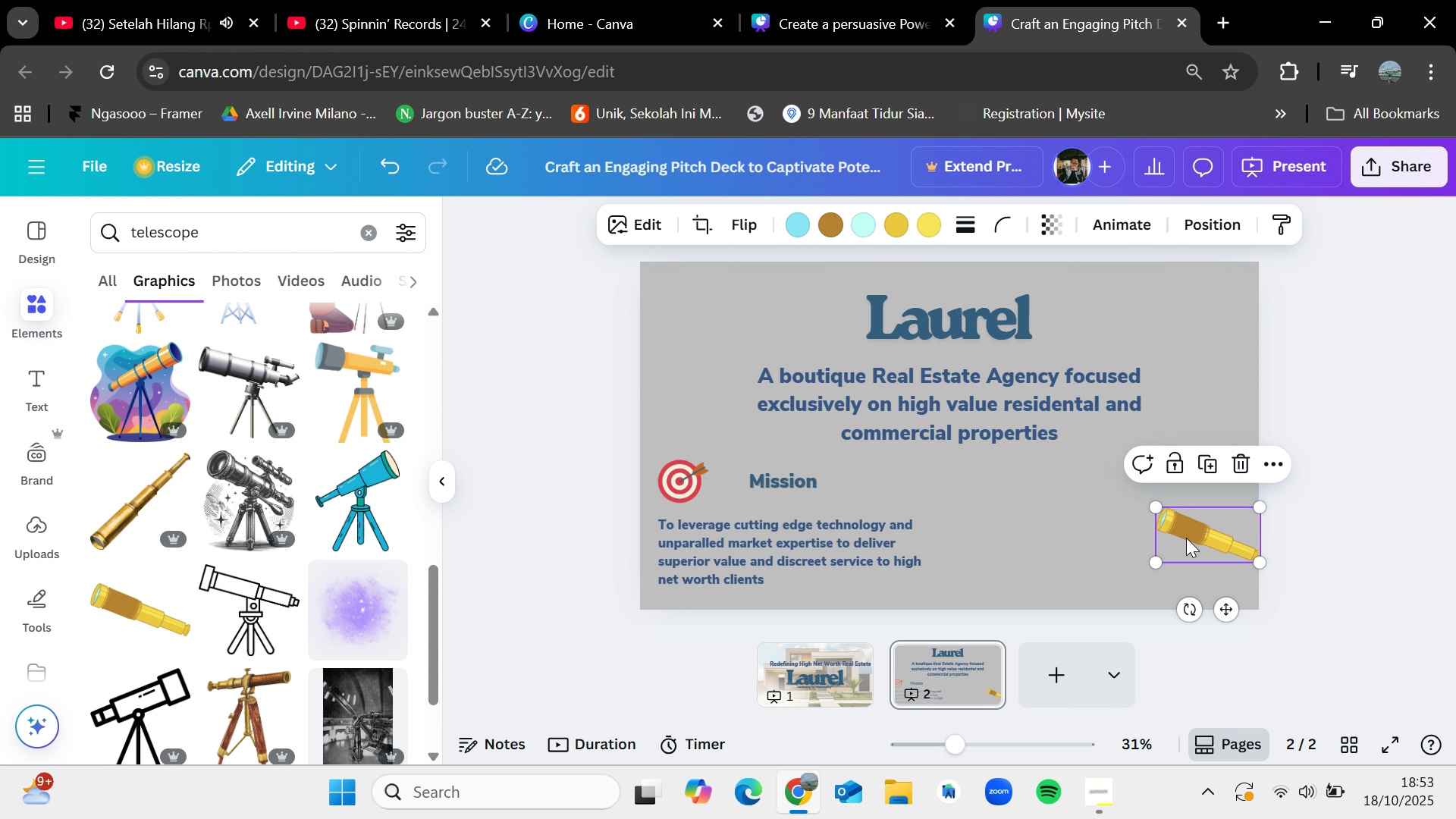 
left_click_drag(start_coordinate=[1186, 538], to_coordinate=[1112, 490])
 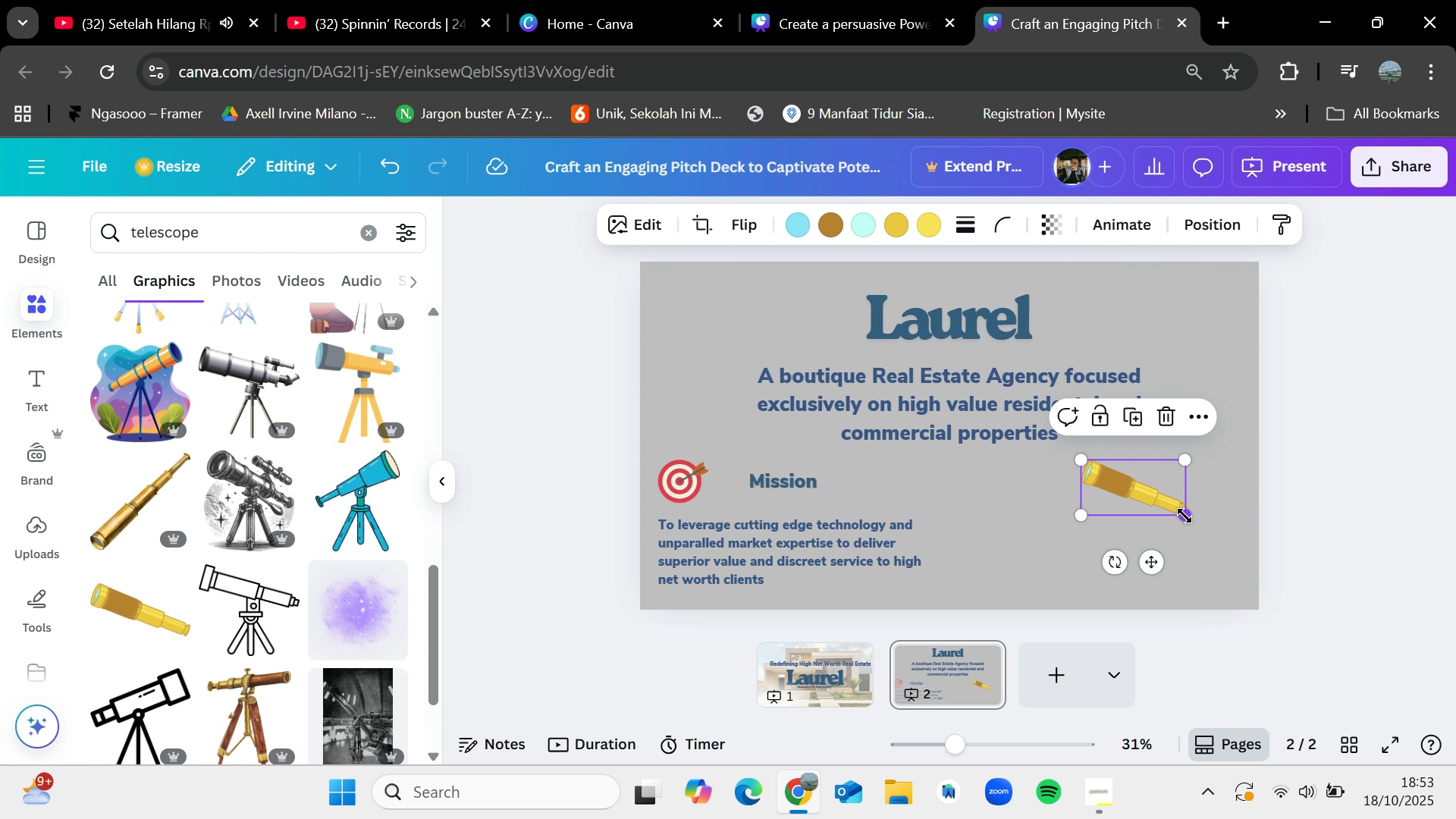 
left_click_drag(start_coordinate=[1185, 516], to_coordinate=[1153, 504])
 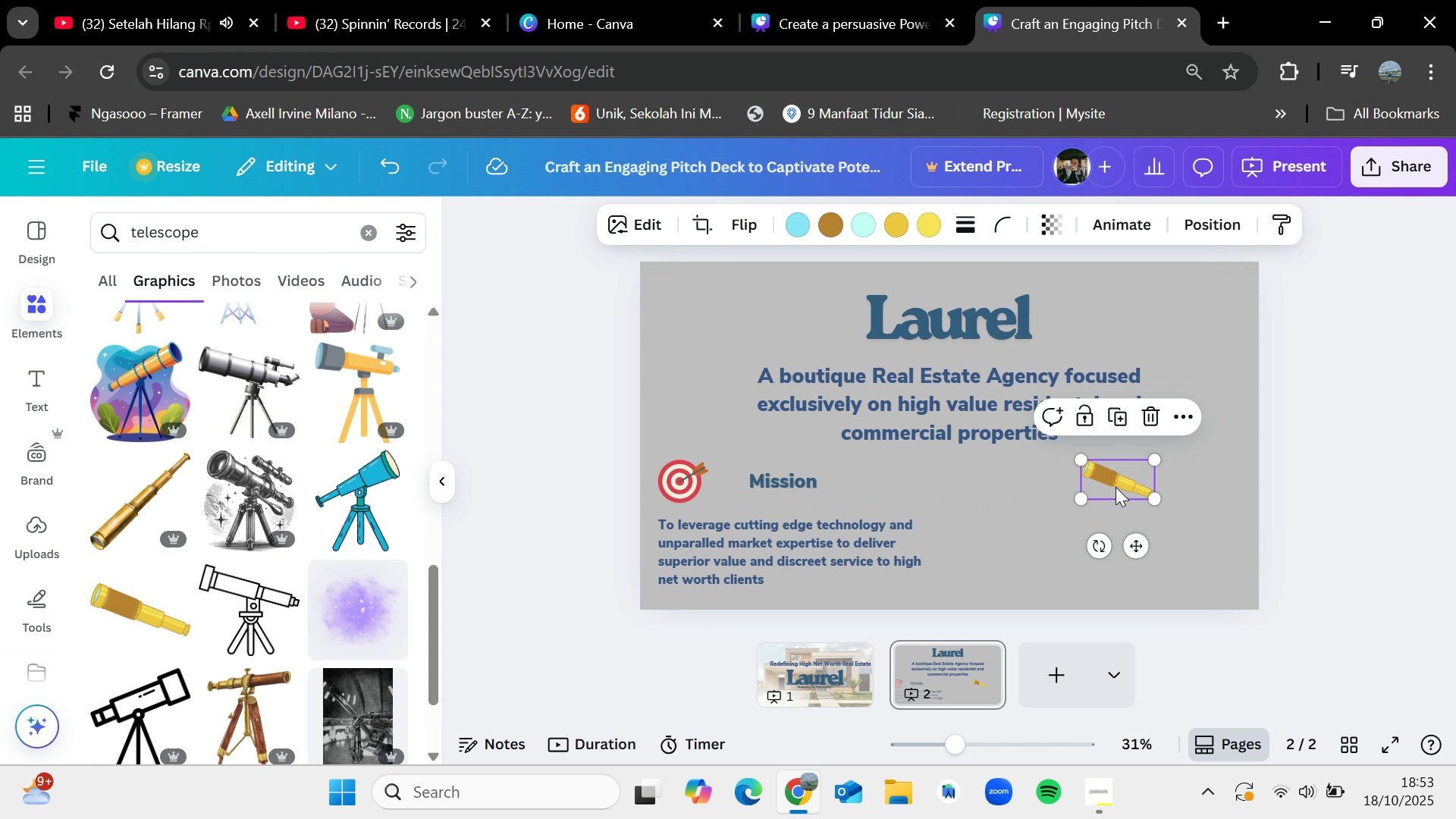 
left_click_drag(start_coordinate=[1116, 487], to_coordinate=[1057, 494])
 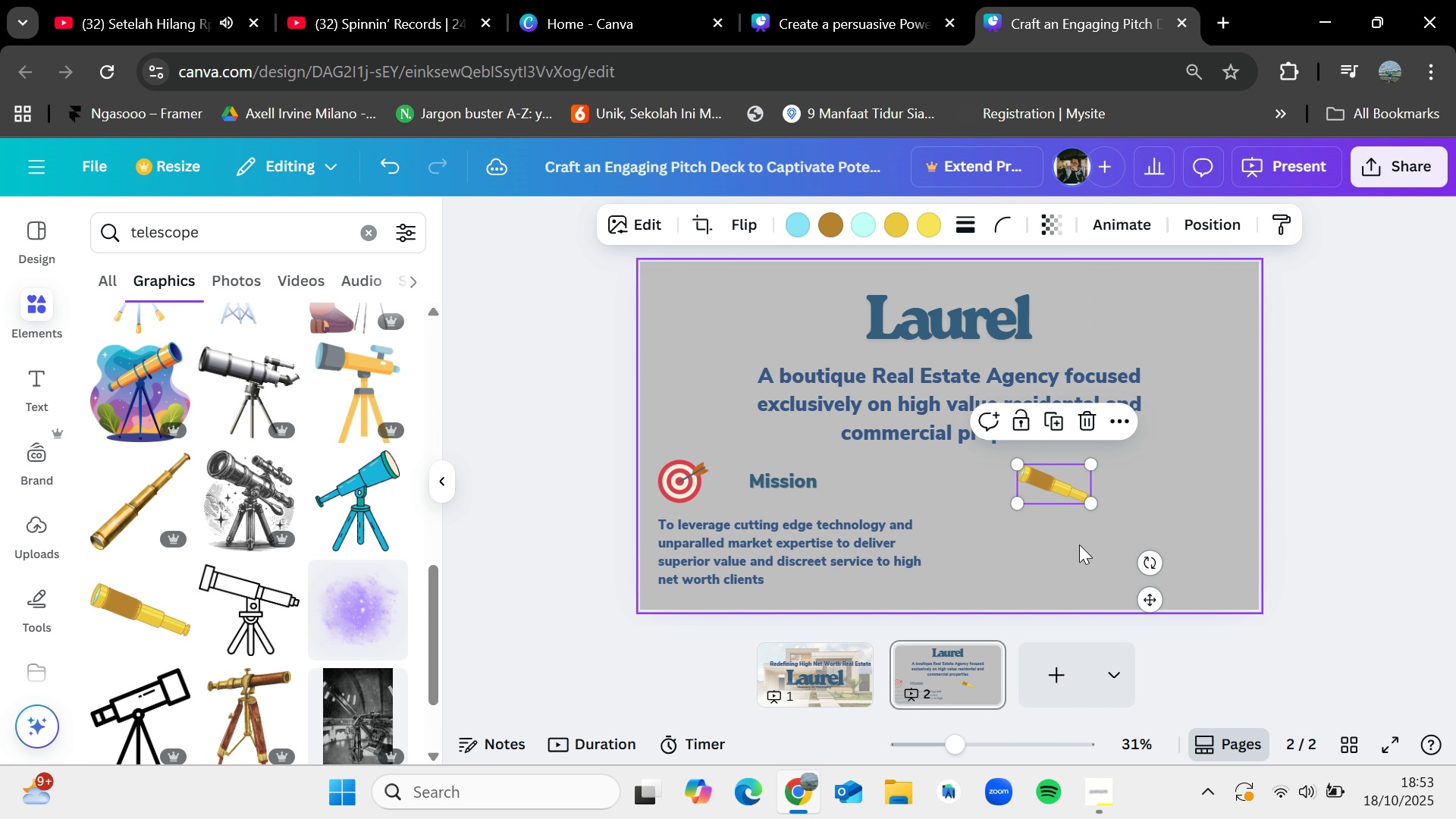 
left_click([1079, 544])
 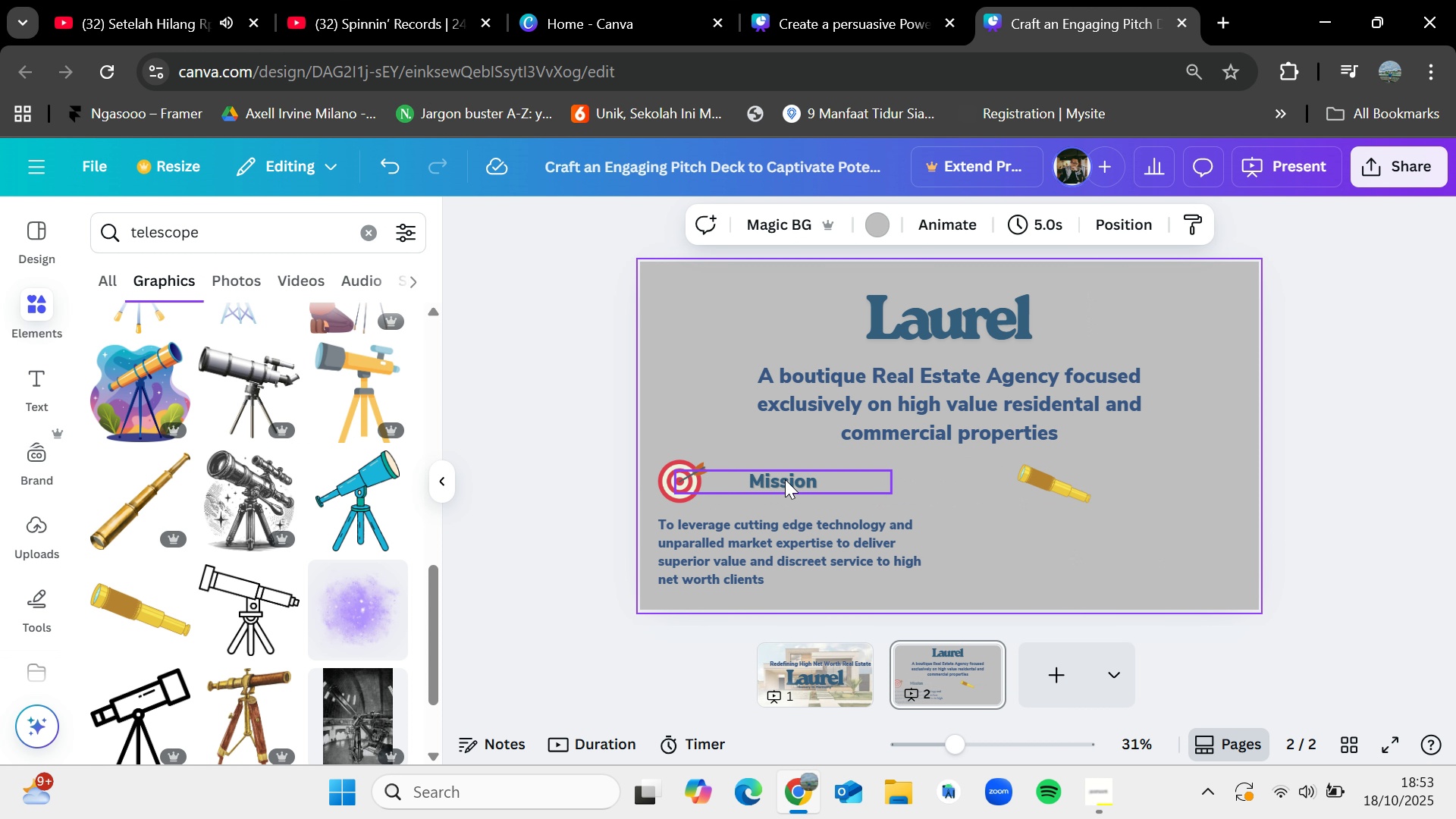 
left_click([785, 479])
 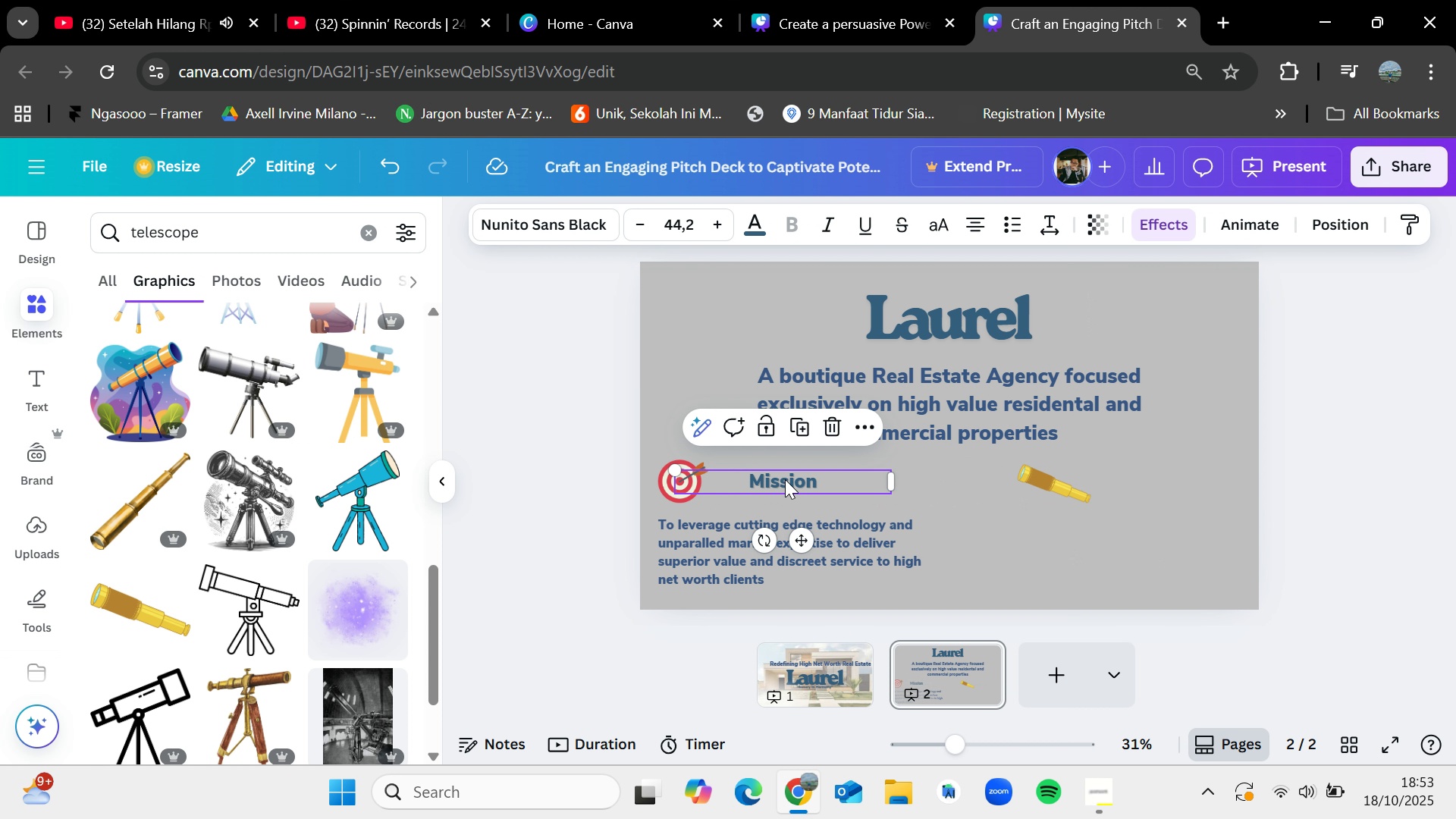 
key(Control+C)
 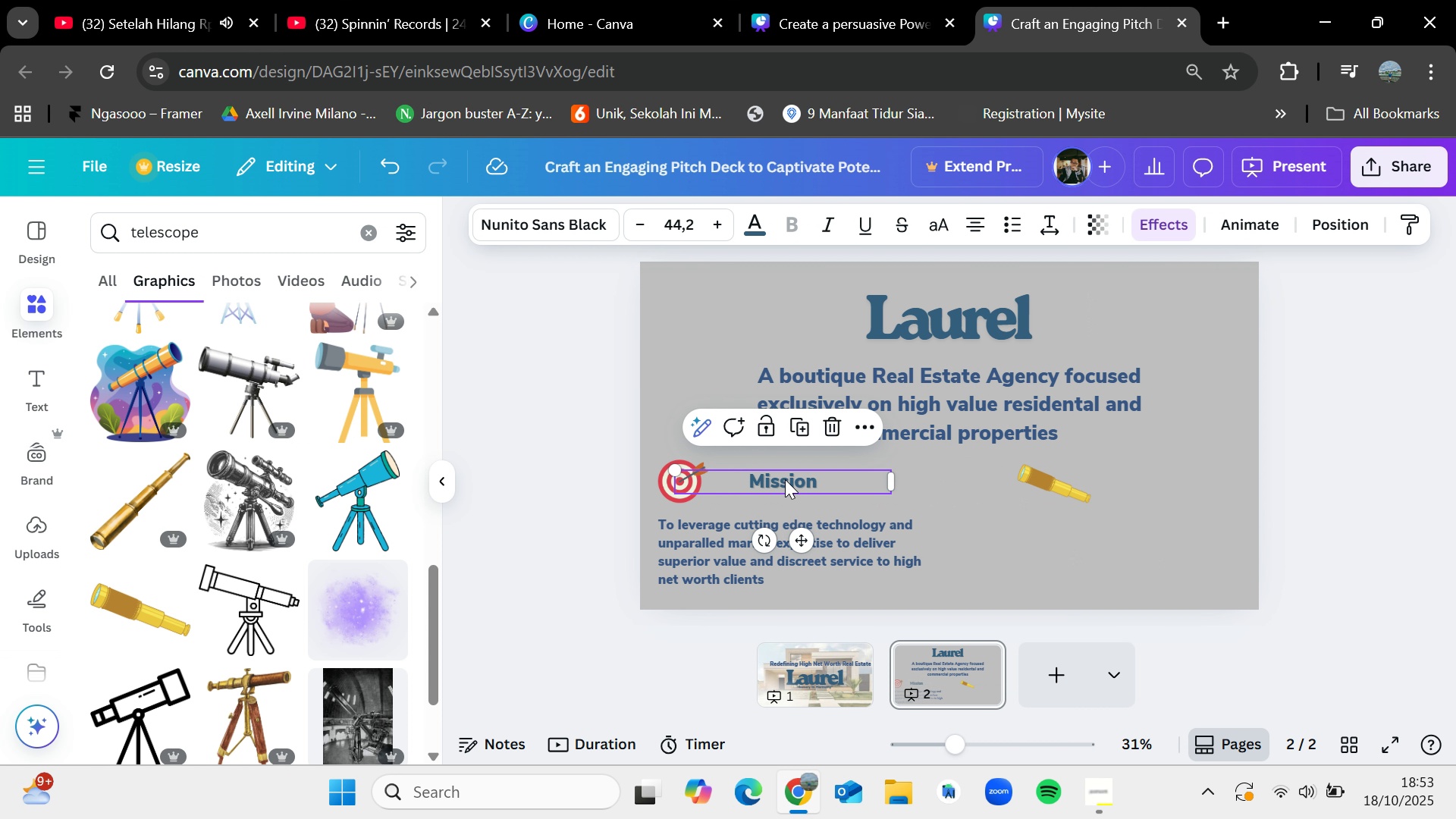 
key(Control+V)
 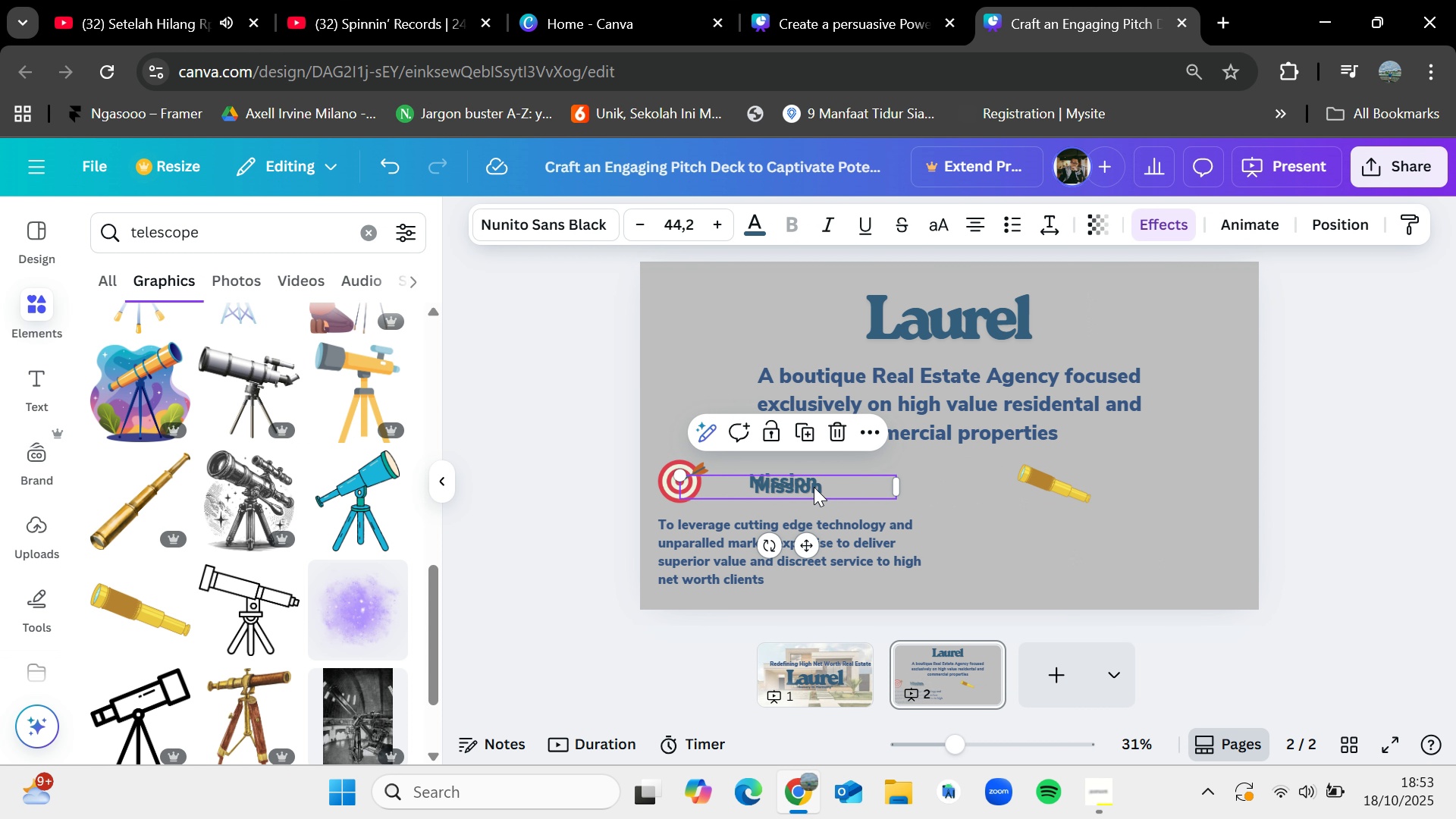 
left_click_drag(start_coordinate=[785, 479], to_coordinate=[1151, 480])
 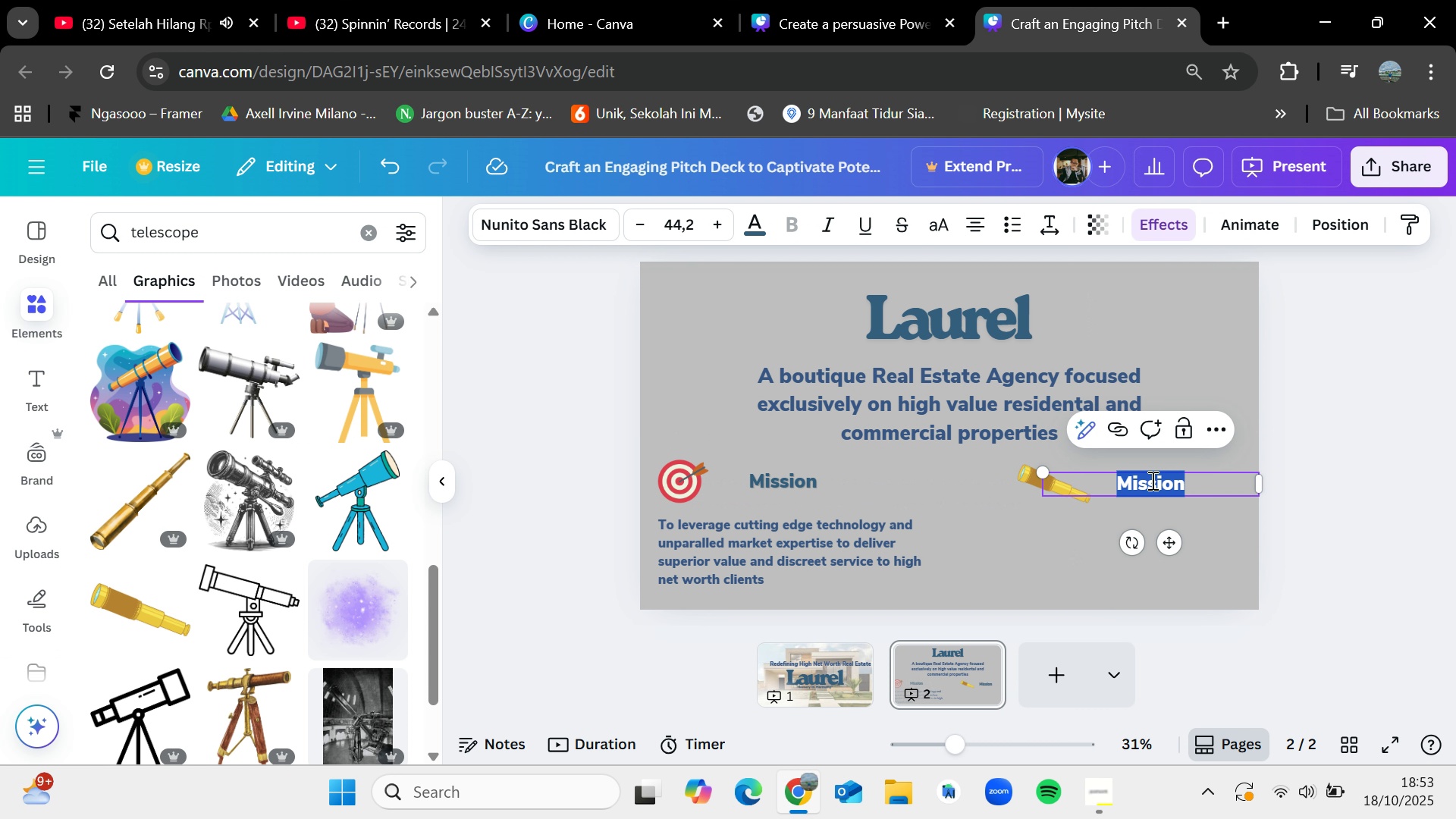 
double_click([1151, 480])
 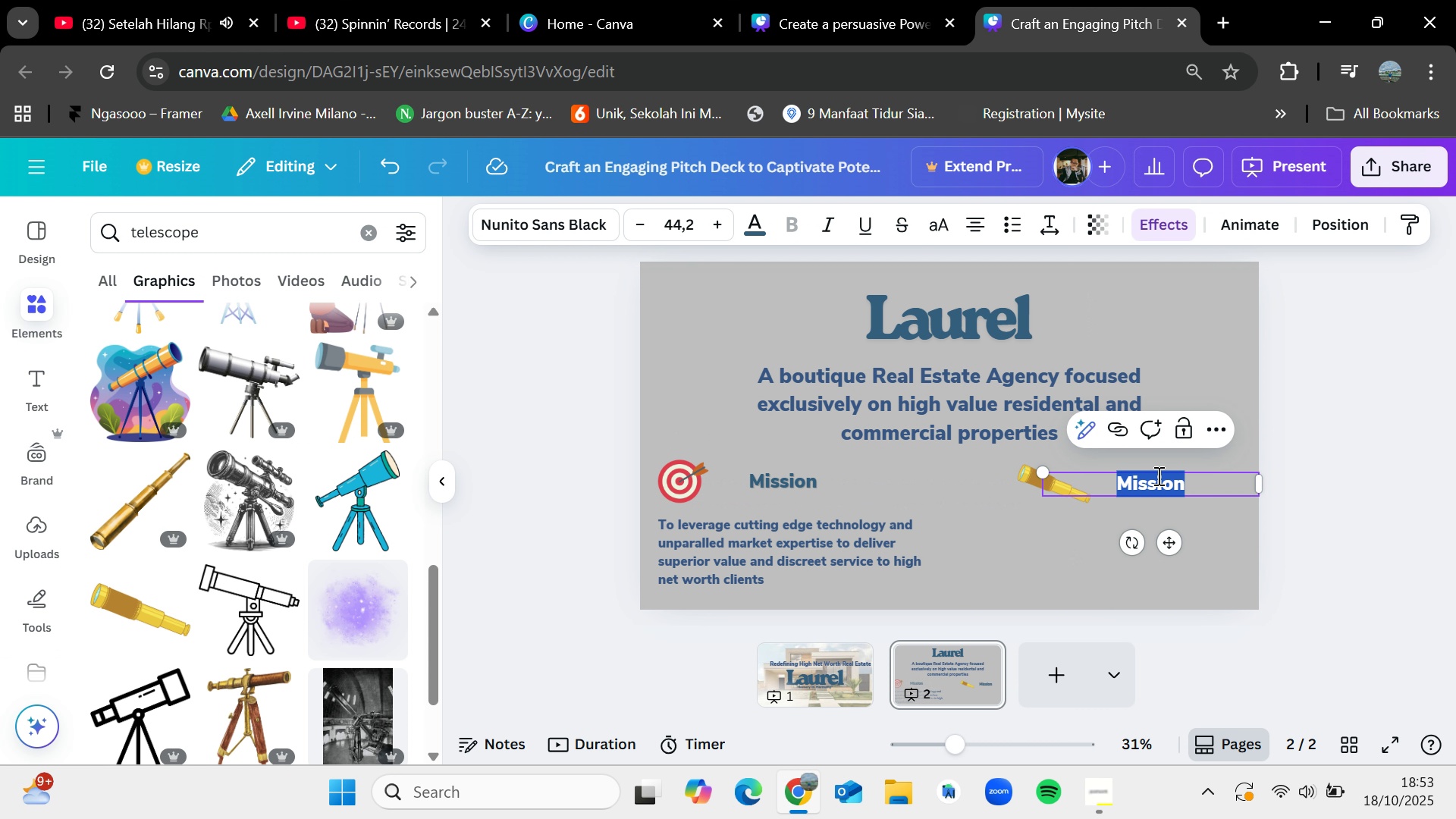 
key(Backspace)
type(Vision)
 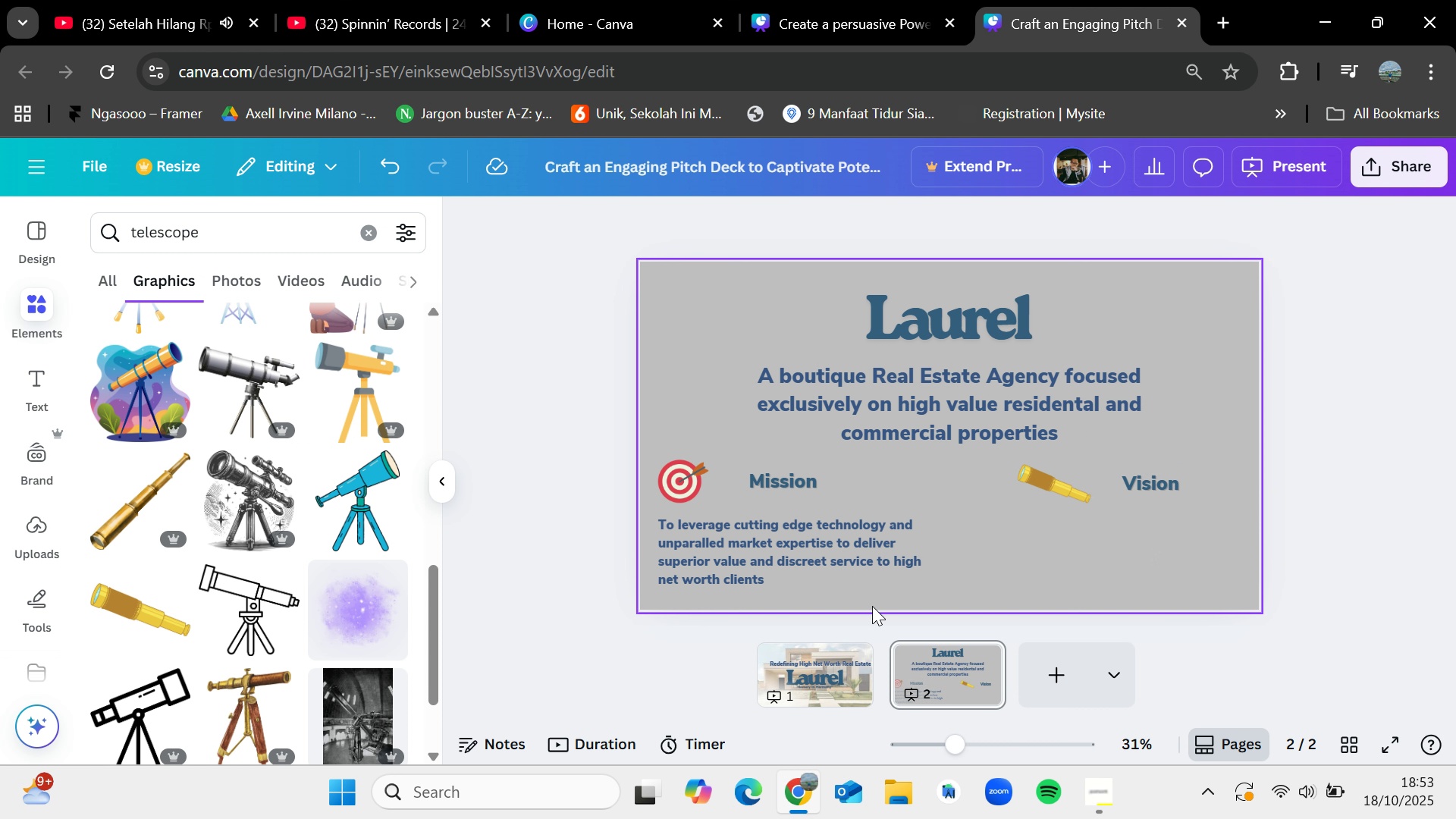 
left_click([759, 551])
 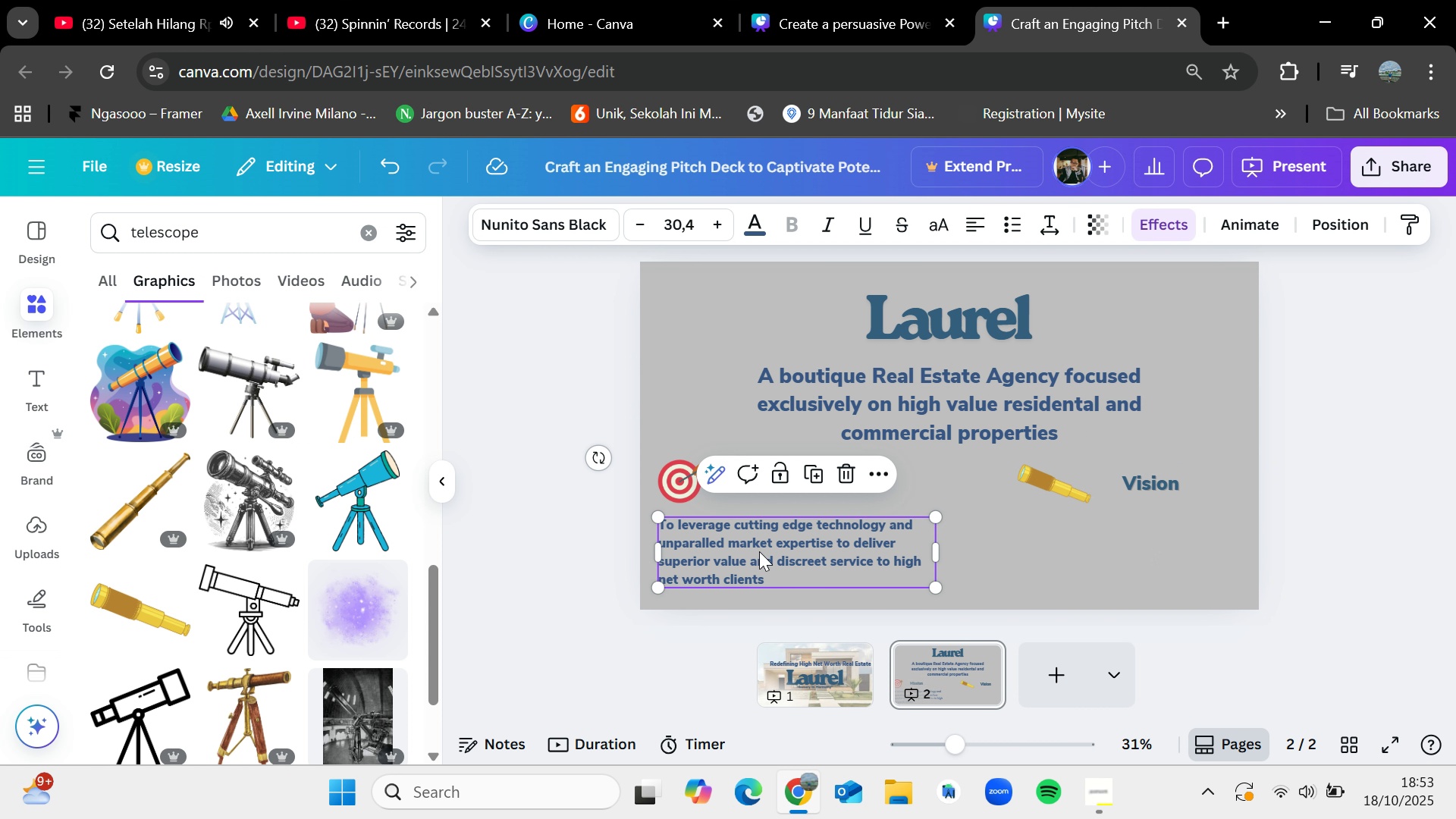 
key(Control+C)
 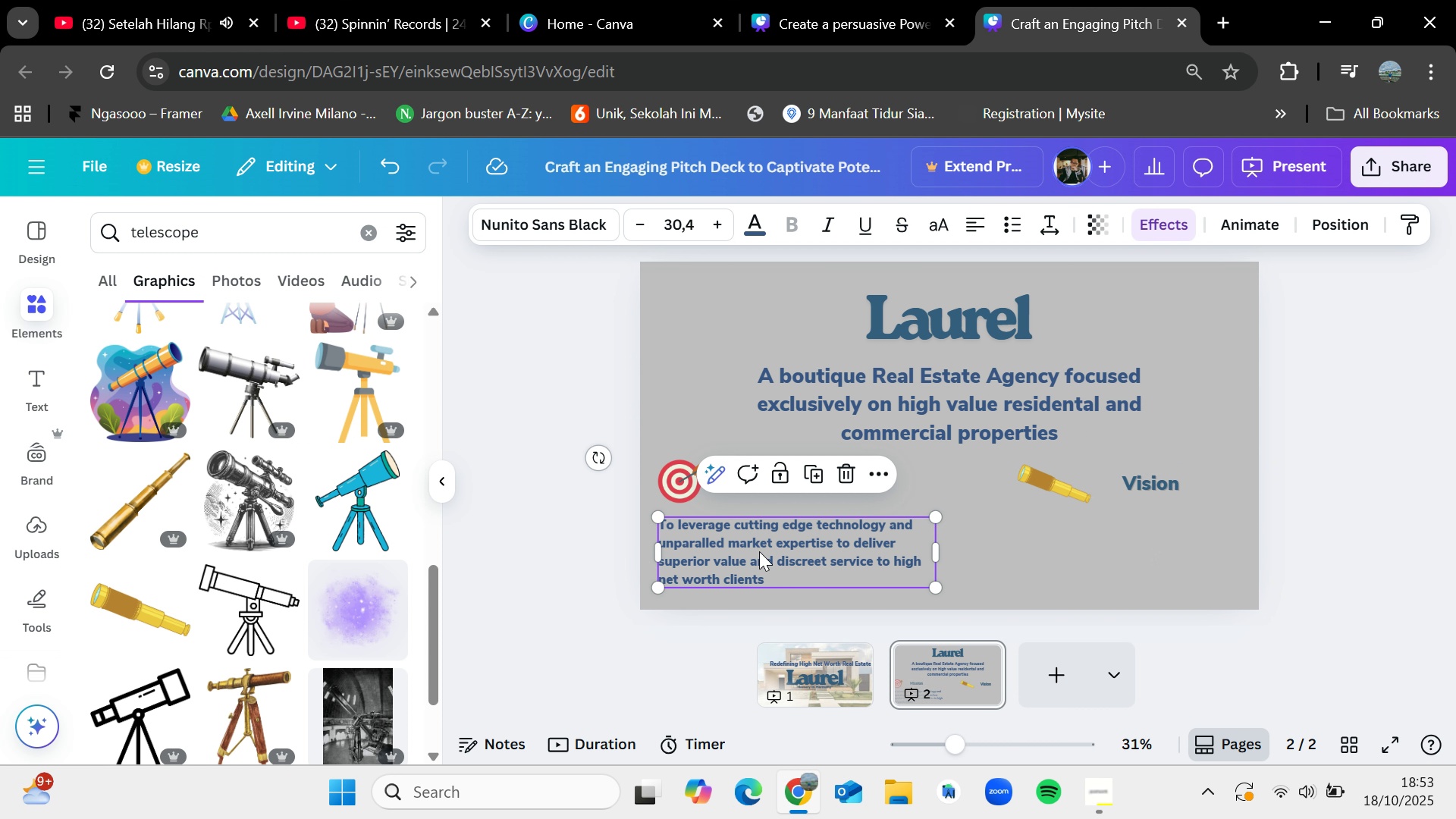 
key(Control+V)
 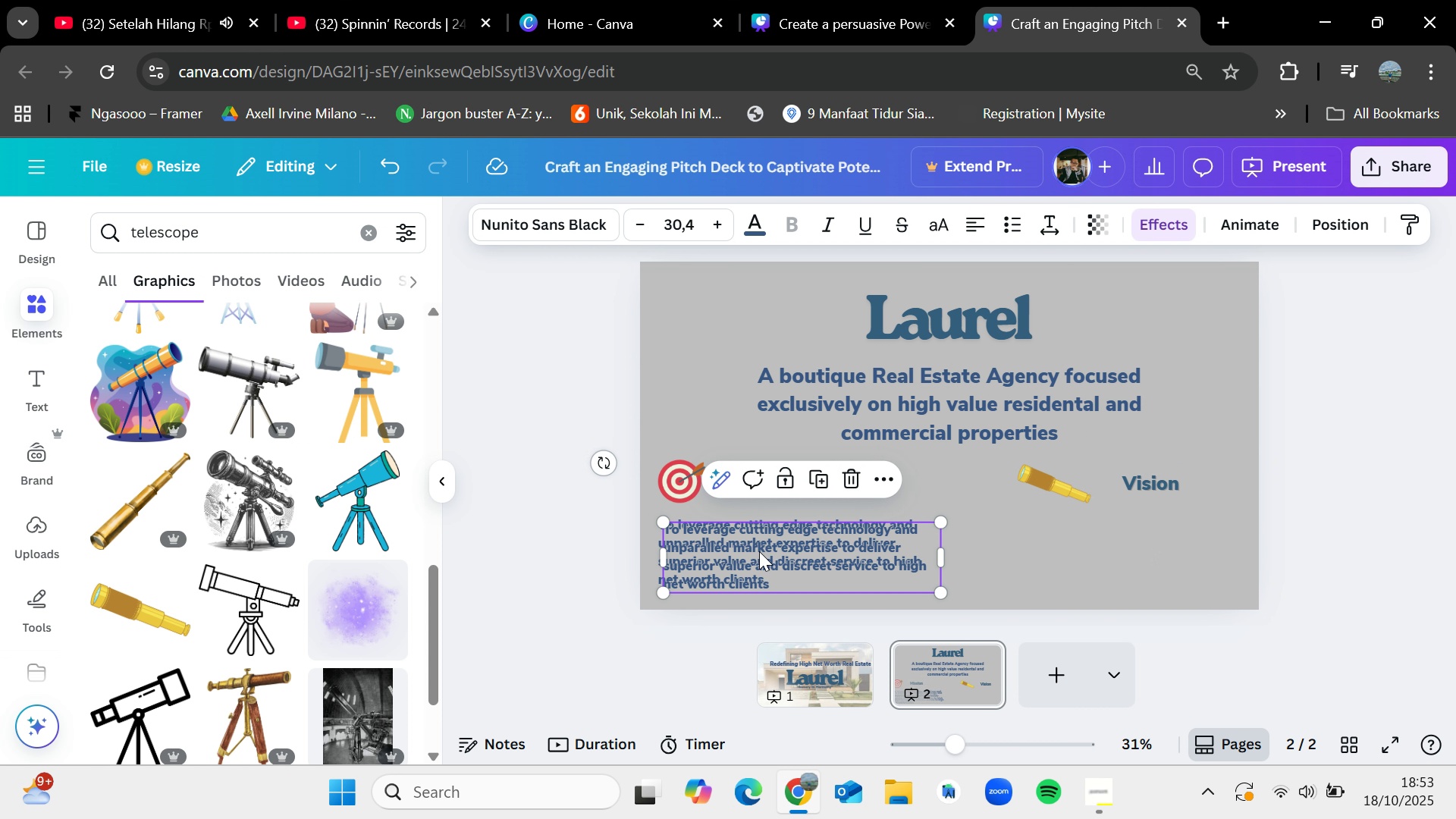 
left_click_drag(start_coordinate=[759, 551], to_coordinate=[1065, 540])
 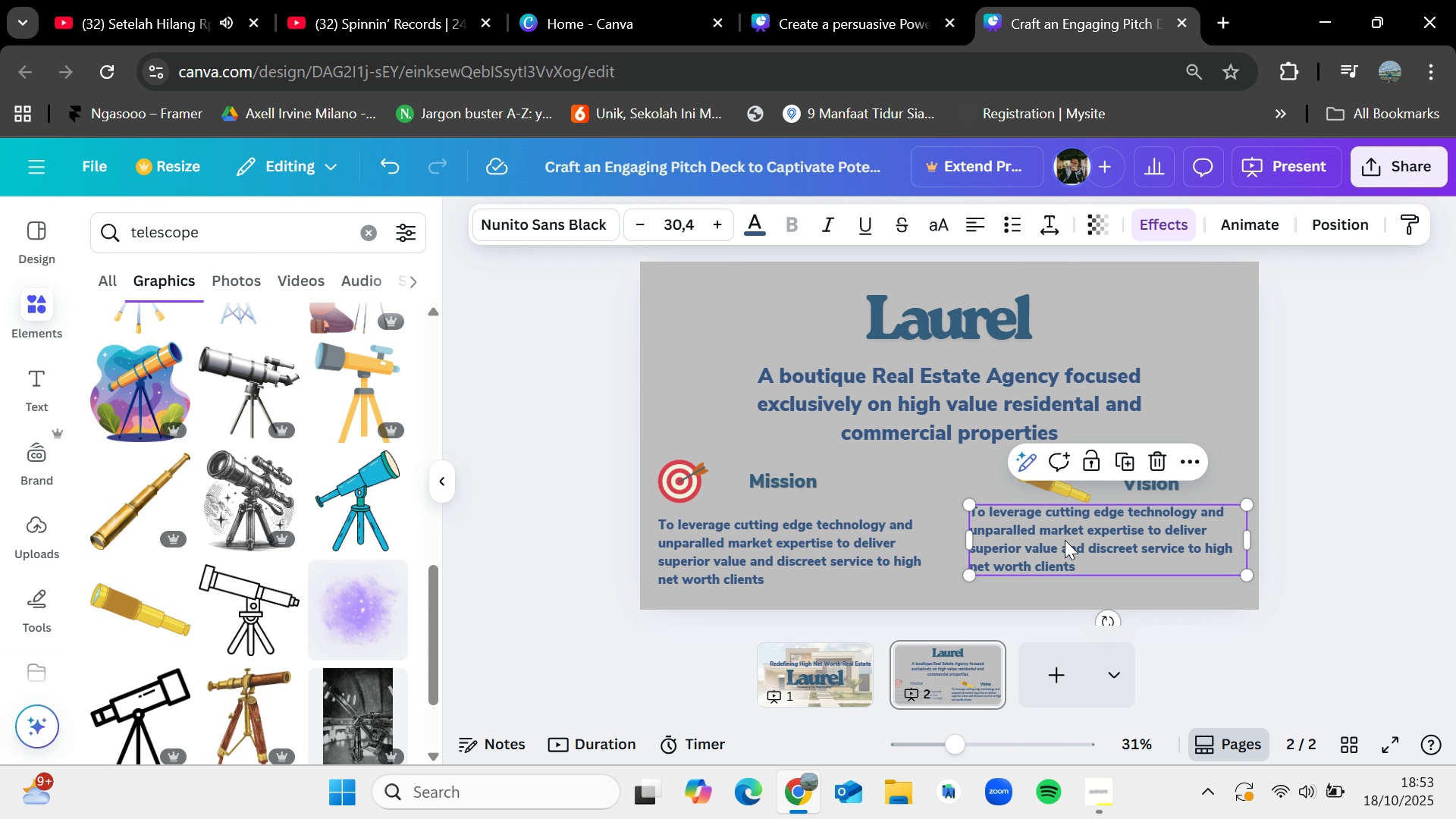 
wait(6.32)
 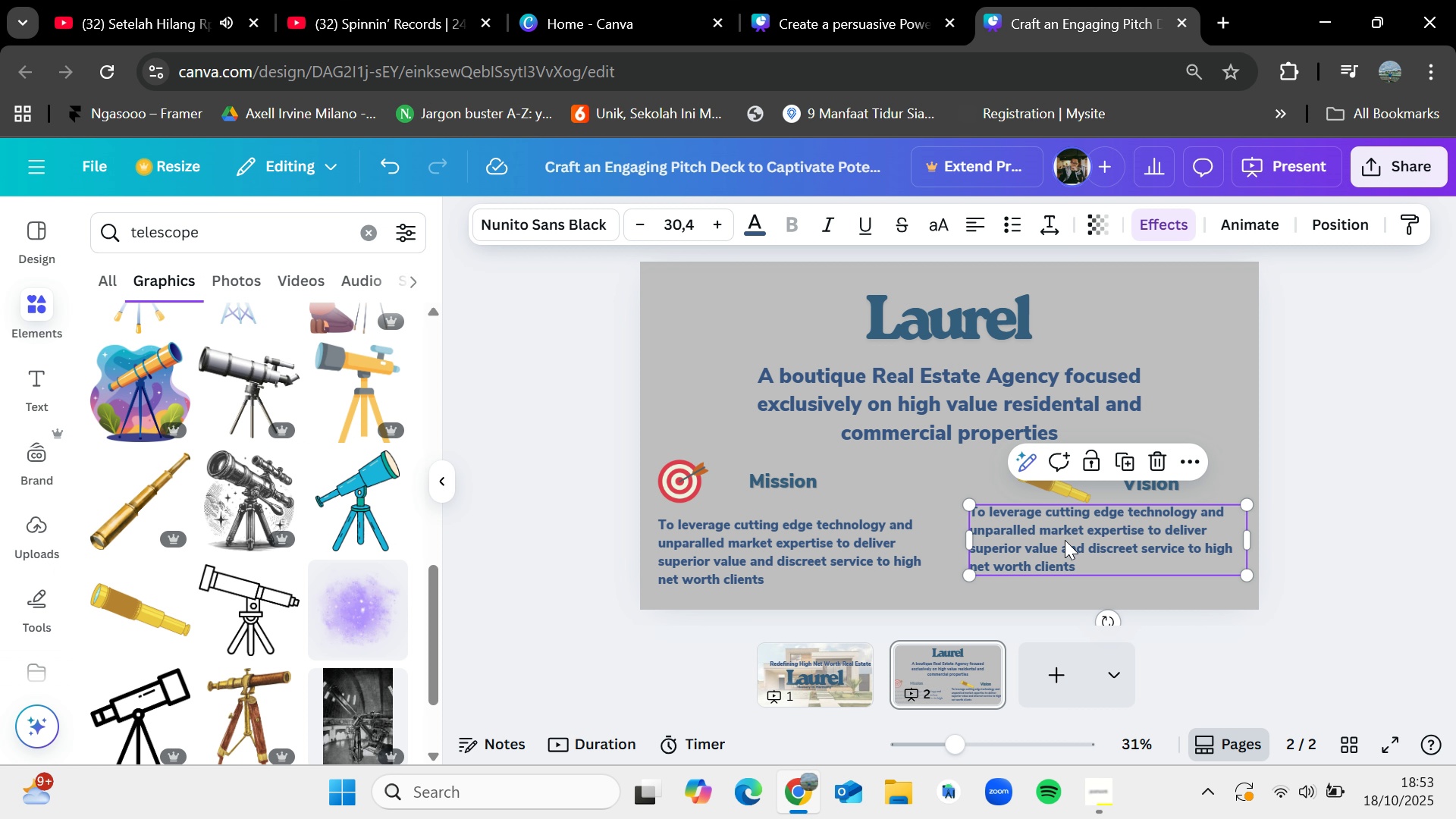 
double_click([1065, 540])
 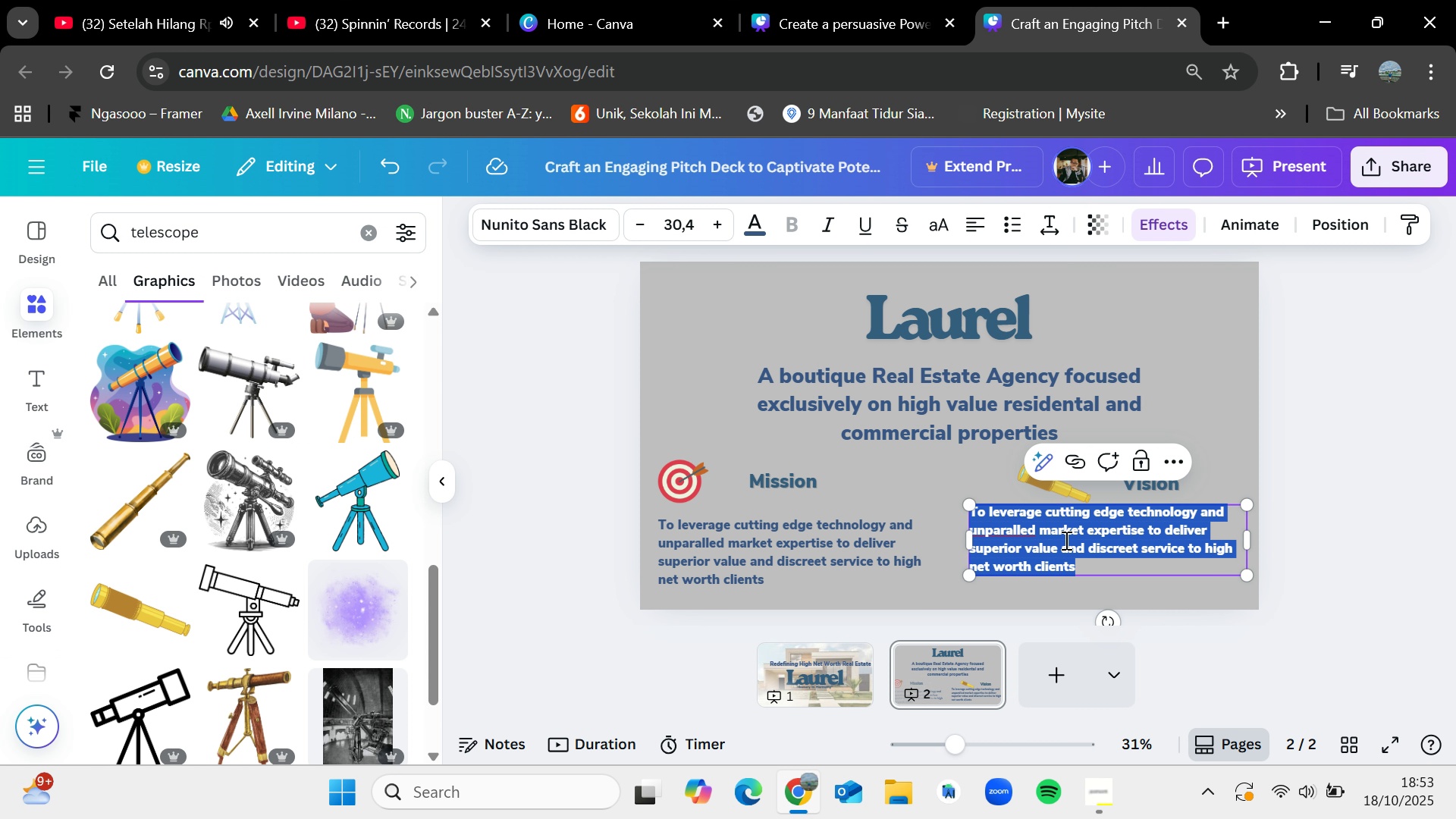 
key(Backspace)
type(To be leading tech enabled luxury real estate firm)
 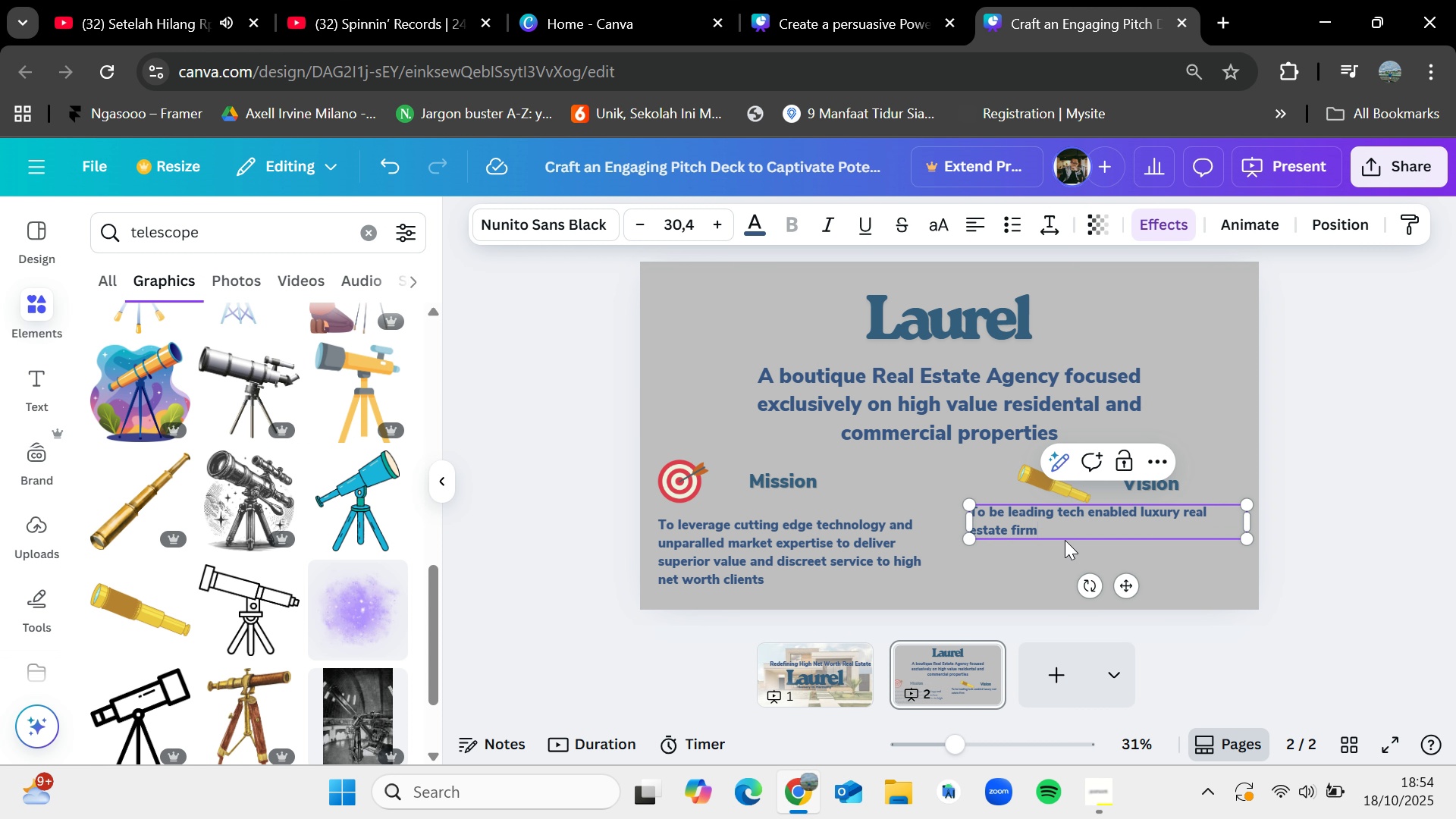 
type( in Jaka)
key(Backspace)
key(Backspace)
key(Backspace)
key(Backspace)
type(California)
 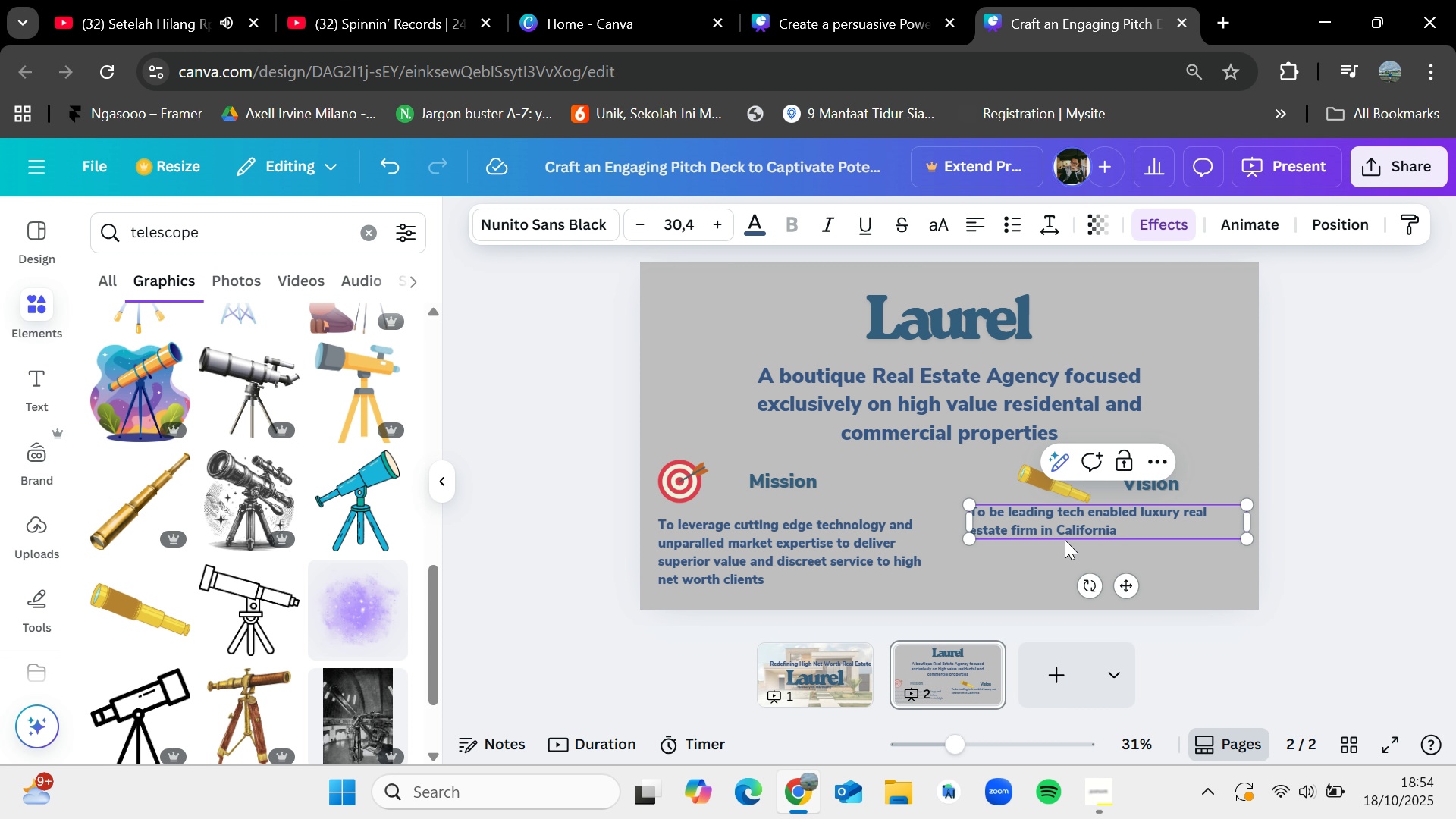 
key(Backspace)
key(Backspace)
key(Backspace)
key(Backspace)
key(Backspace)
key(Backspace)
key(Backspace)
key(Backspace)
key(Backspace)
key(Backspace)
type(Barcelona within 5 years)
 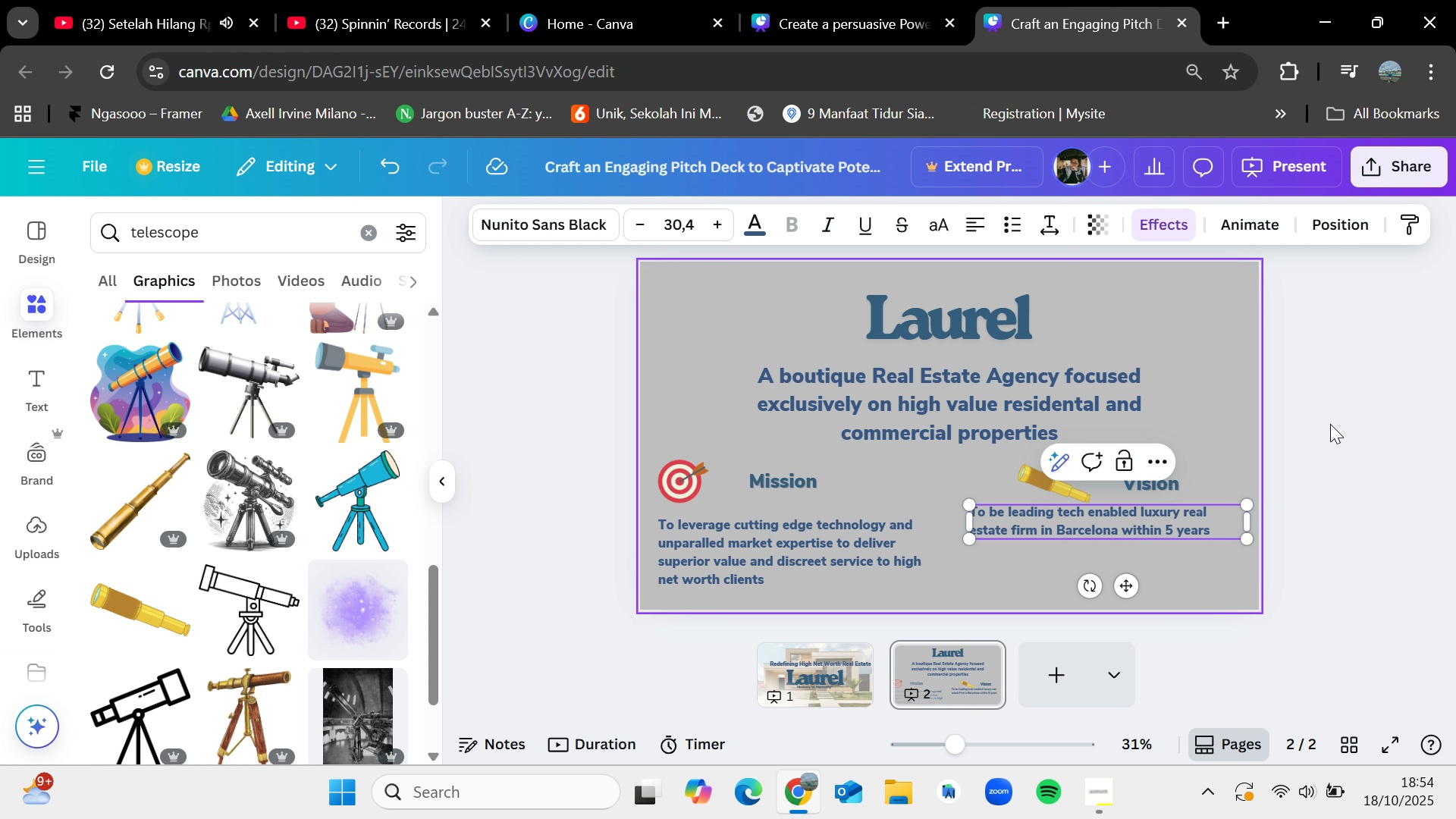 
left_click([1353, 416])
 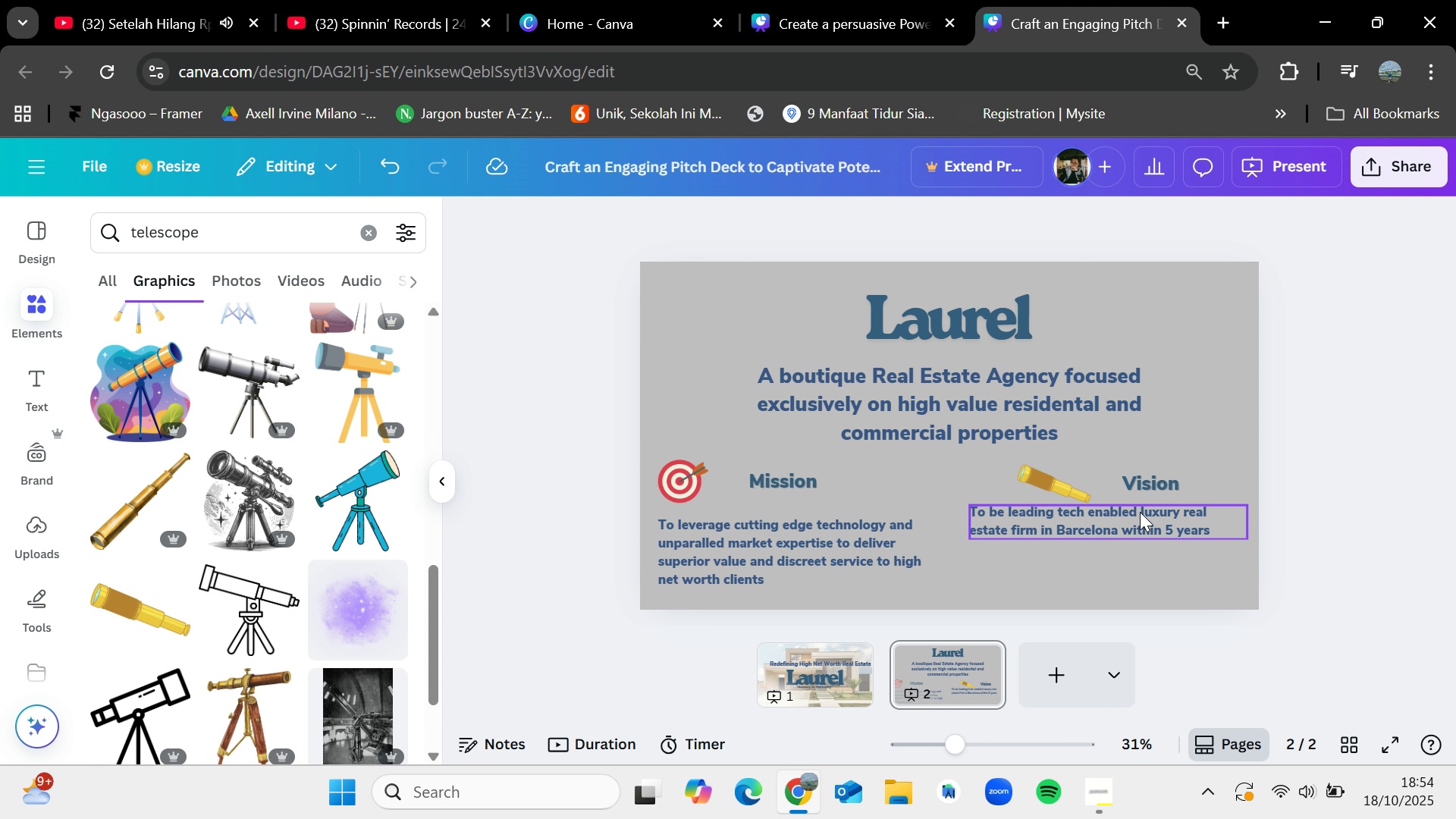 
left_click_drag(start_coordinate=[1140, 512], to_coordinate=[1141, 522])
 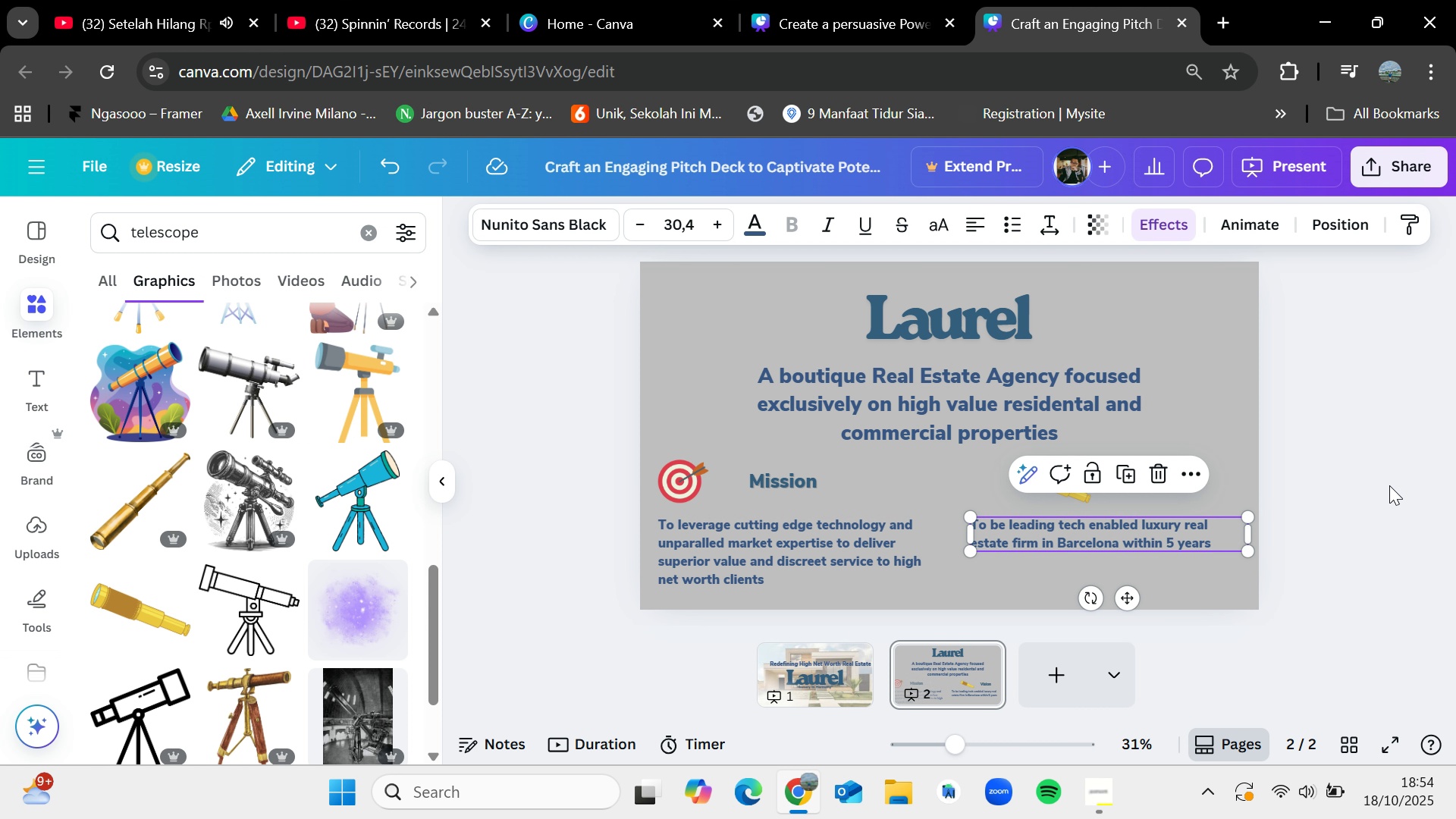 
left_click([1389, 485])
 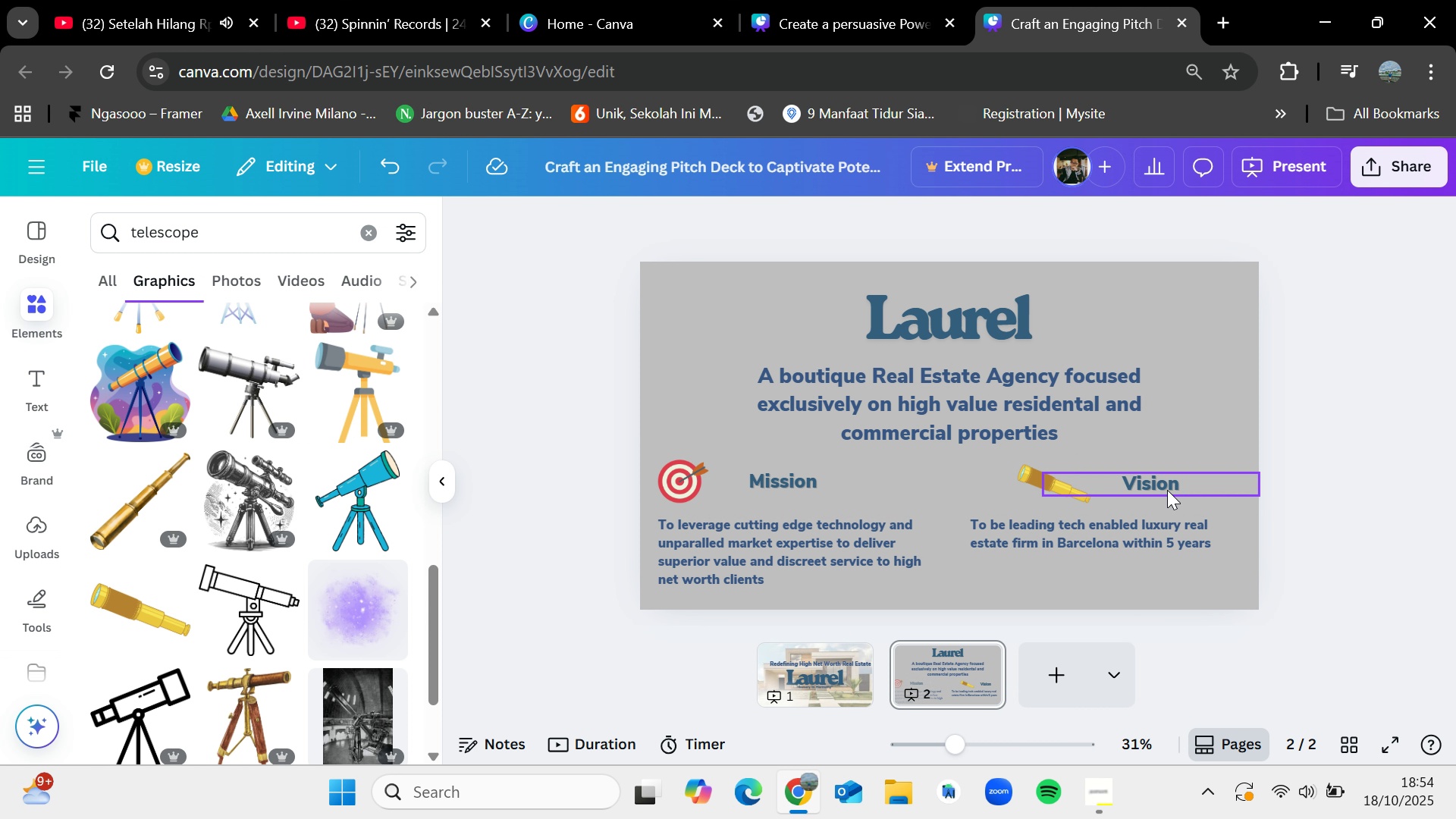 
left_click_drag(start_coordinate=[1167, 490], to_coordinate=[1157, 490])
 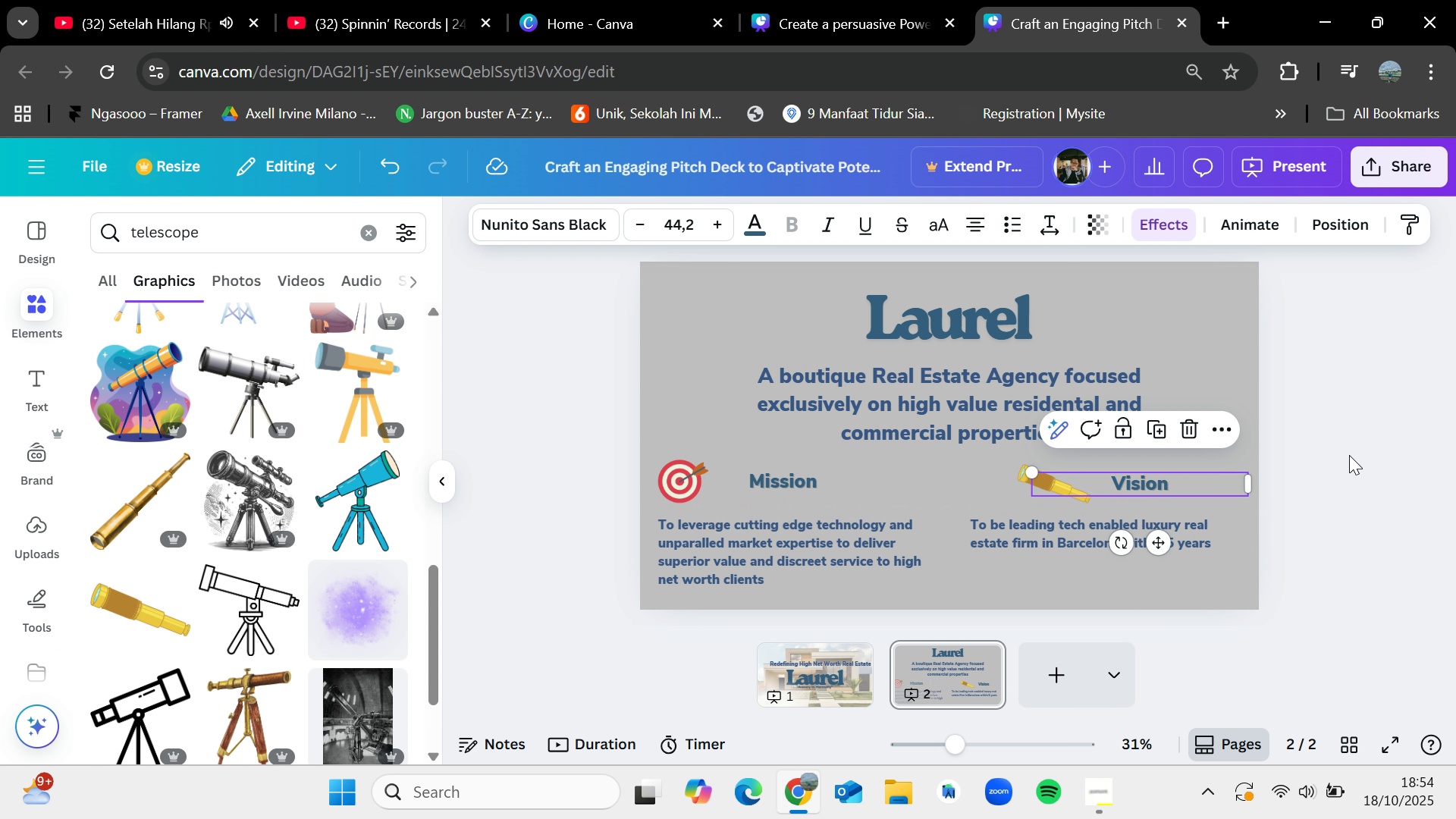 
left_click([1348, 456])
 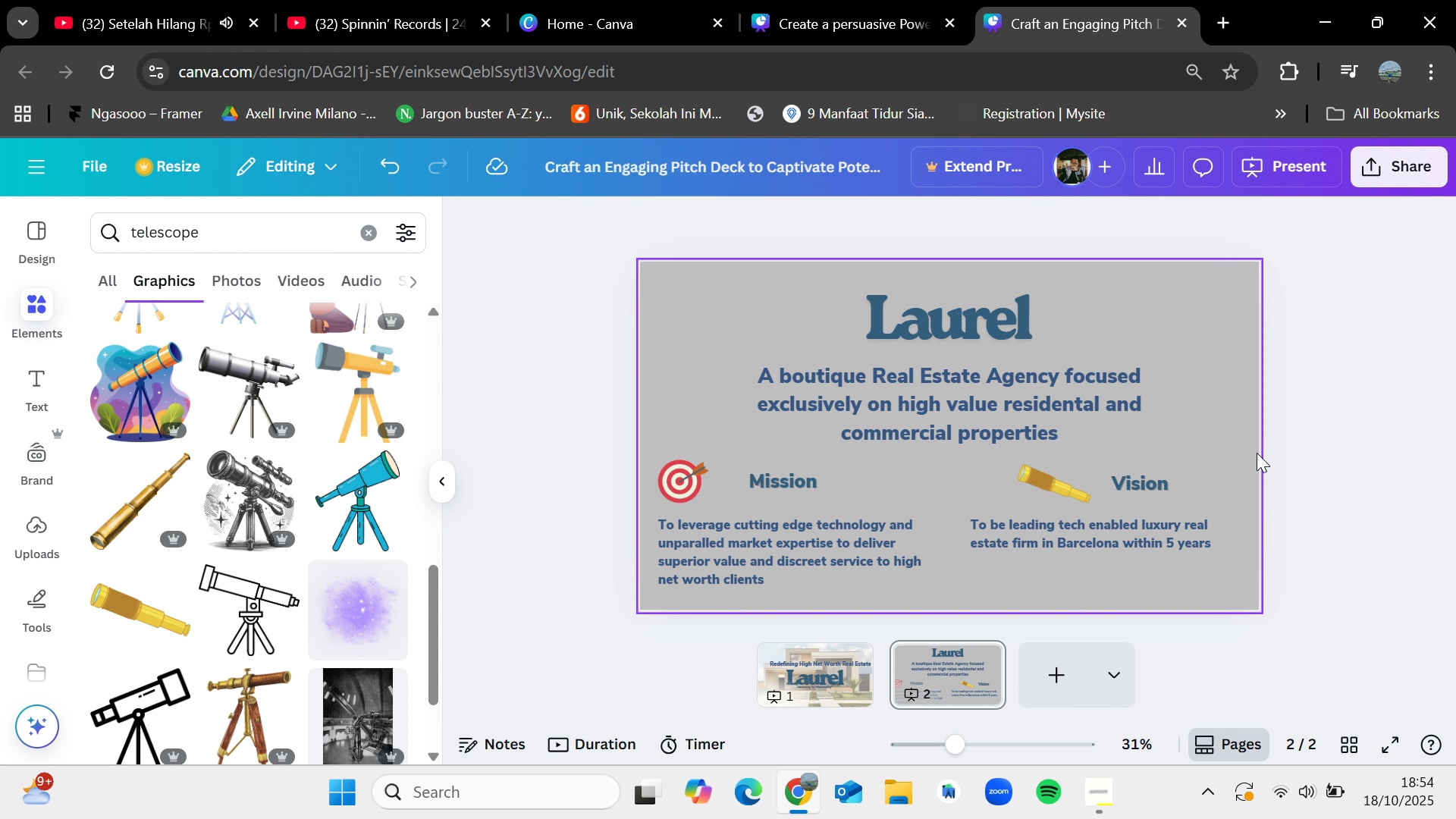 
left_click([861, 0])
 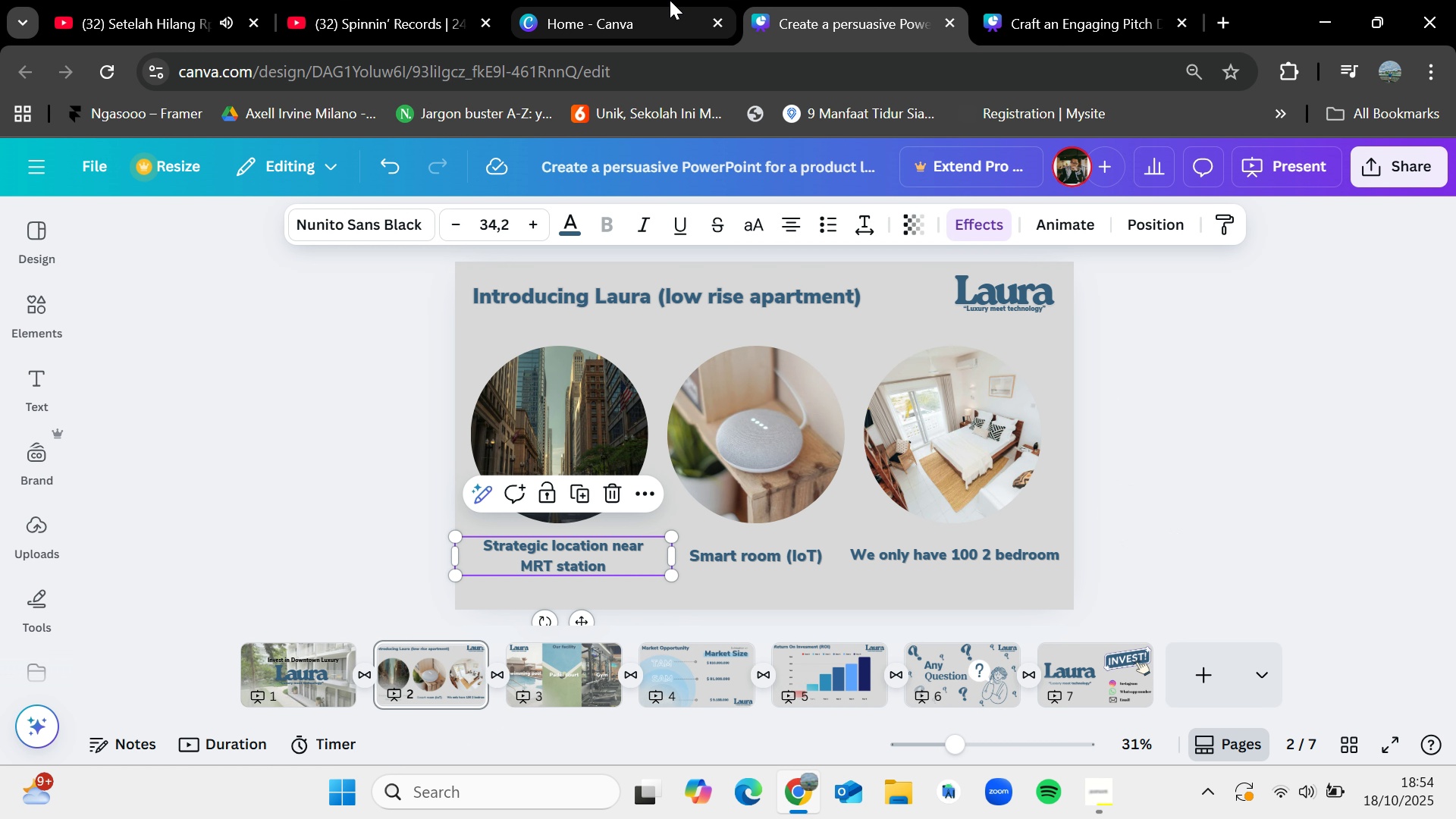 
left_click([670, 0])
 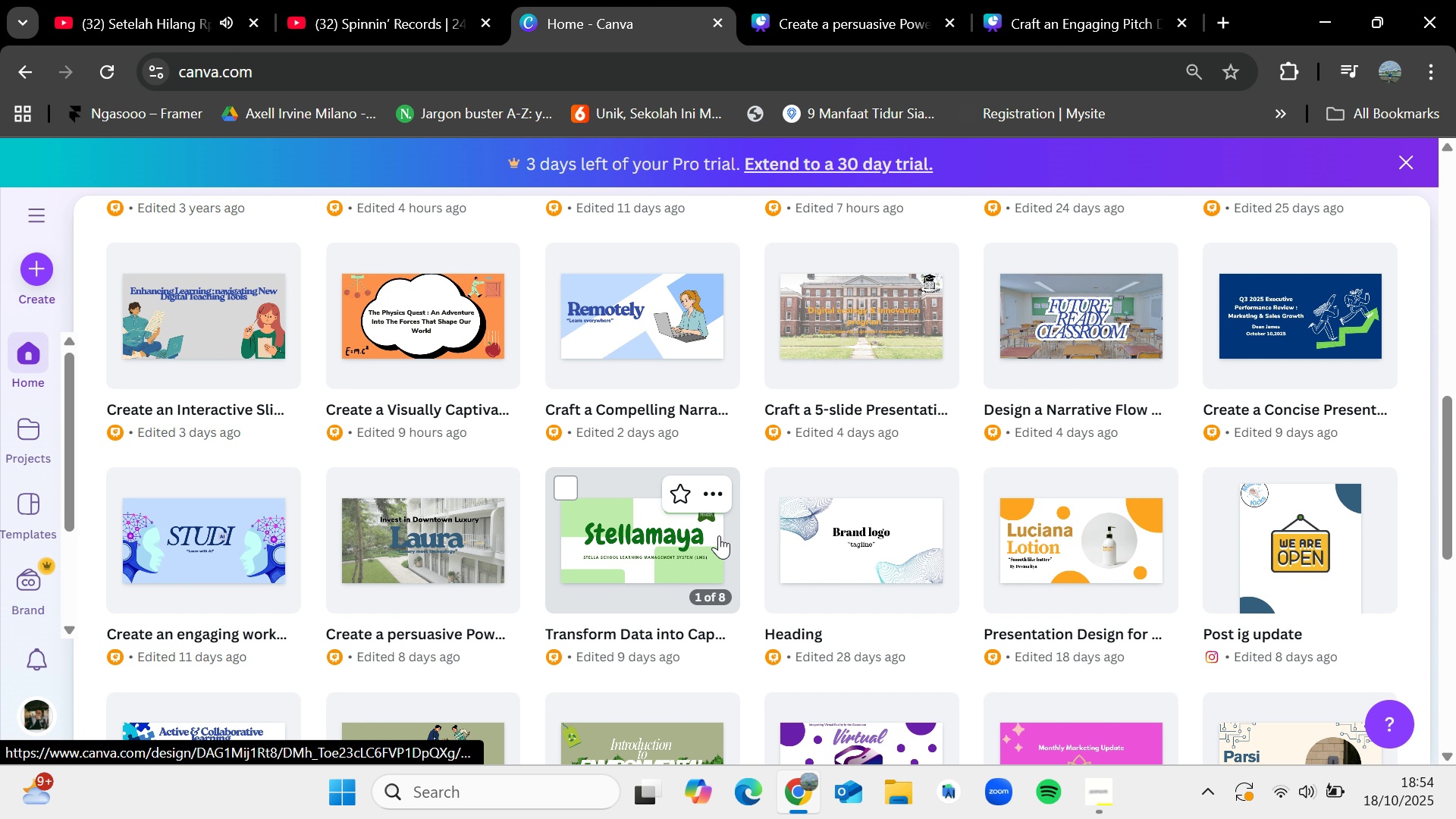 
scroll: coordinate [719, 535], scroll_direction: down, amount: 1.0
 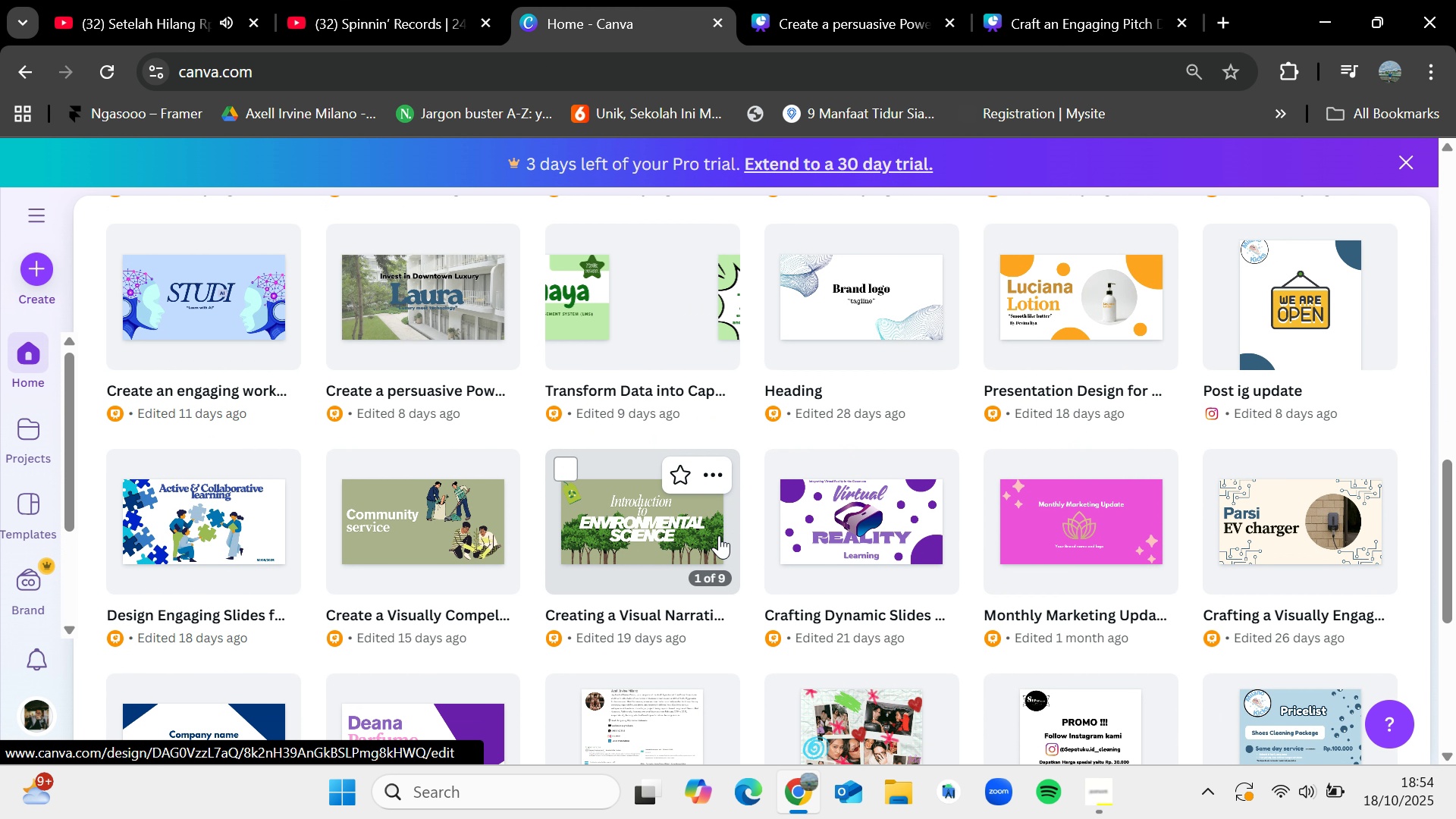 
scroll: coordinate [472, 548], scroll_direction: up, amount: 7.0
 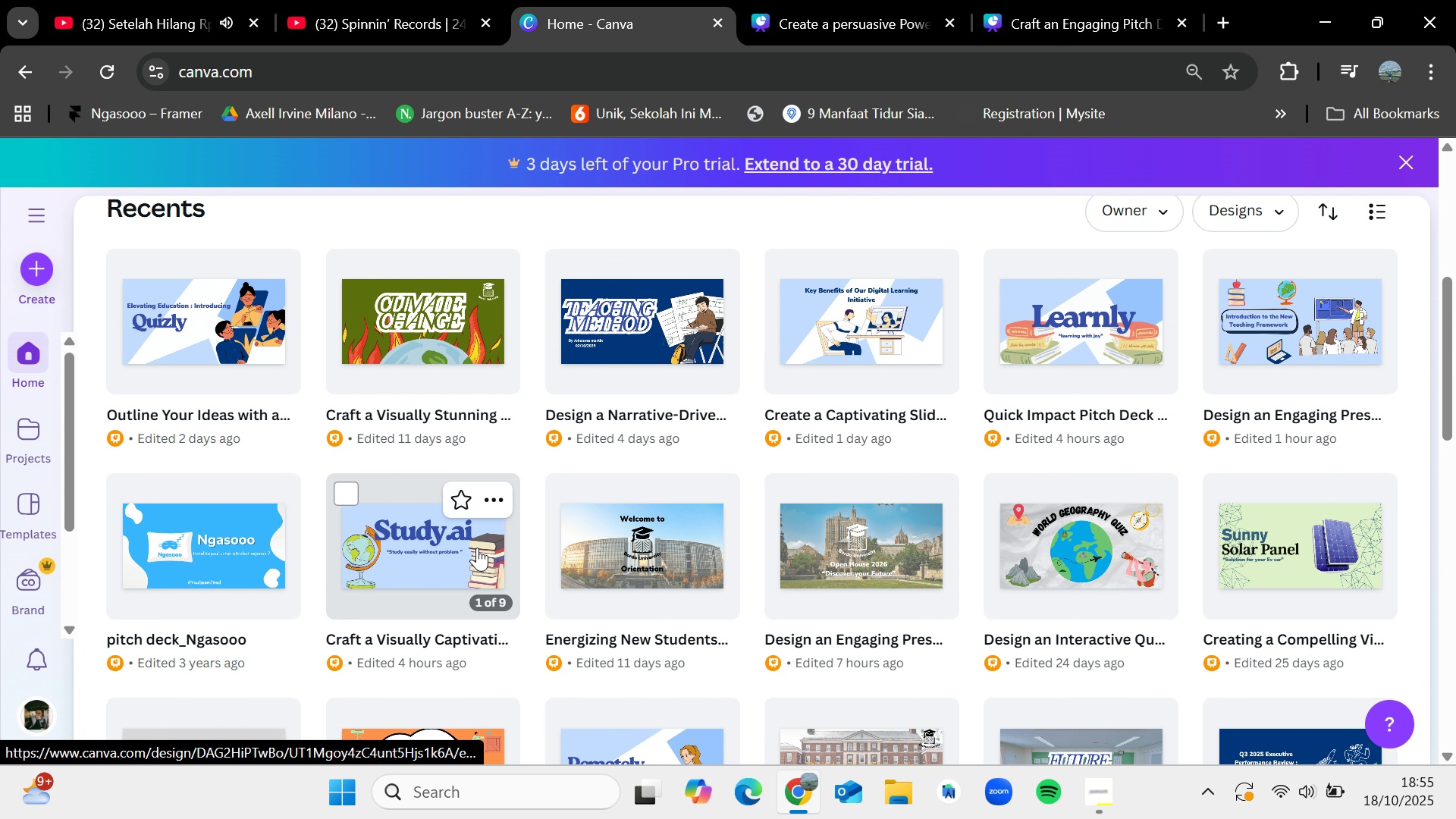 
mouse_move([493, 547])
 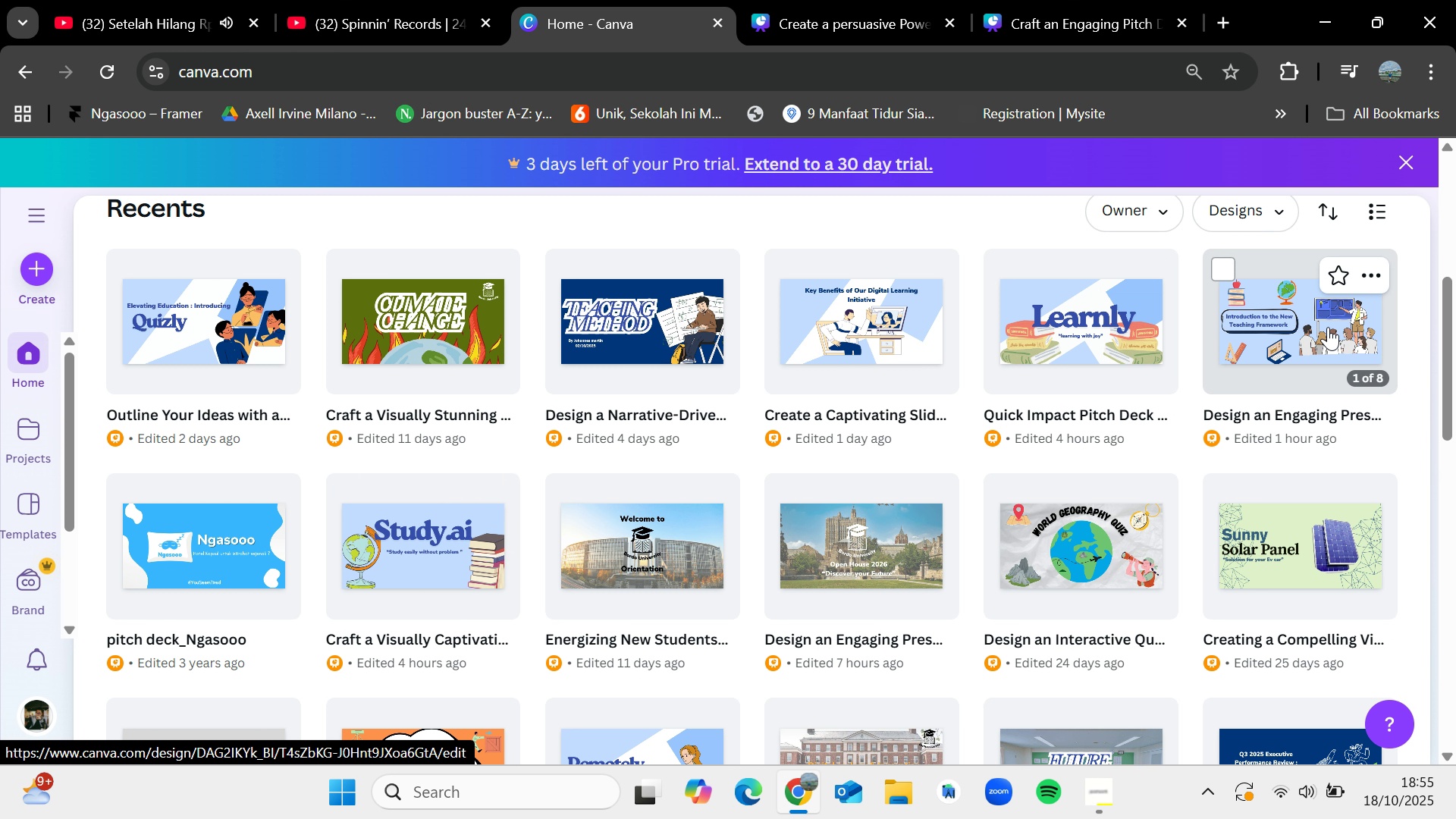 
left_click([1328, 327])
 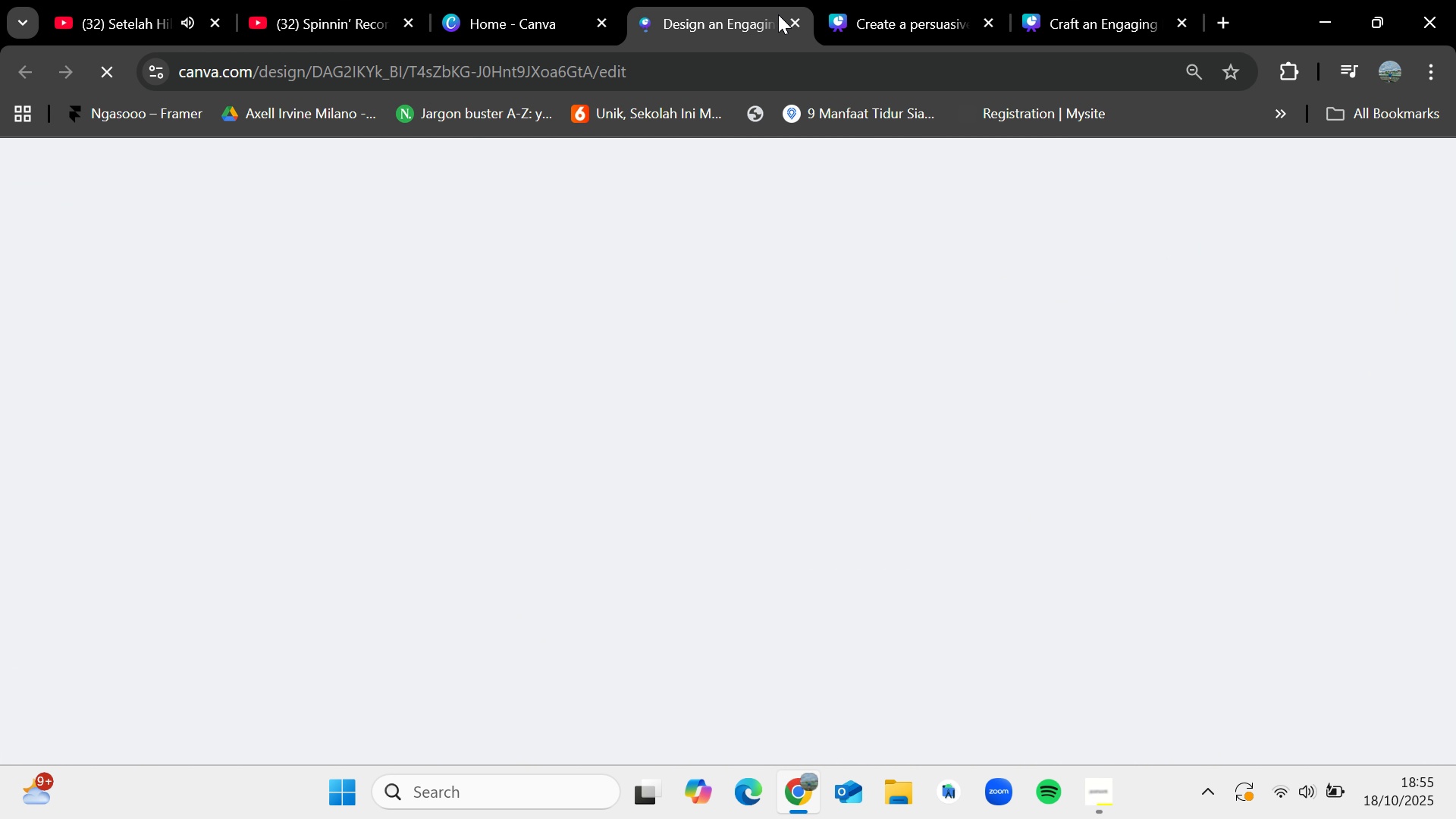 
left_click([790, 15])
 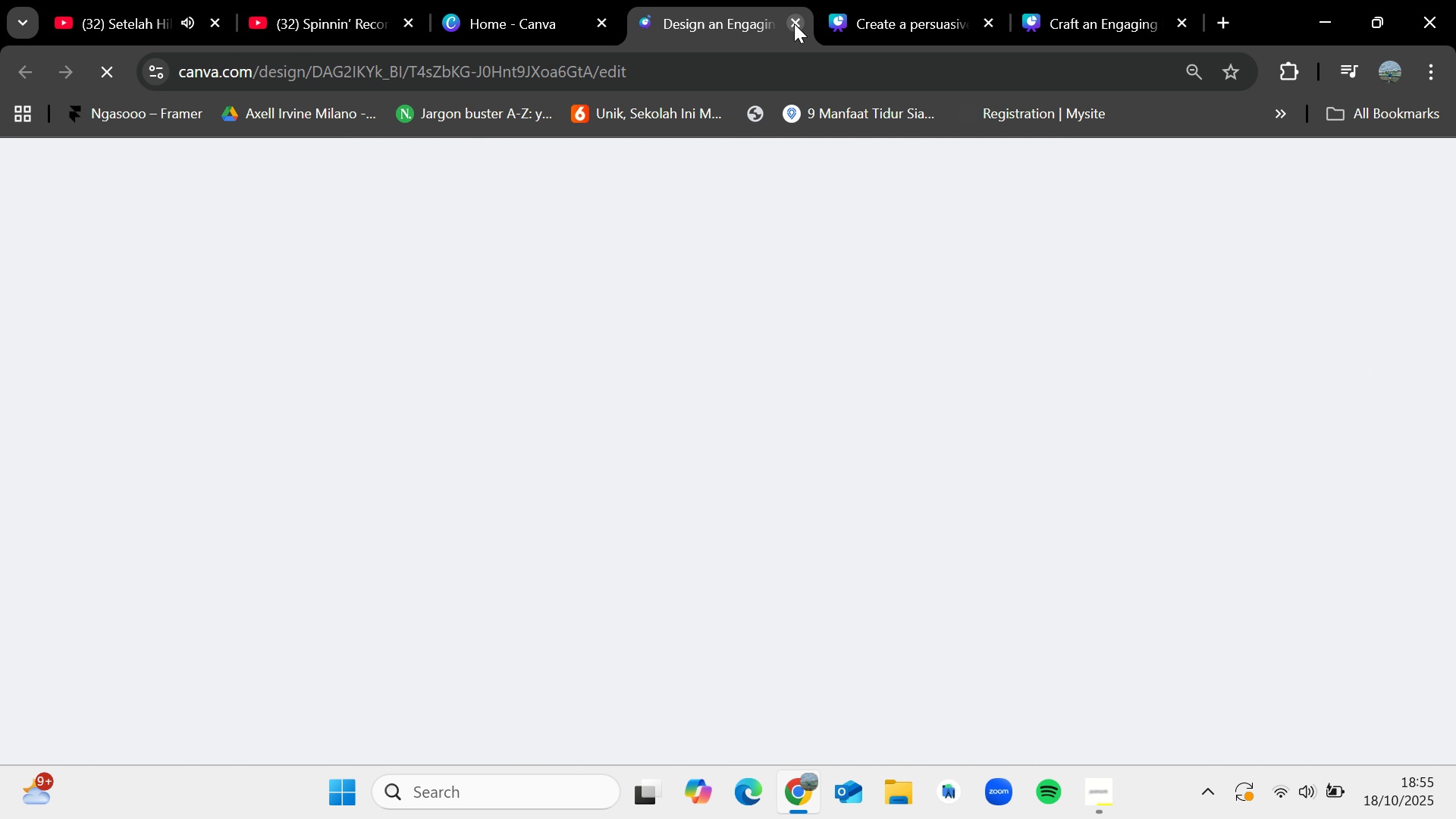 
left_click([794, 24])
 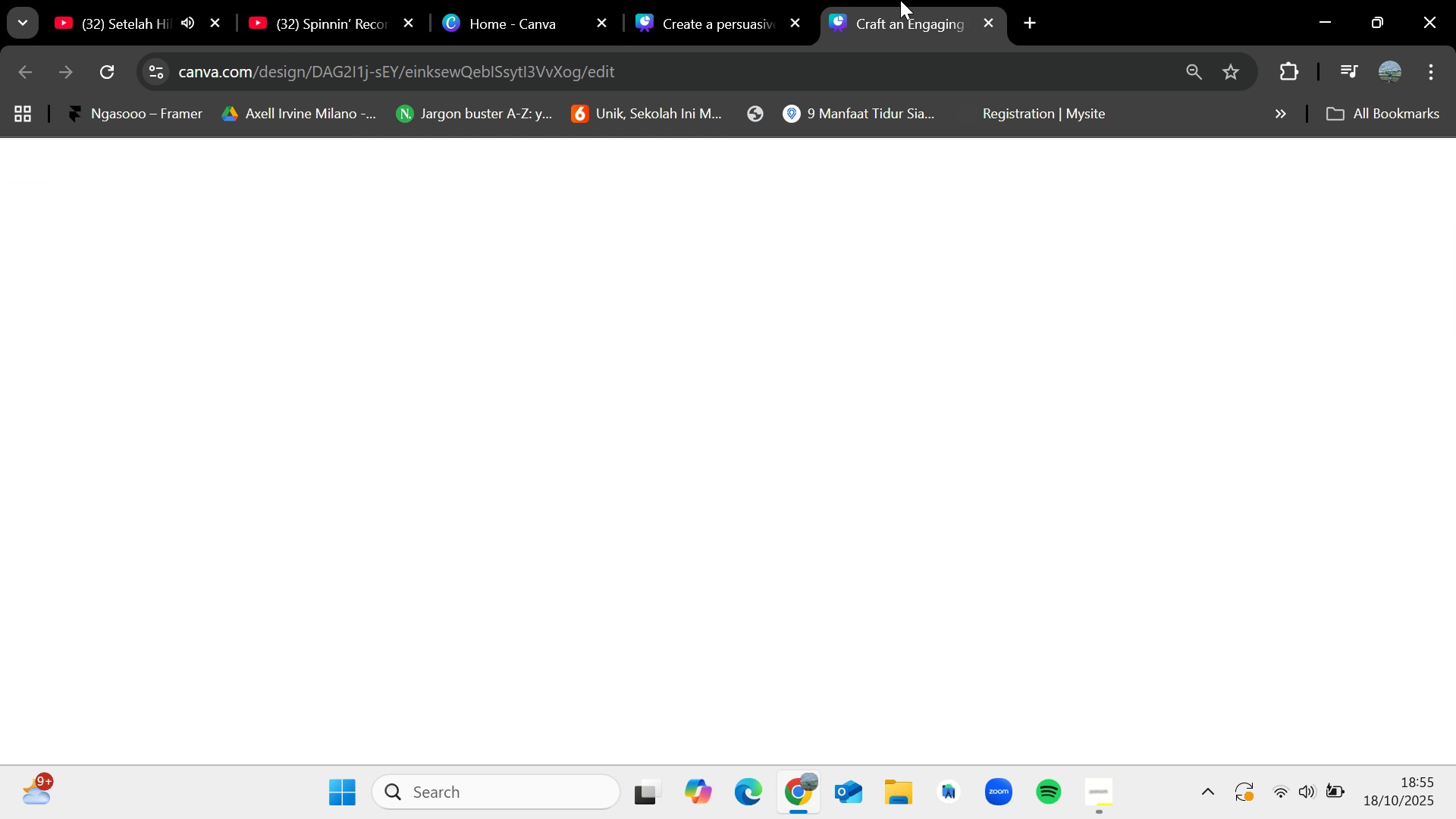 
left_click([900, 0])
 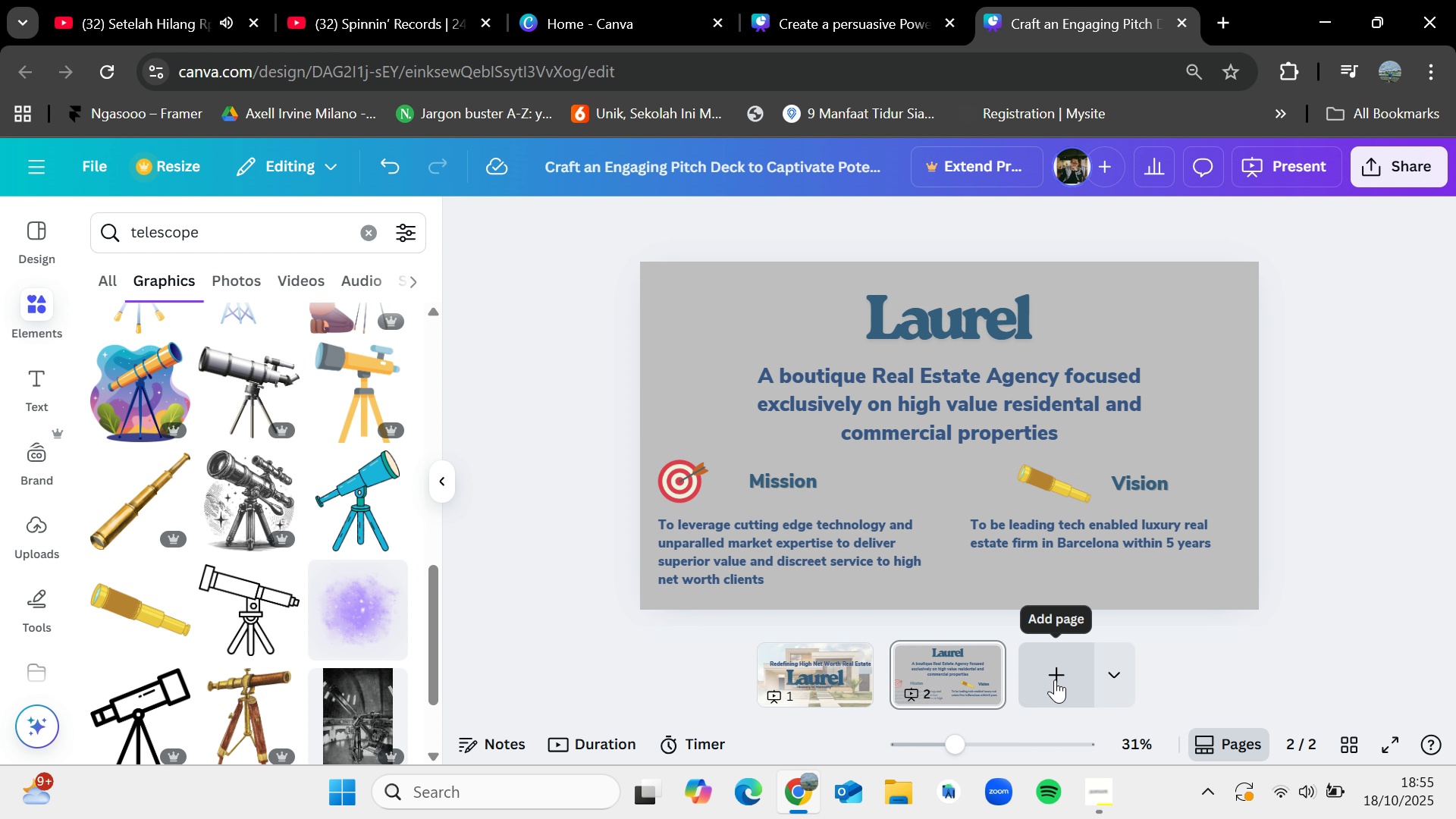 
left_click([1059, 664])
 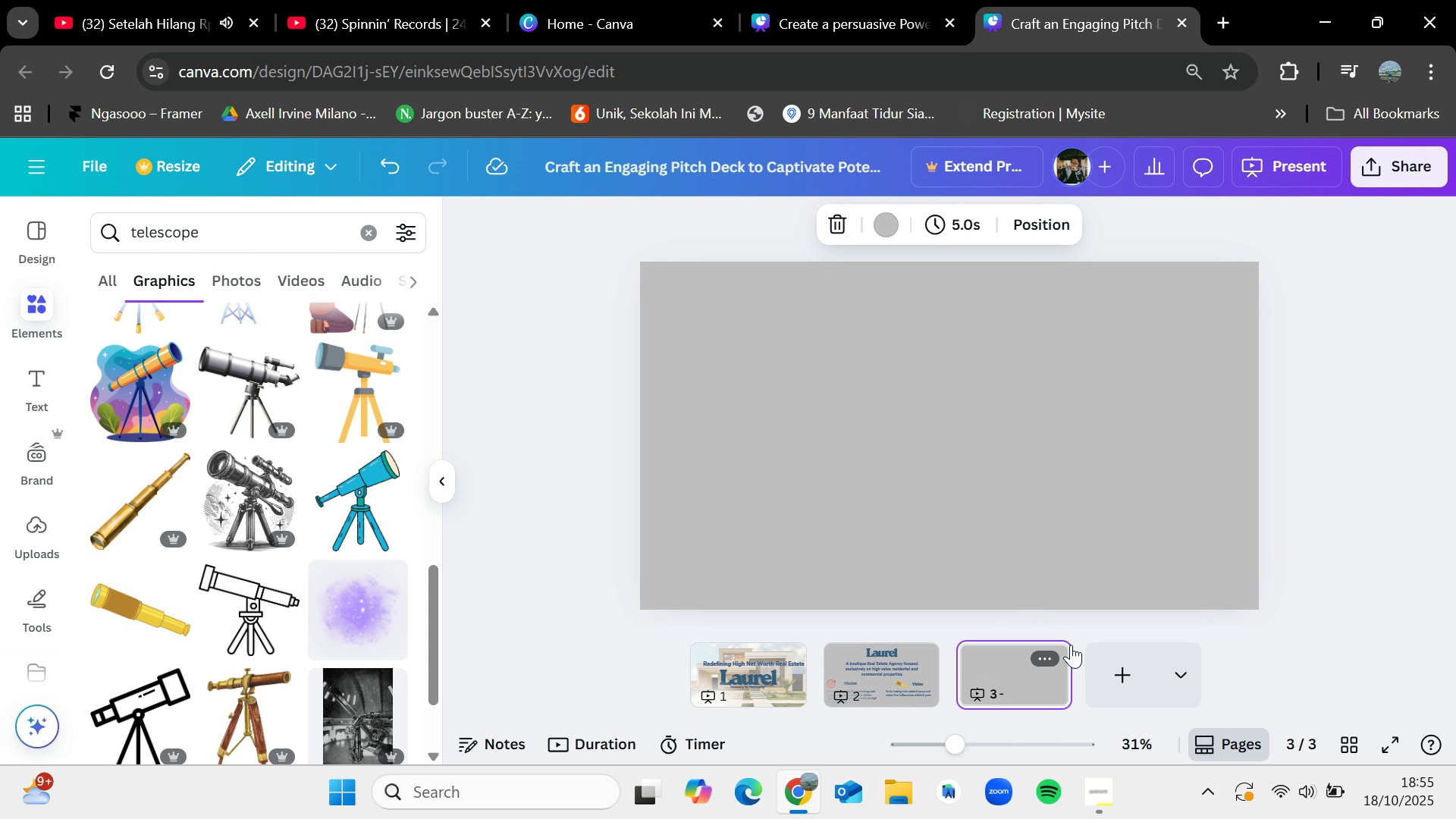 
wait(10.57)
 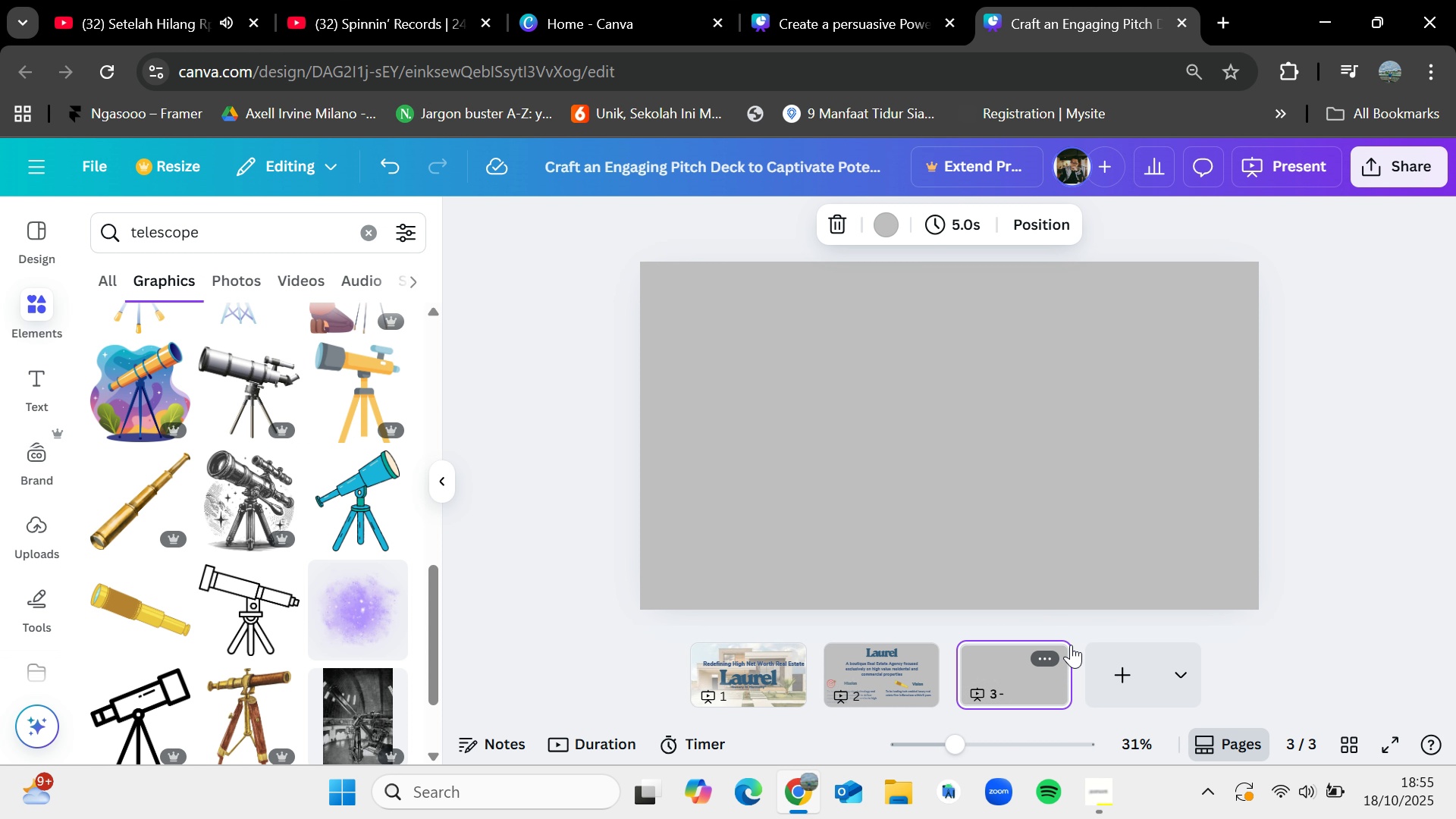 
left_click([893, 0])
 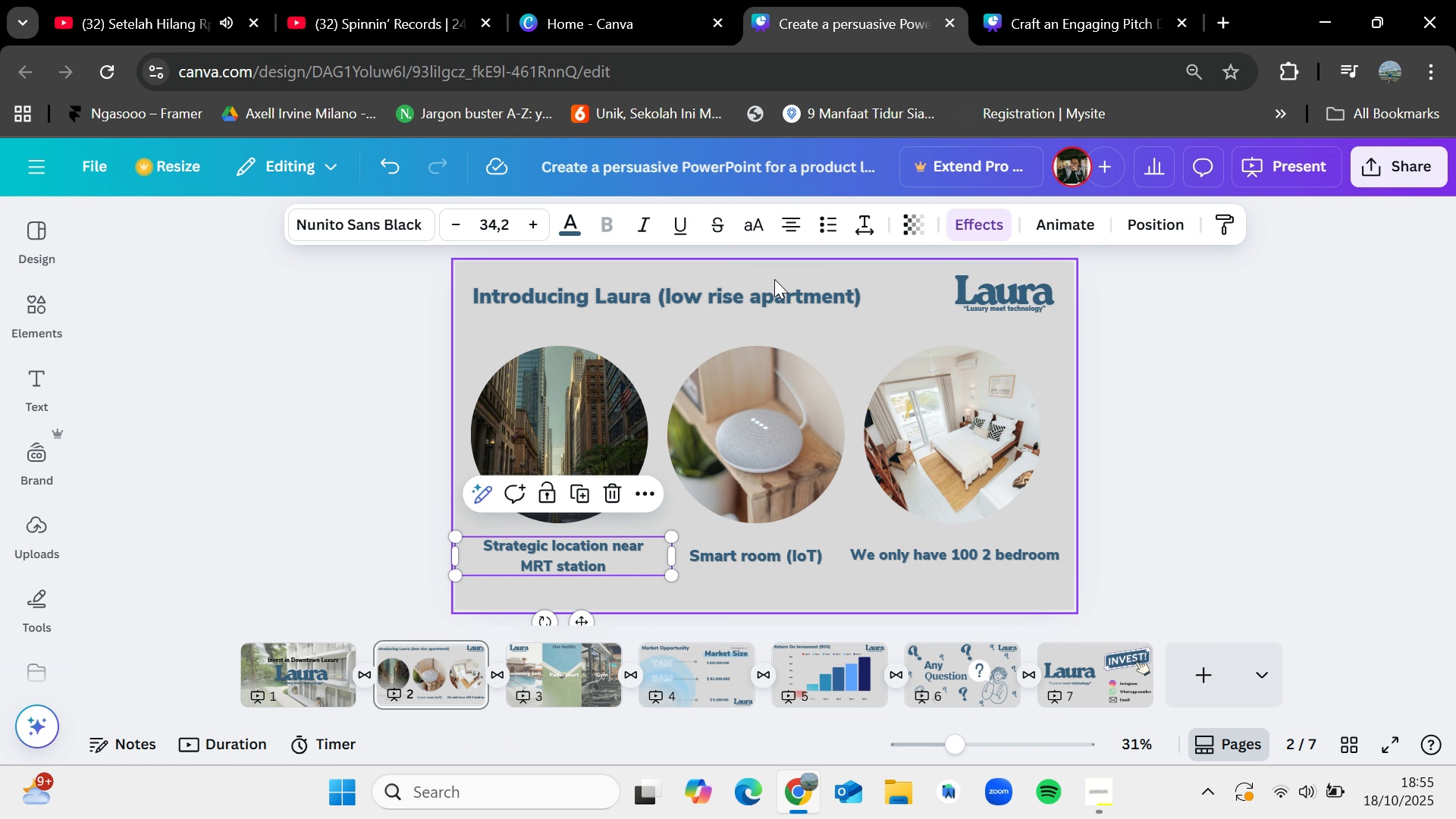 
left_click([770, 289])
 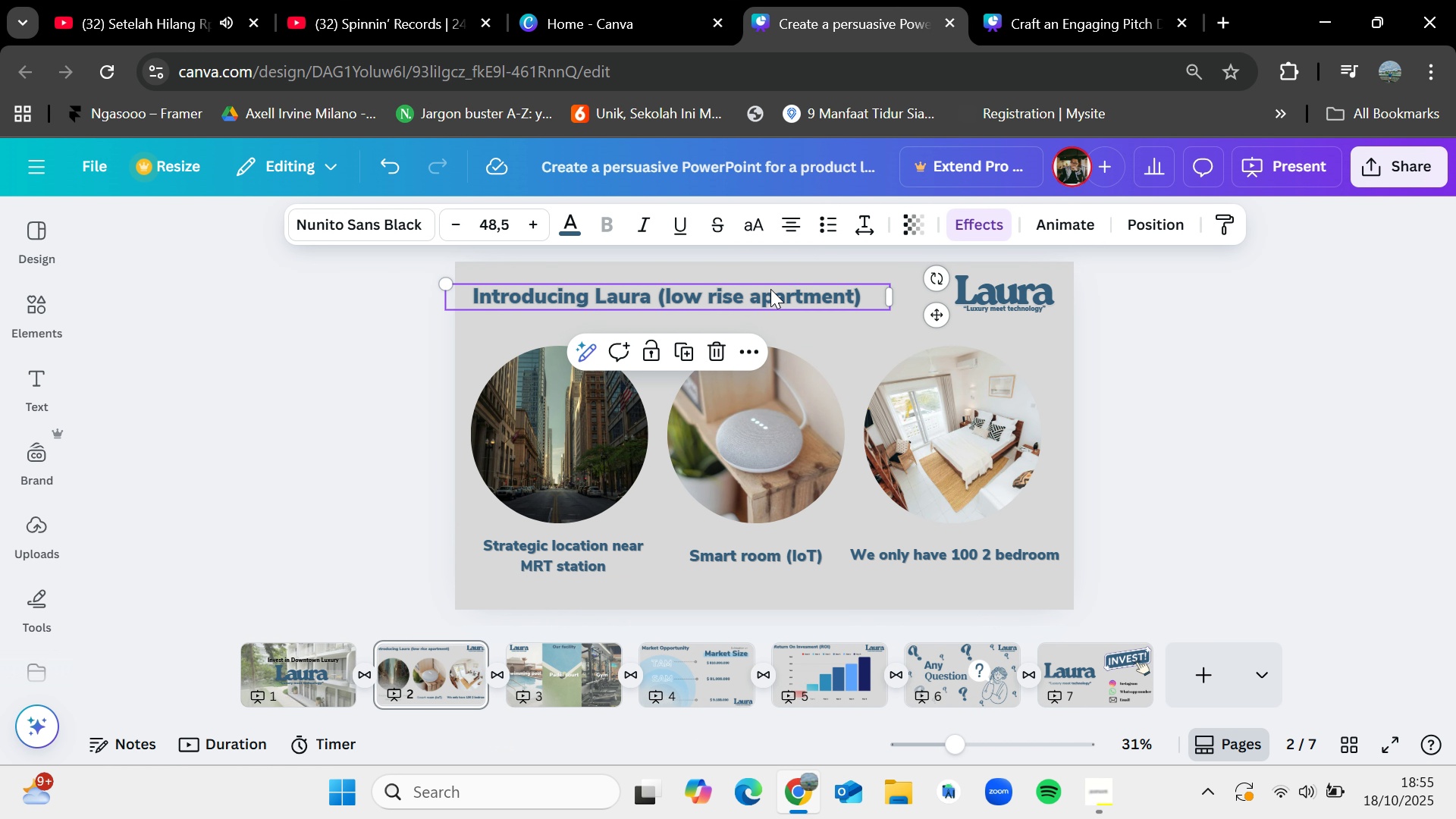 
key(Control+C)
 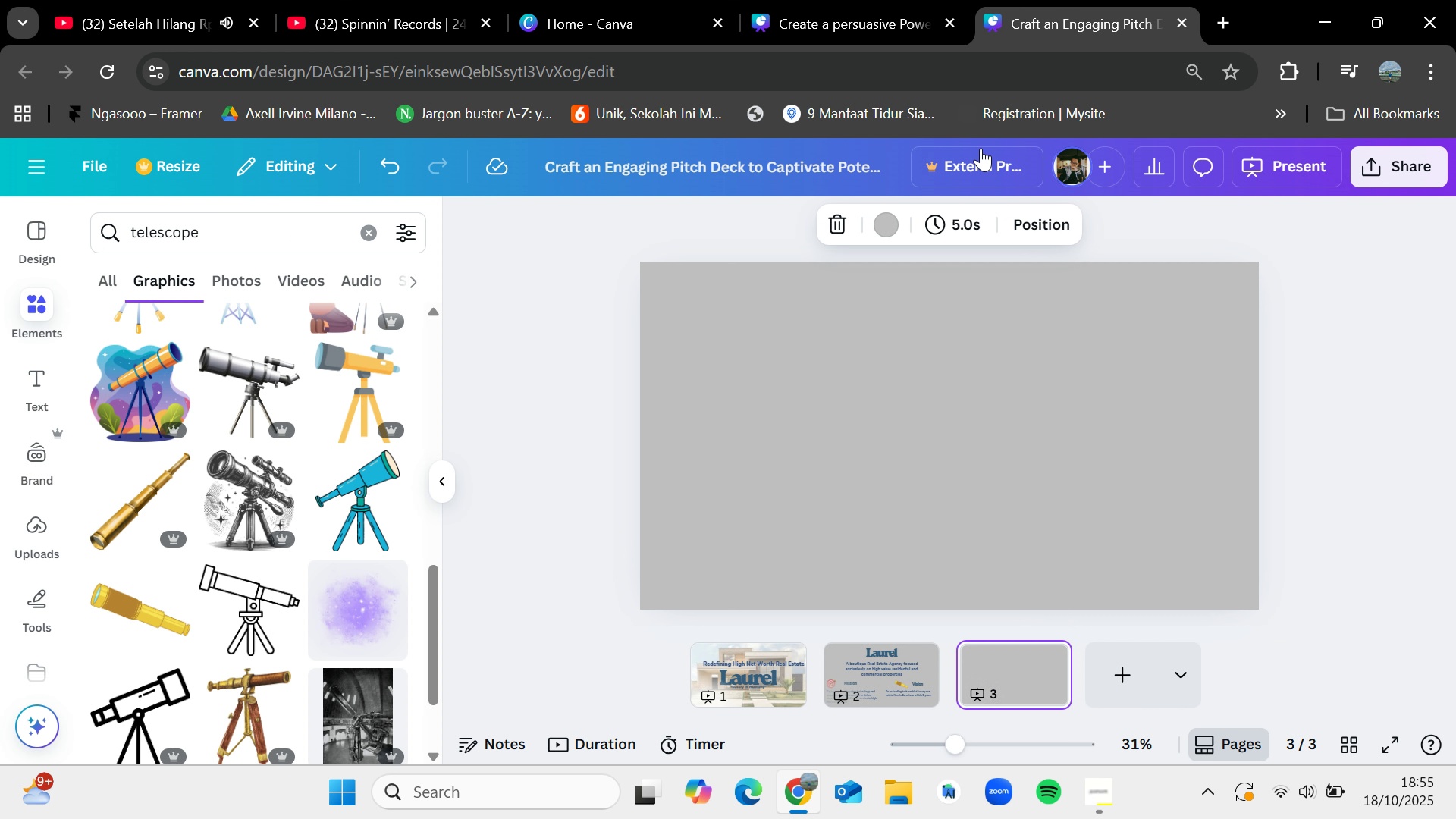 
key(Control+V)
 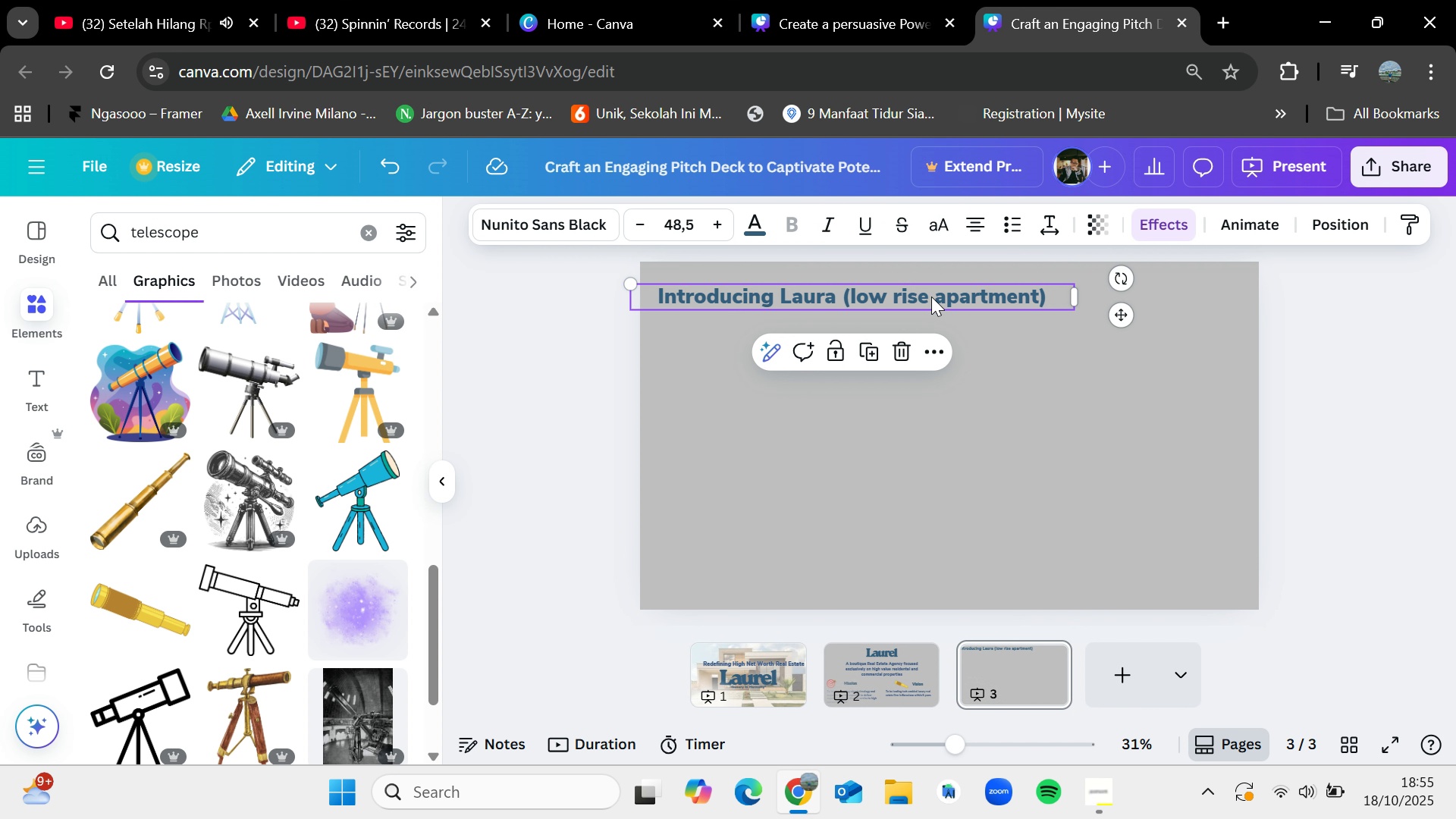 
left_click_drag(start_coordinate=[932, 296], to_coordinate=[1021, 295])
 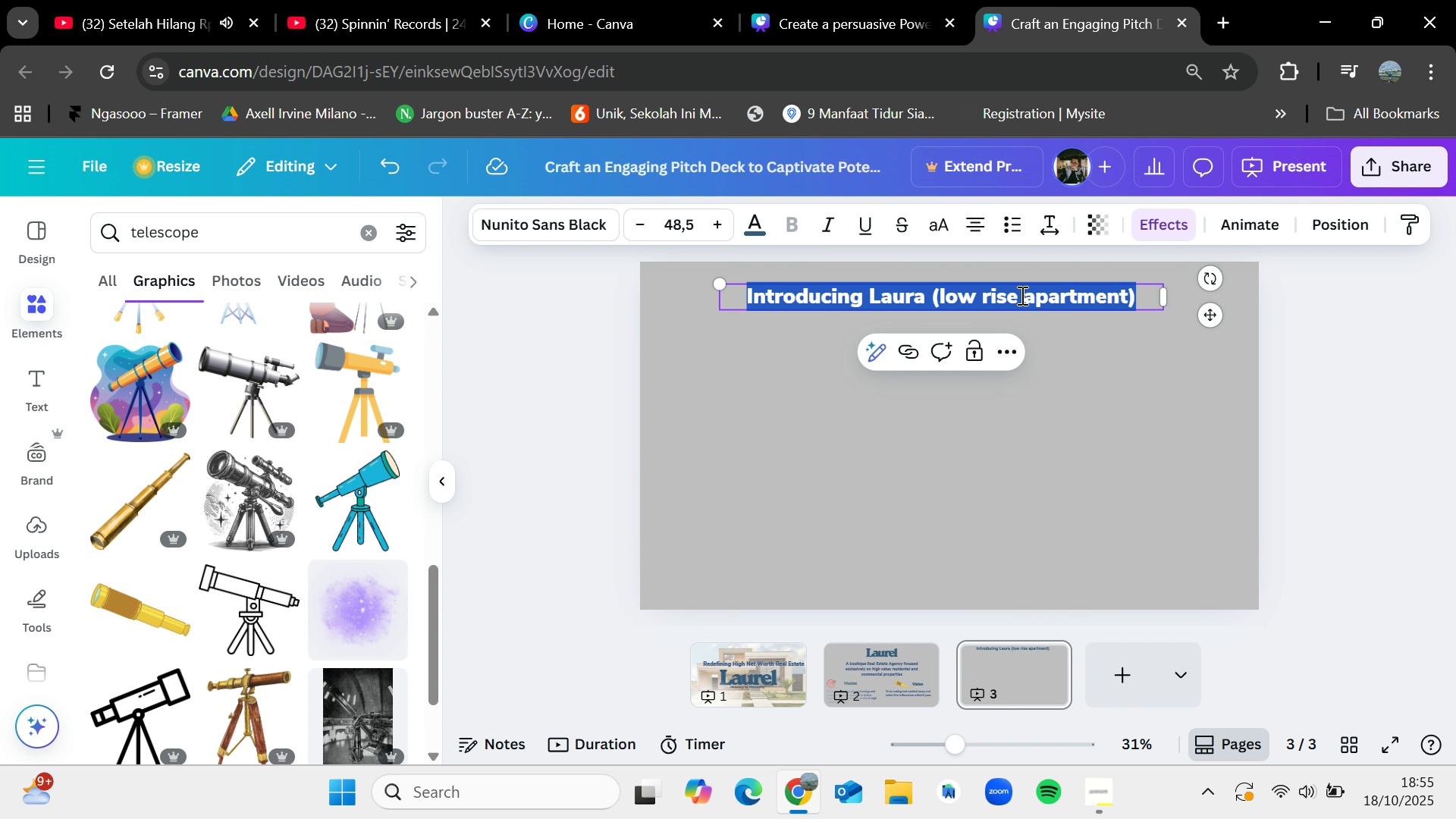 
double_click([1021, 295])
 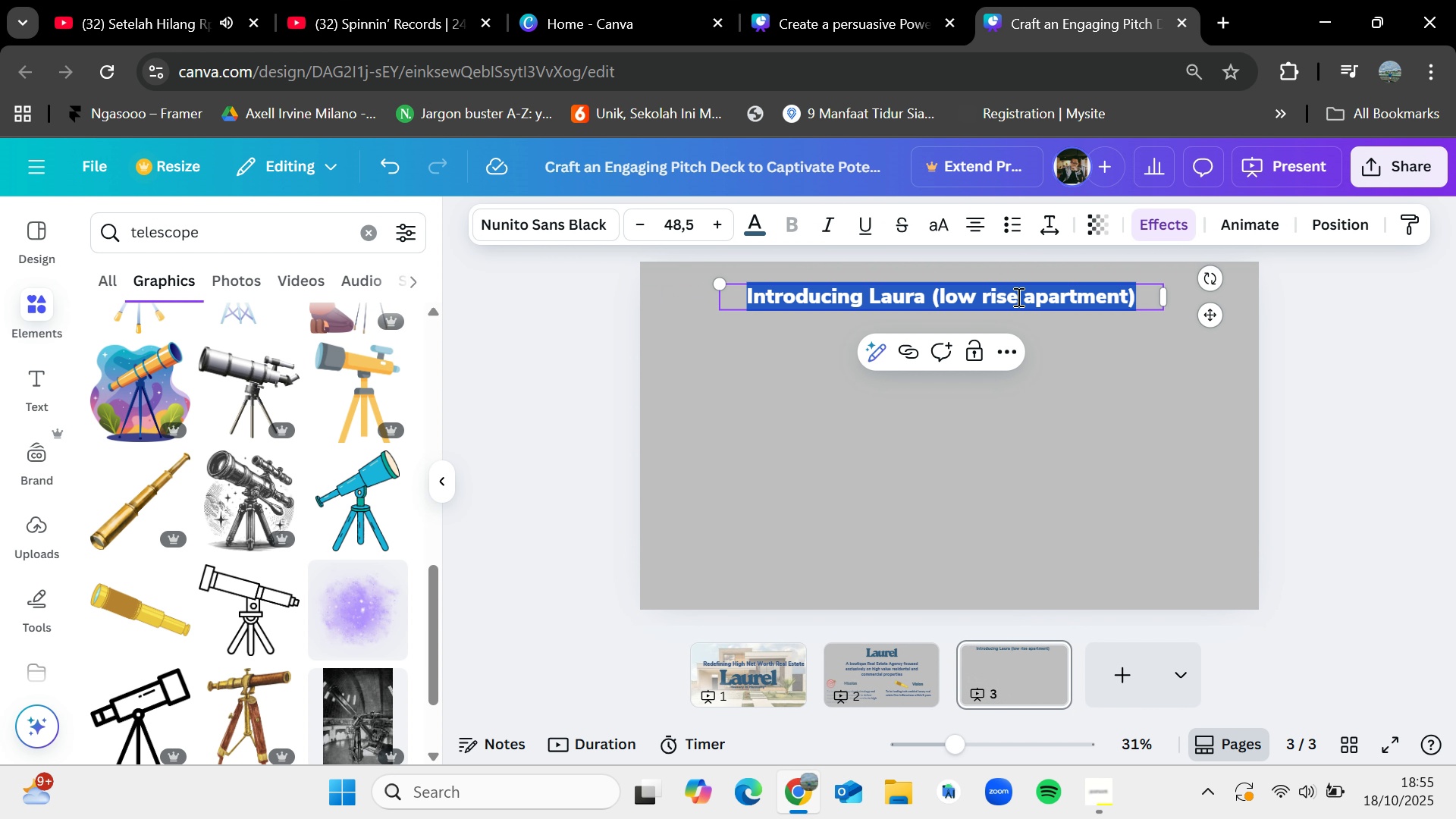 
key(Backspace)
type(Mare)
key(Backspace)
type(ket Oppour)
key(Backspace)
key(Backspace)
type(tunity)
 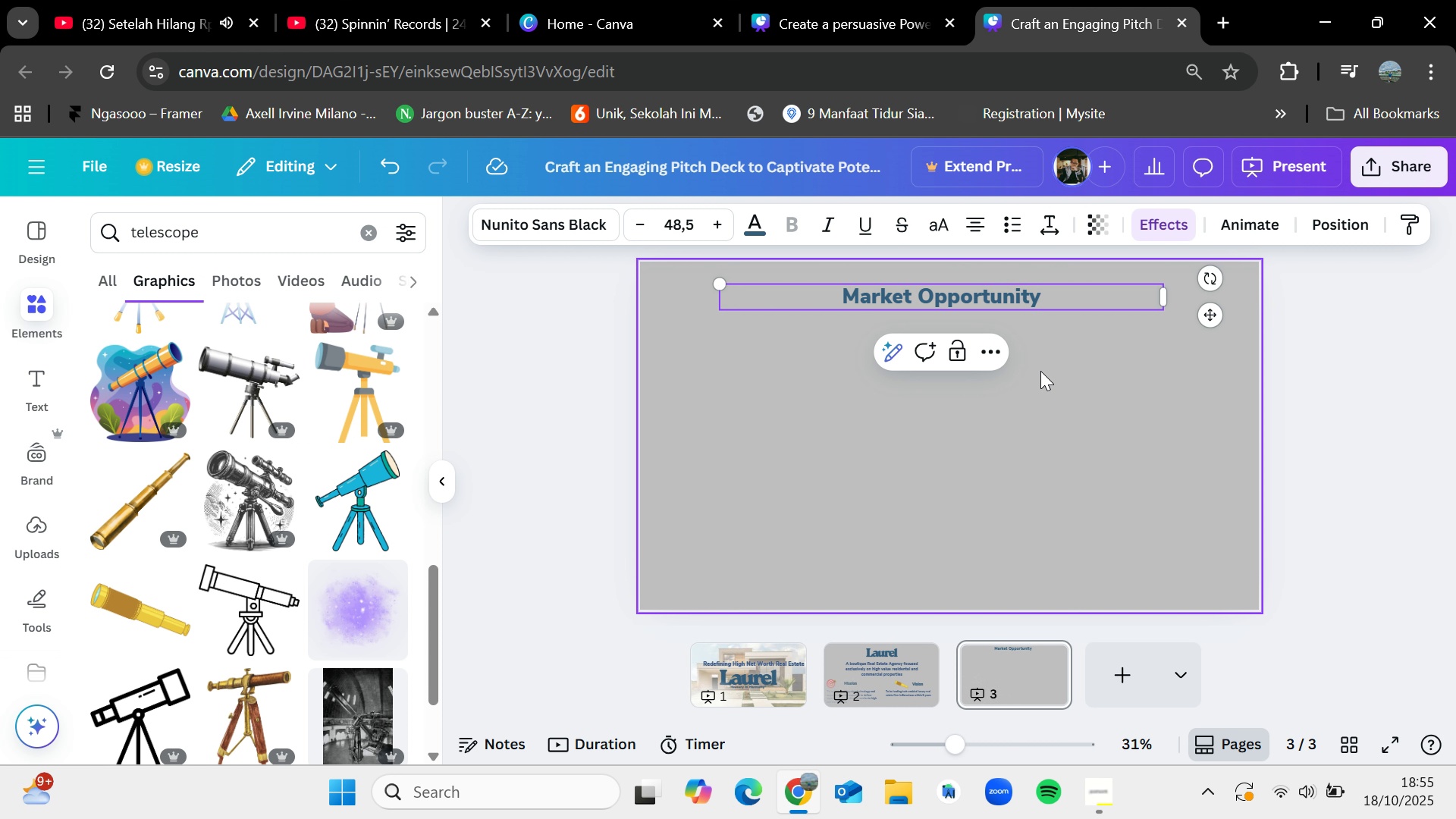 
left_click([1032, 360])
 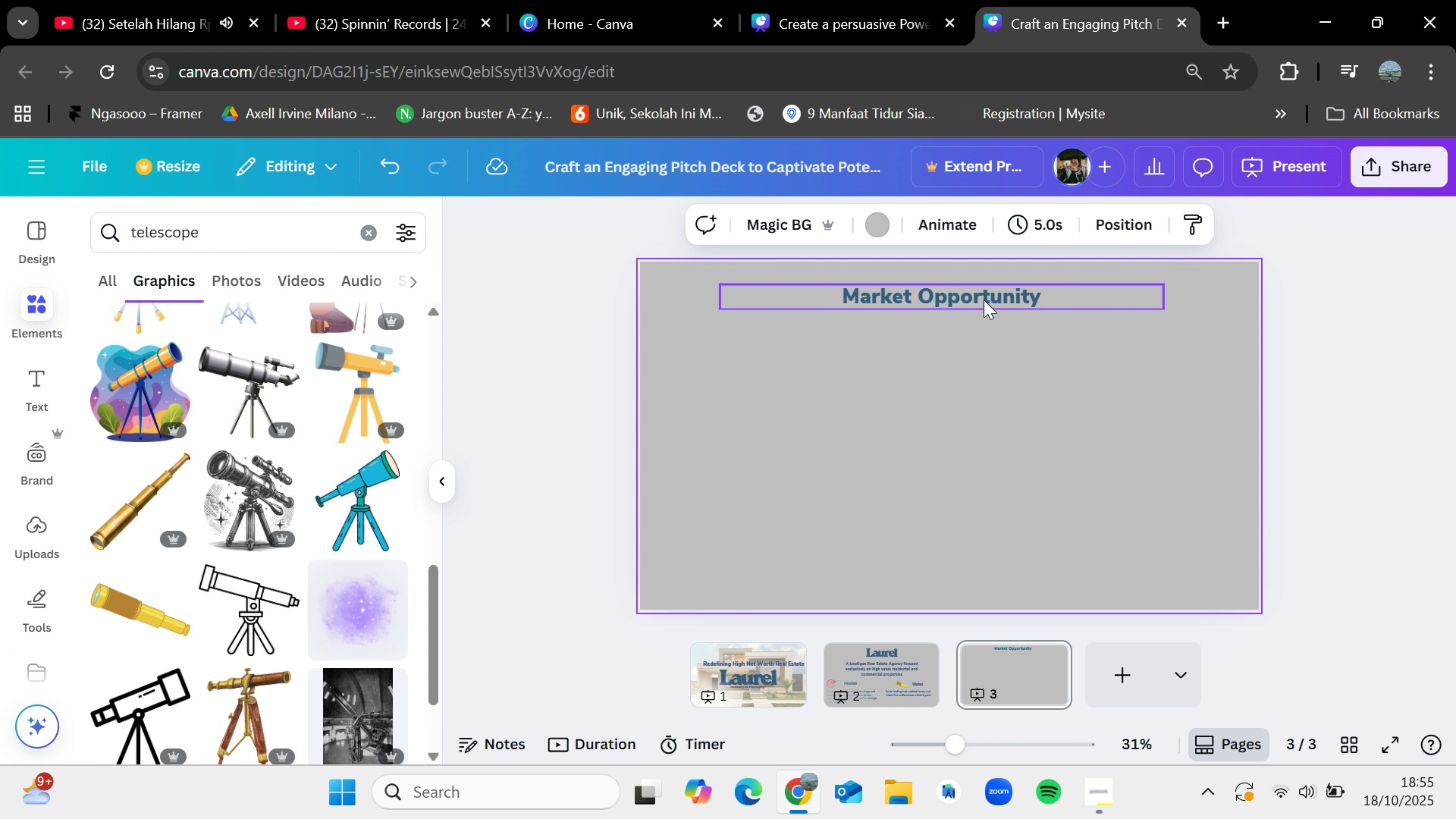 
left_click_drag(start_coordinate=[984, 300], to_coordinate=[983, 307])
 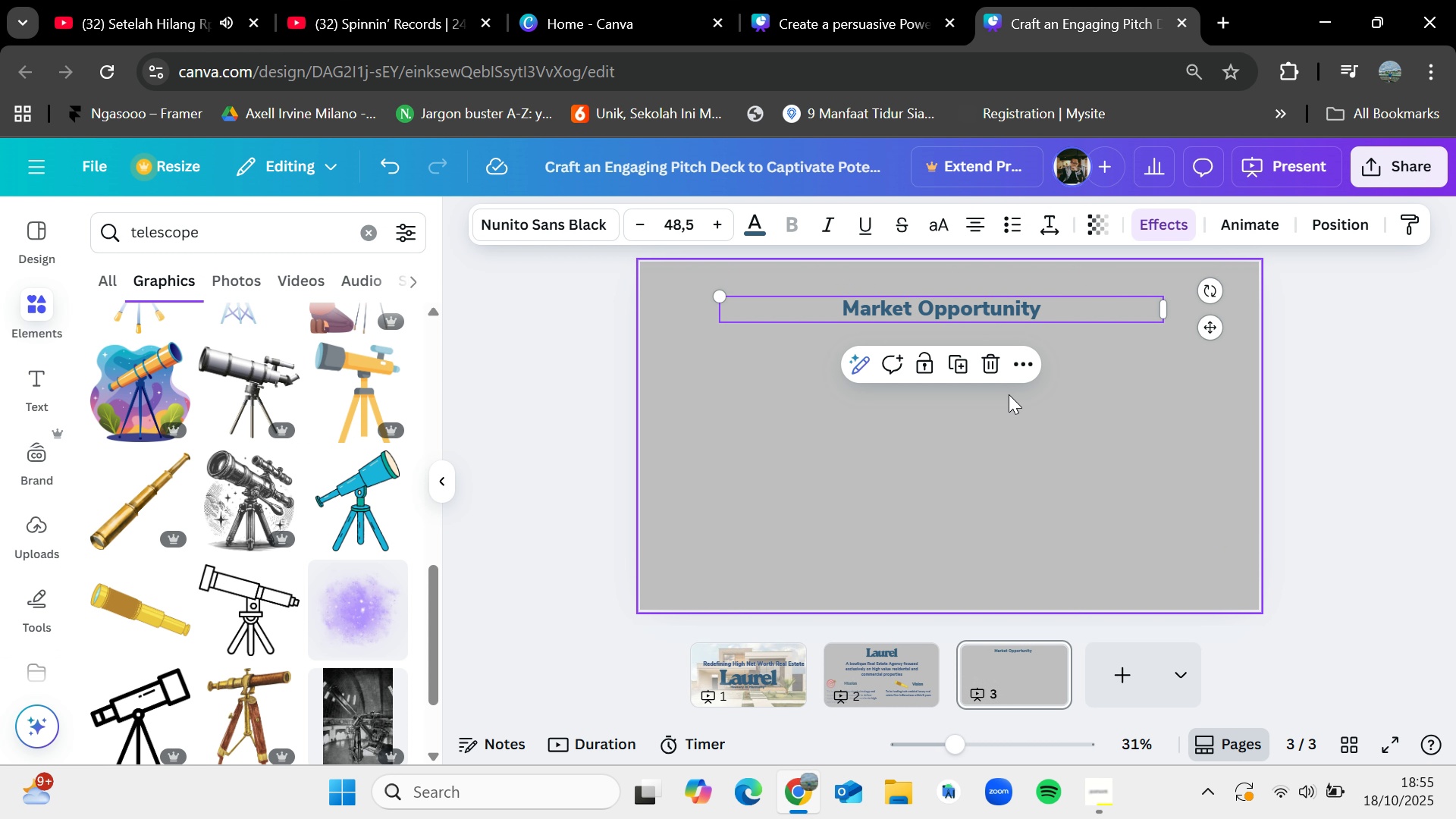 
left_click([1009, 394])
 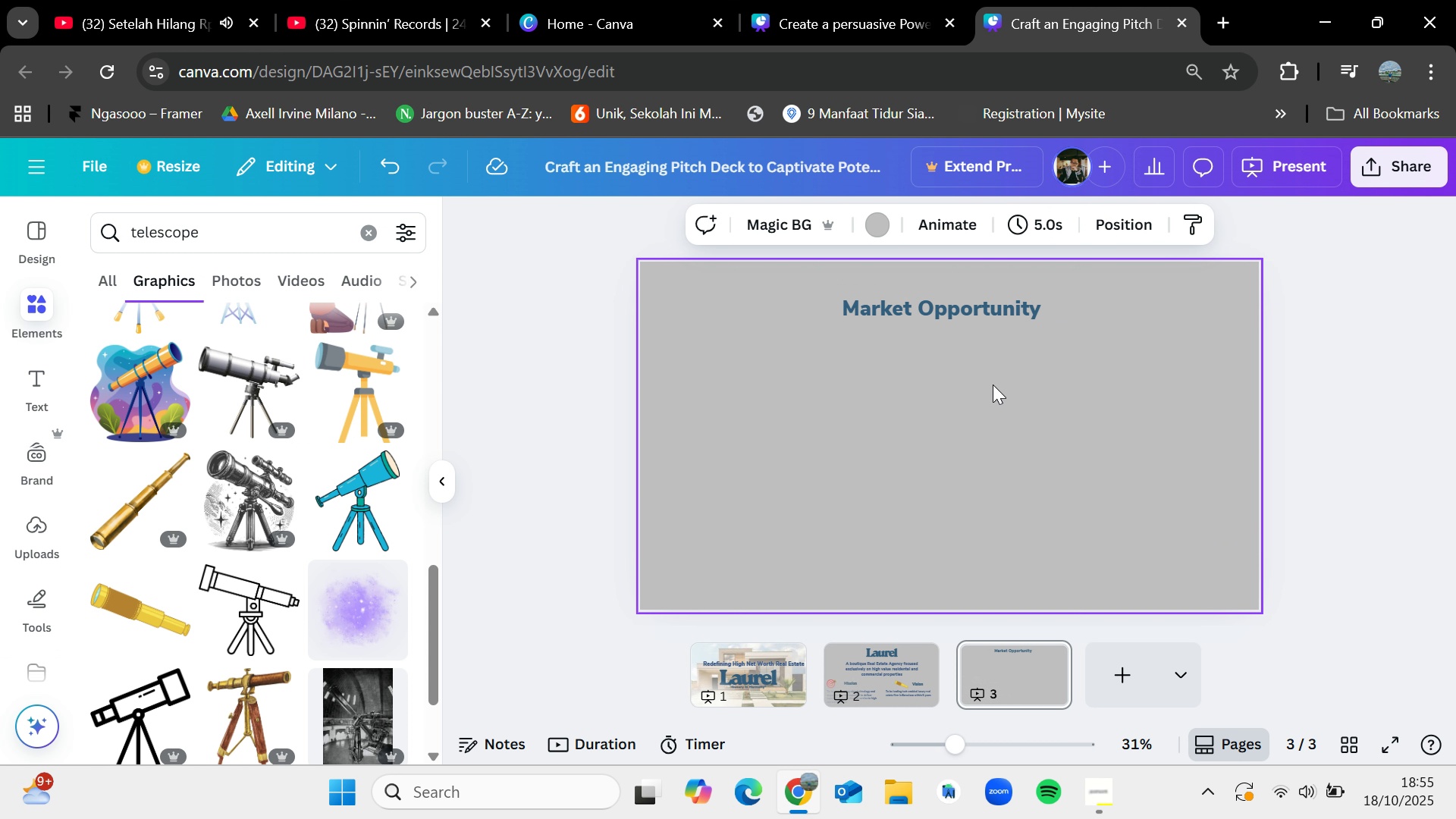 
wait(7.01)
 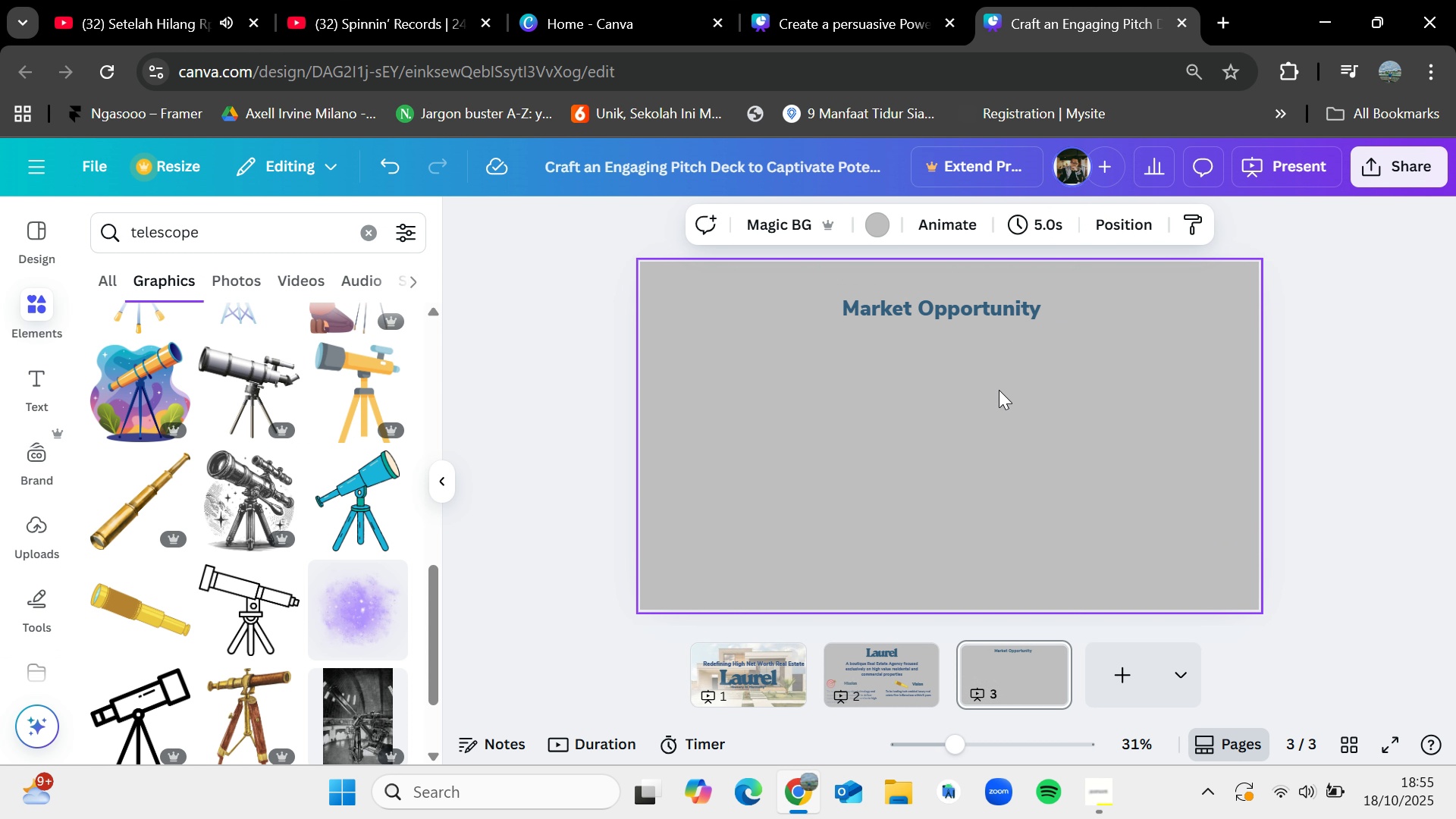 
left_click_drag(start_coordinate=[979, 303], to_coordinate=[990, 300])
 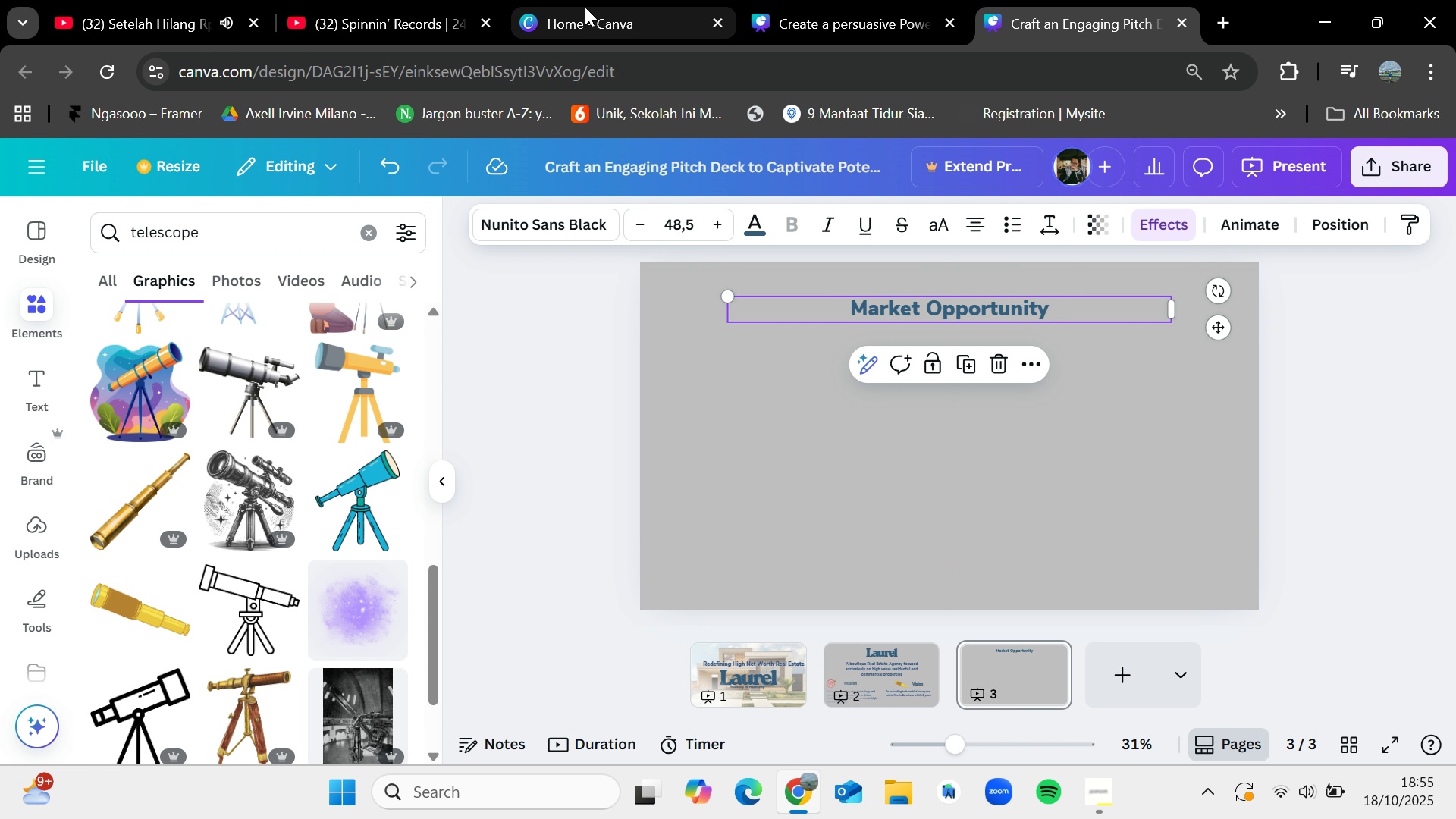 
left_click([587, 6])
 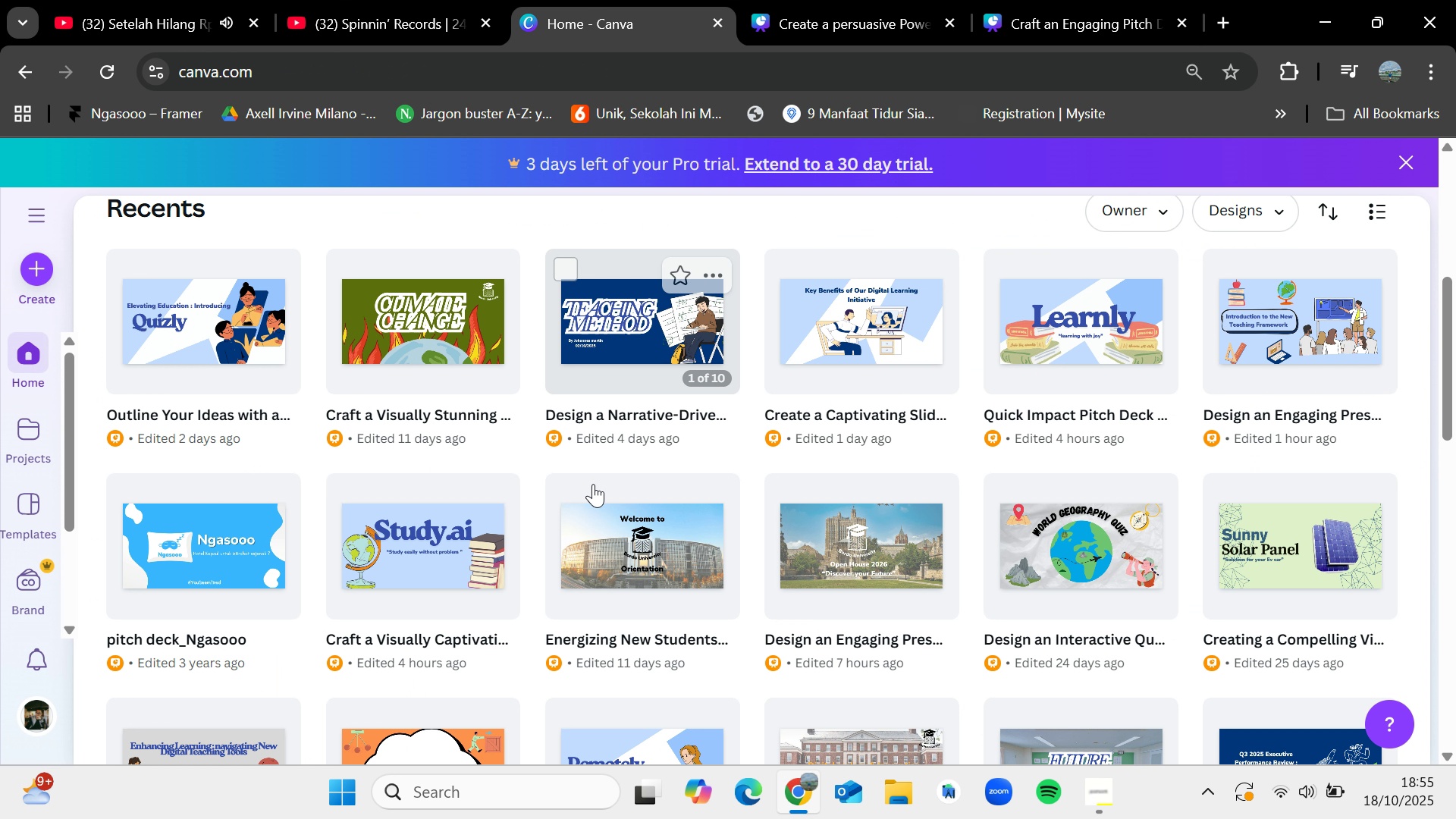 
scroll: coordinate [593, 497], scroll_direction: down, amount: 6.0
 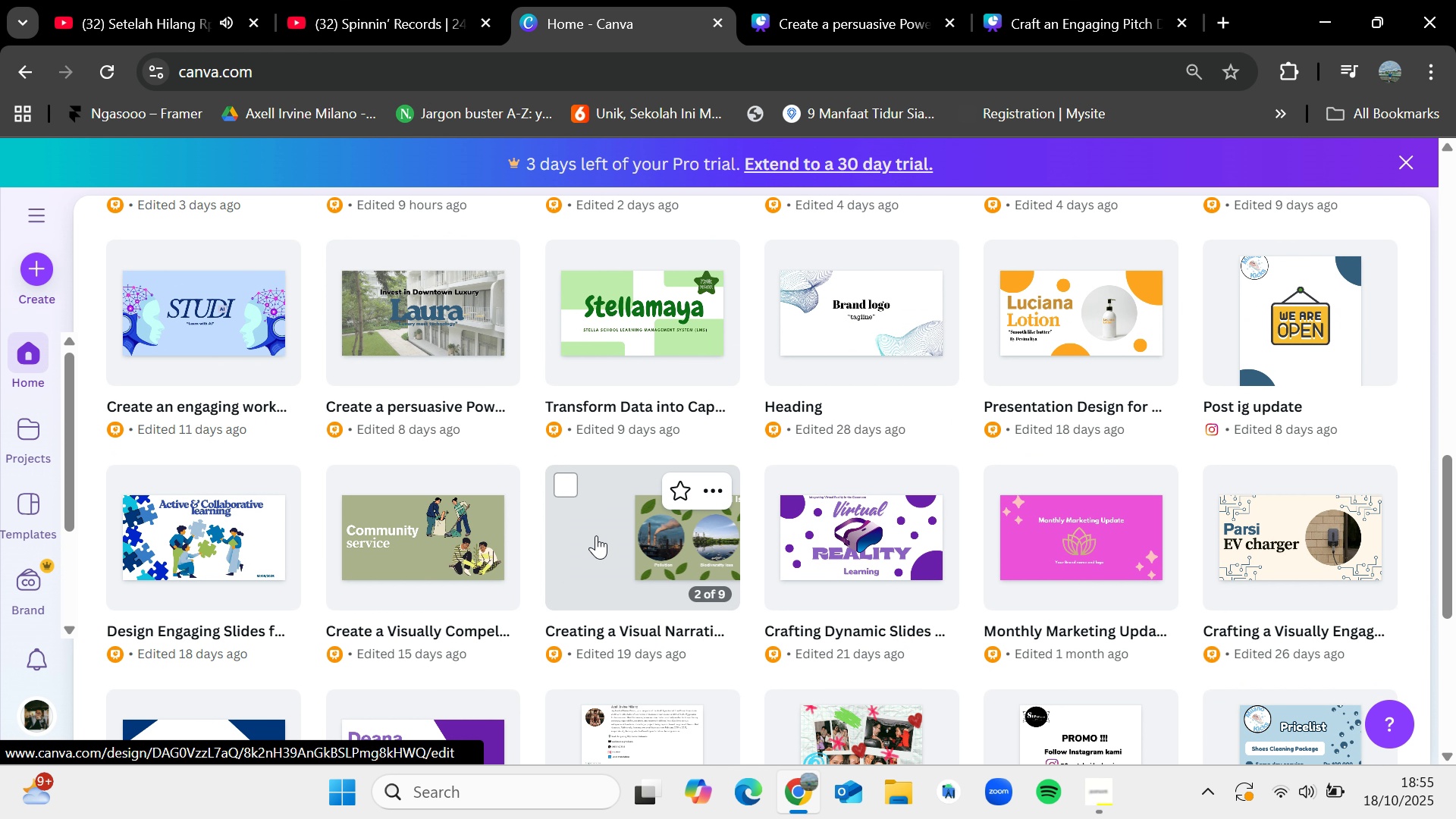 
scroll: coordinate [596, 535], scroll_direction: down, amount: 1.0
 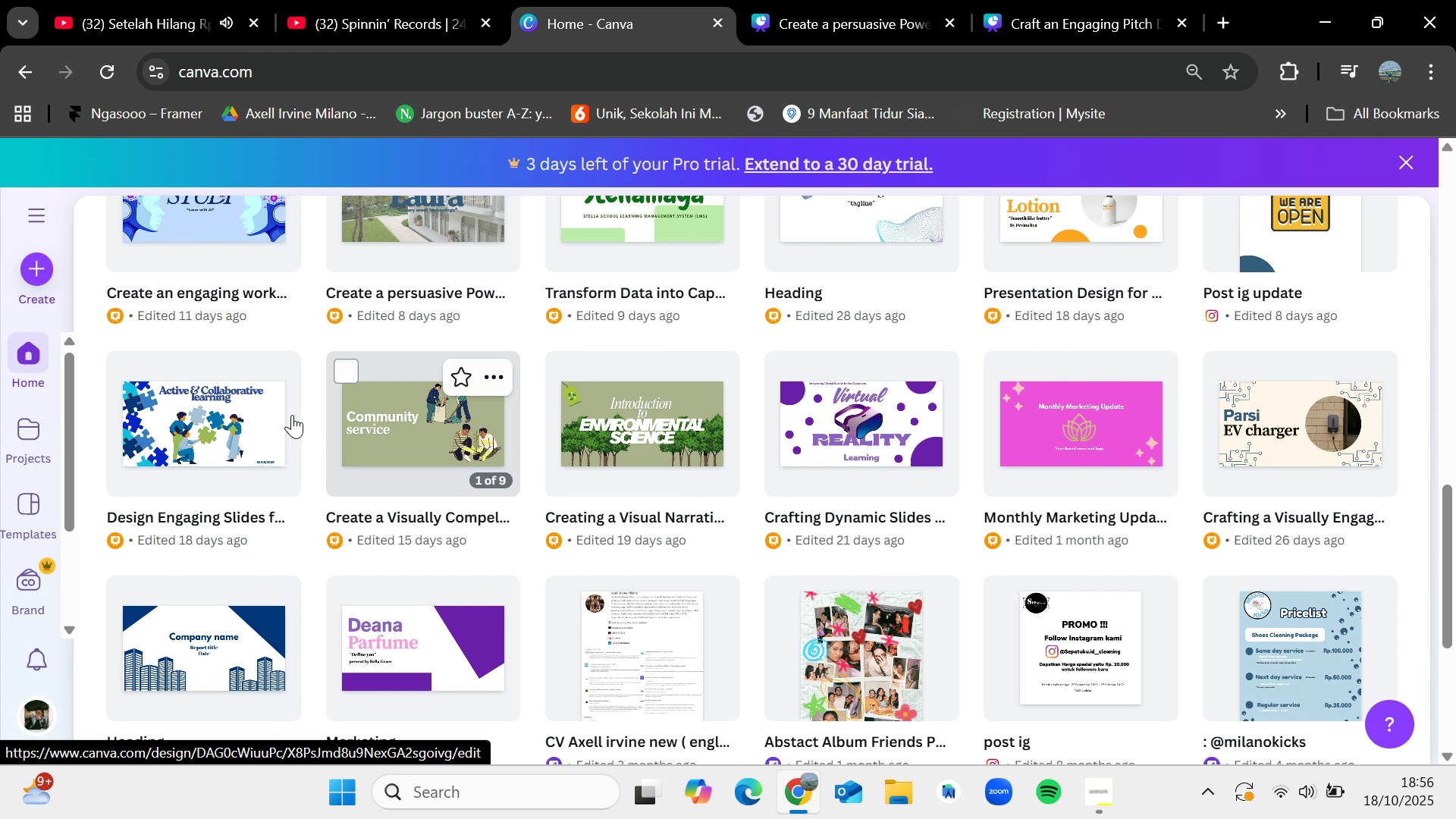 
scroll: coordinate [426, 471], scroll_direction: up, amount: 1.0
 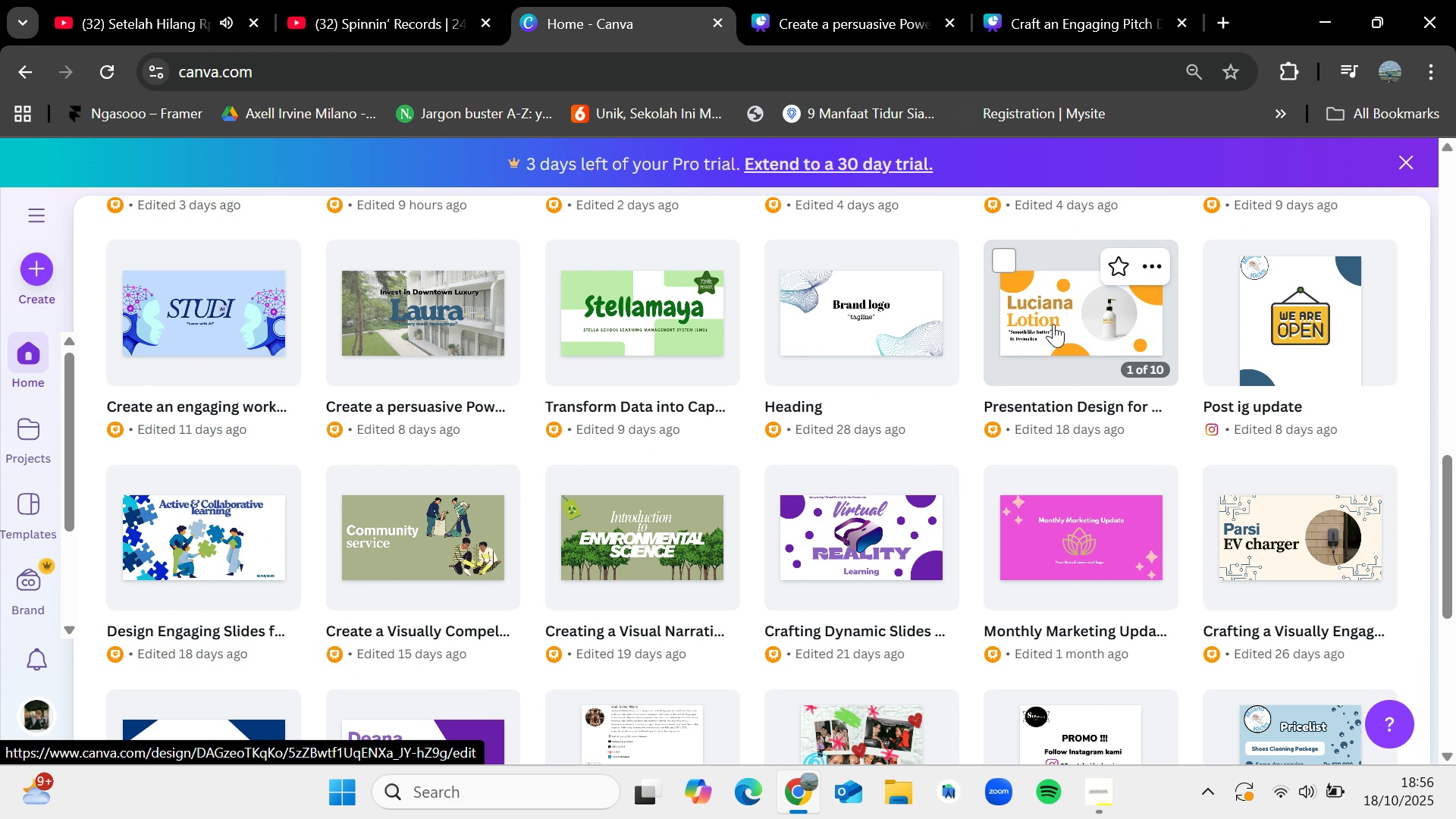 
left_click([1053, 324])
 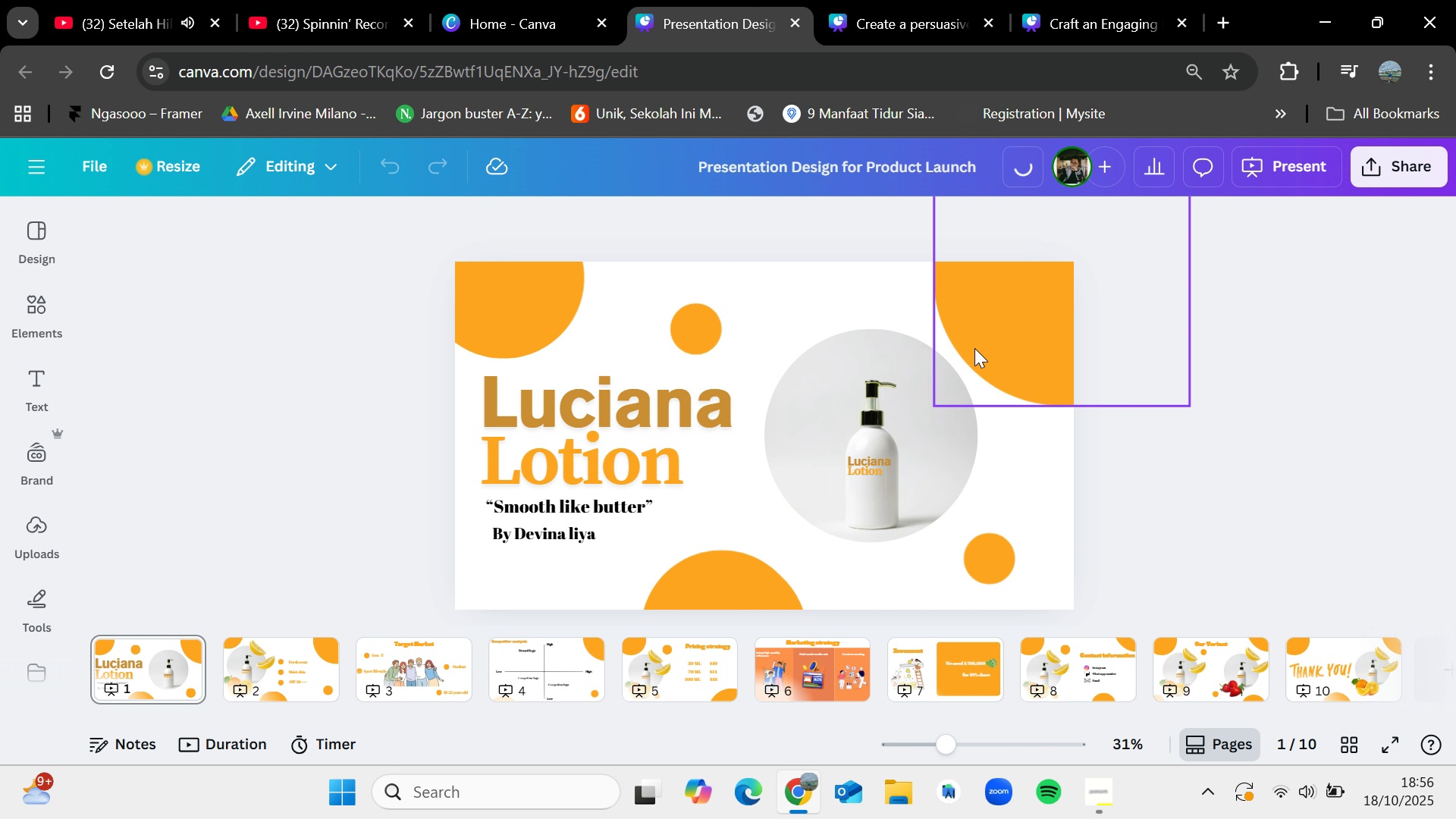 
wait(12.81)
 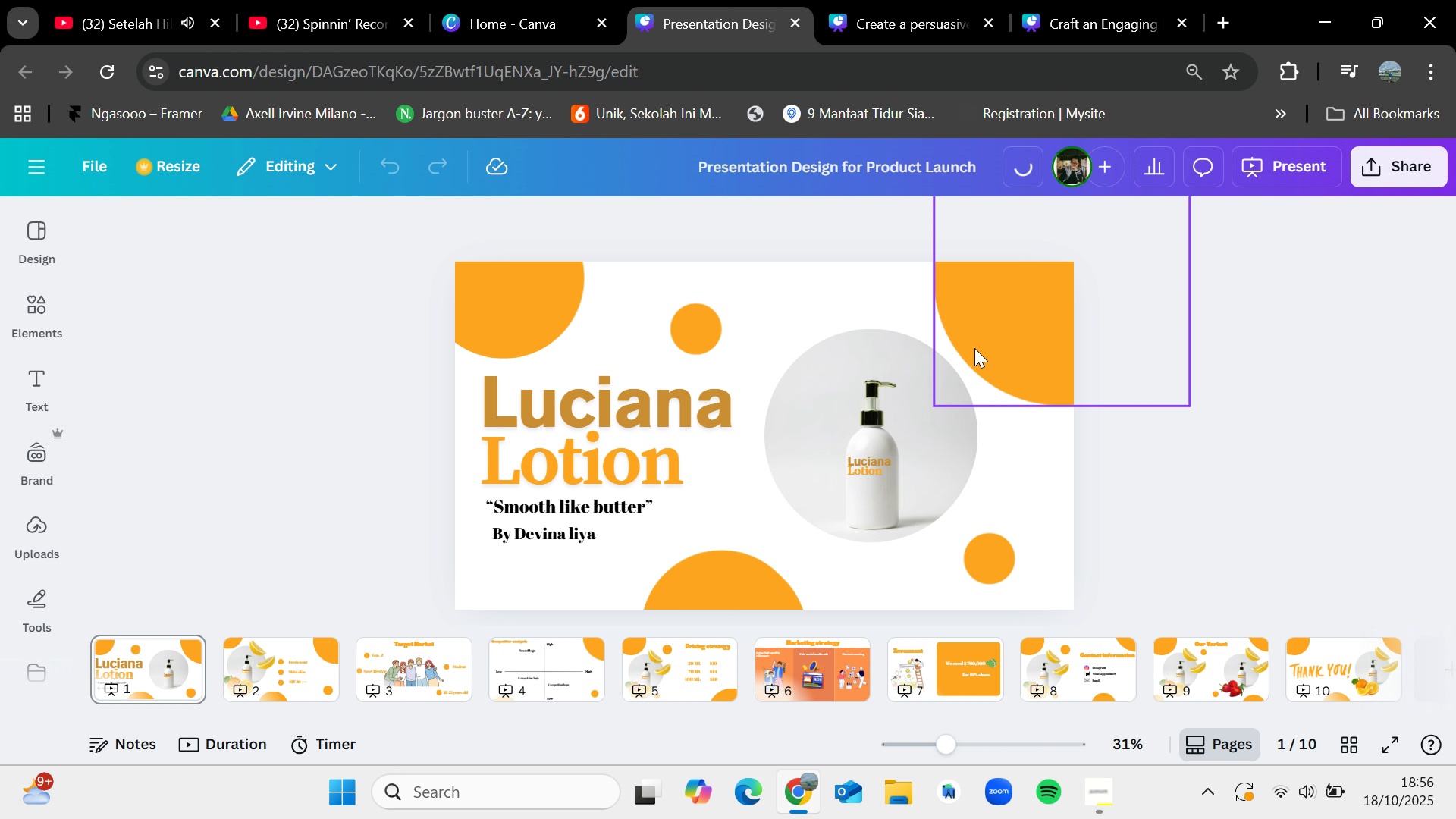 
left_click([792, 17])
 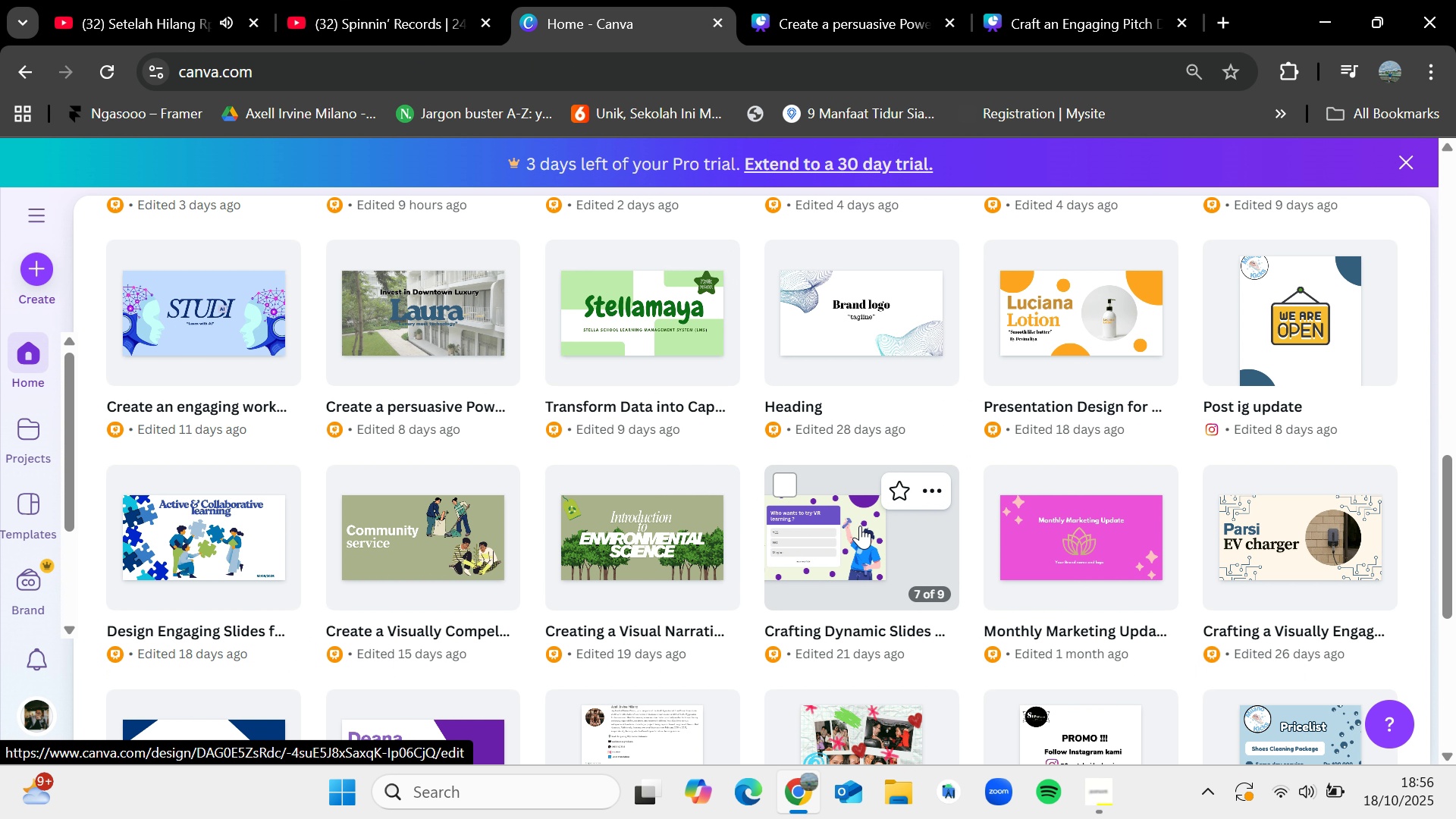 
wait(13.78)
 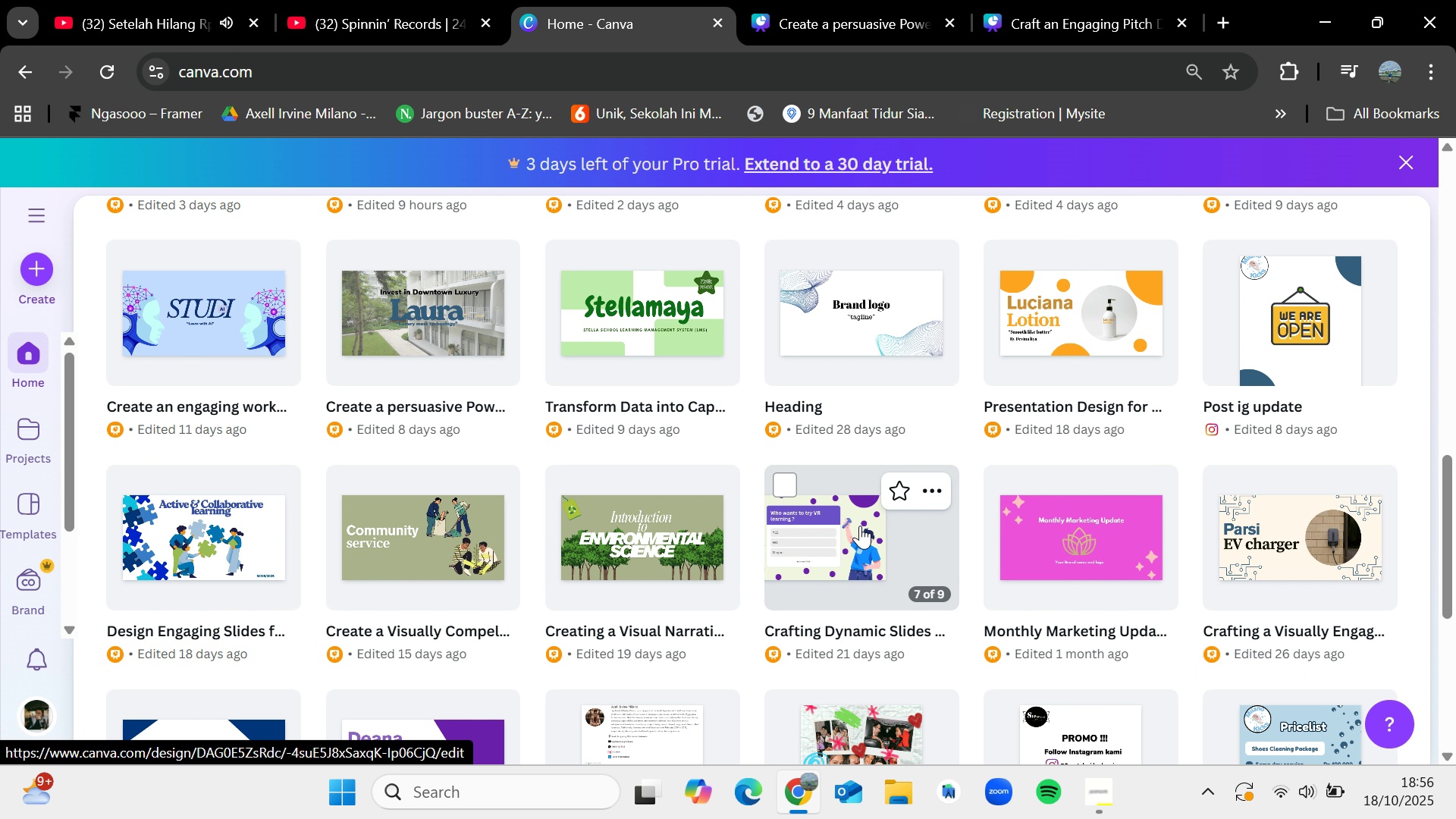 
mouse_move([504, 534])
 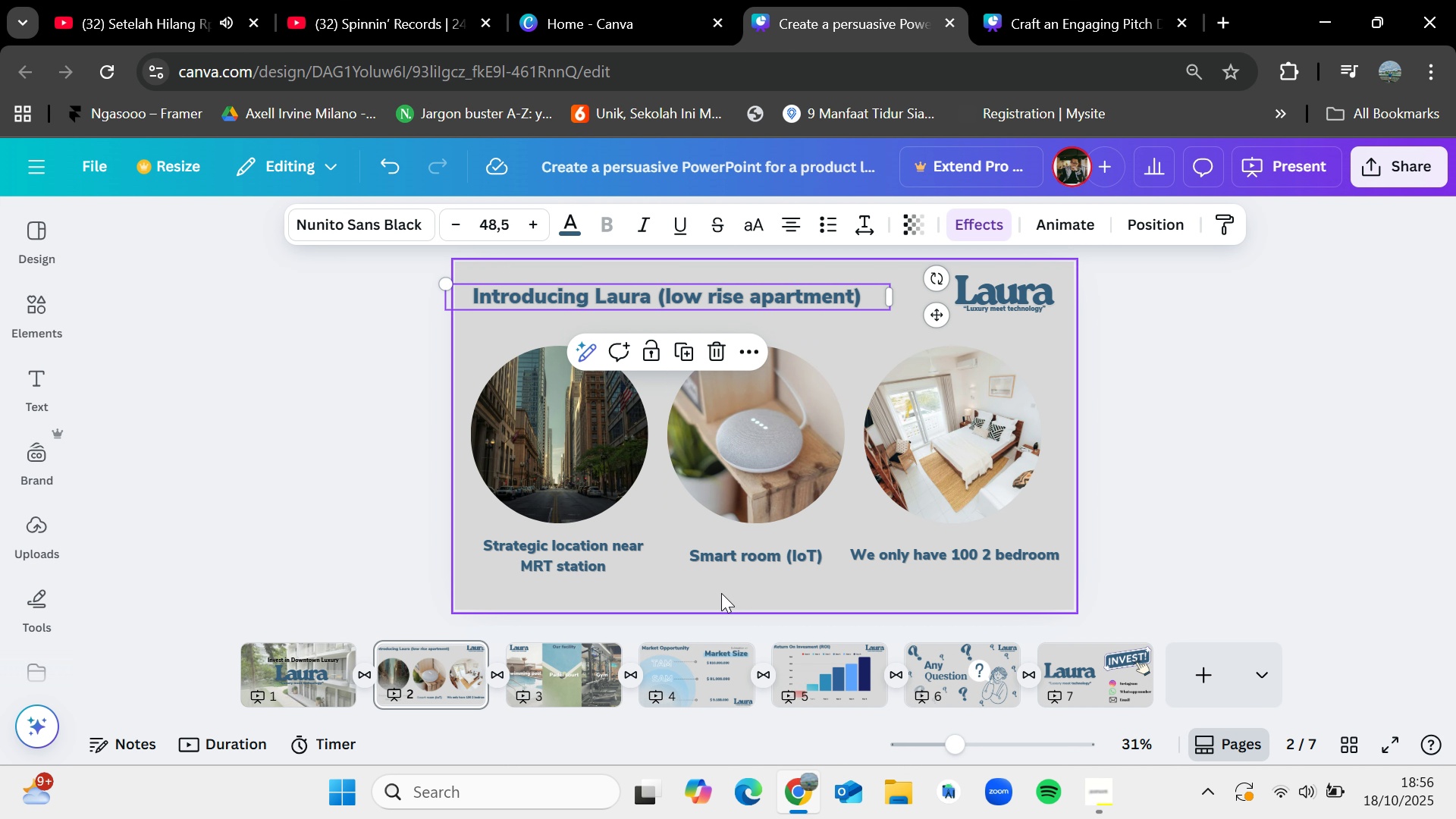 
left_click([689, 645])
 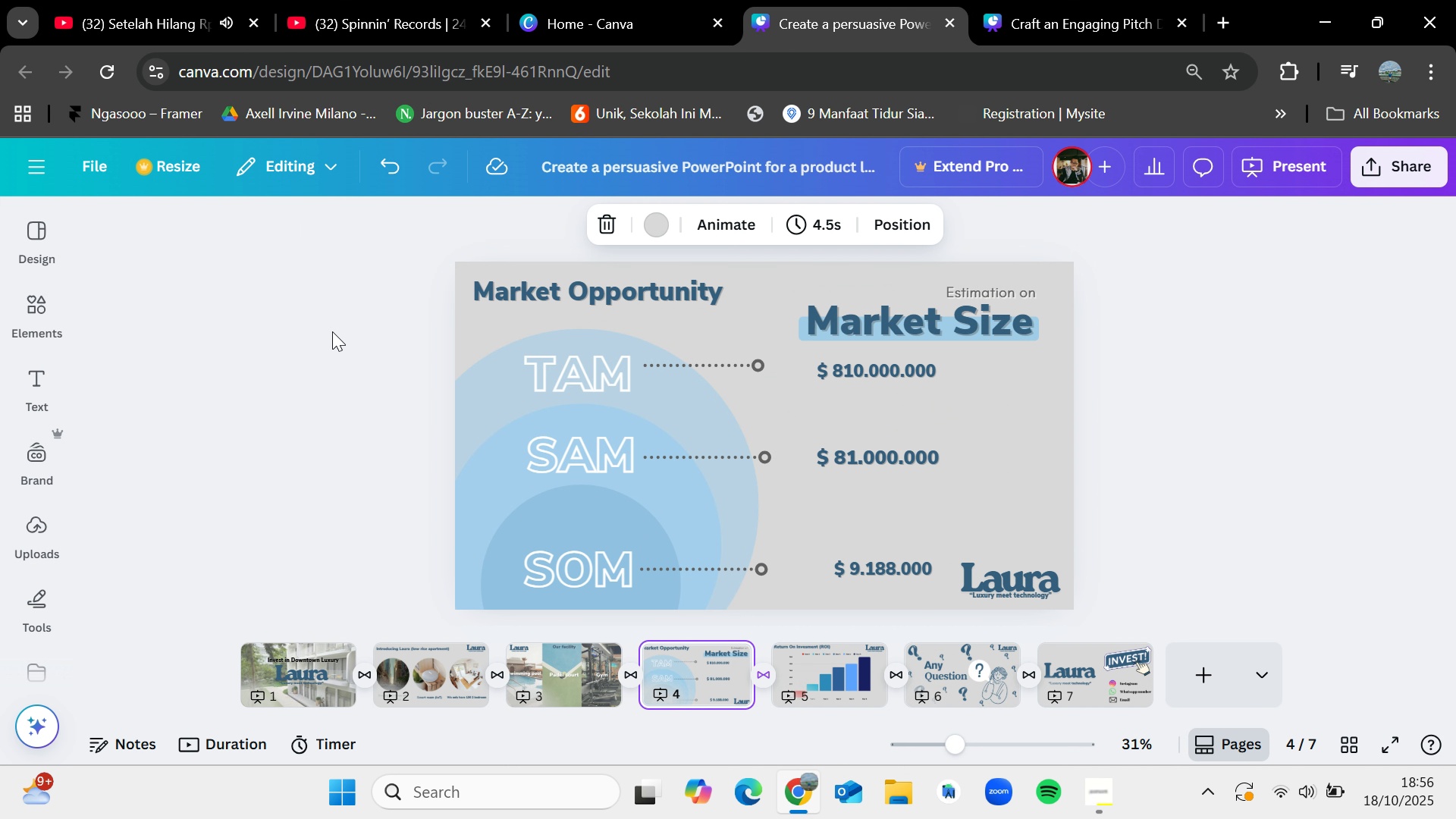 
left_click_drag(start_coordinate=[417, 263], to_coordinate=[1236, 620])
 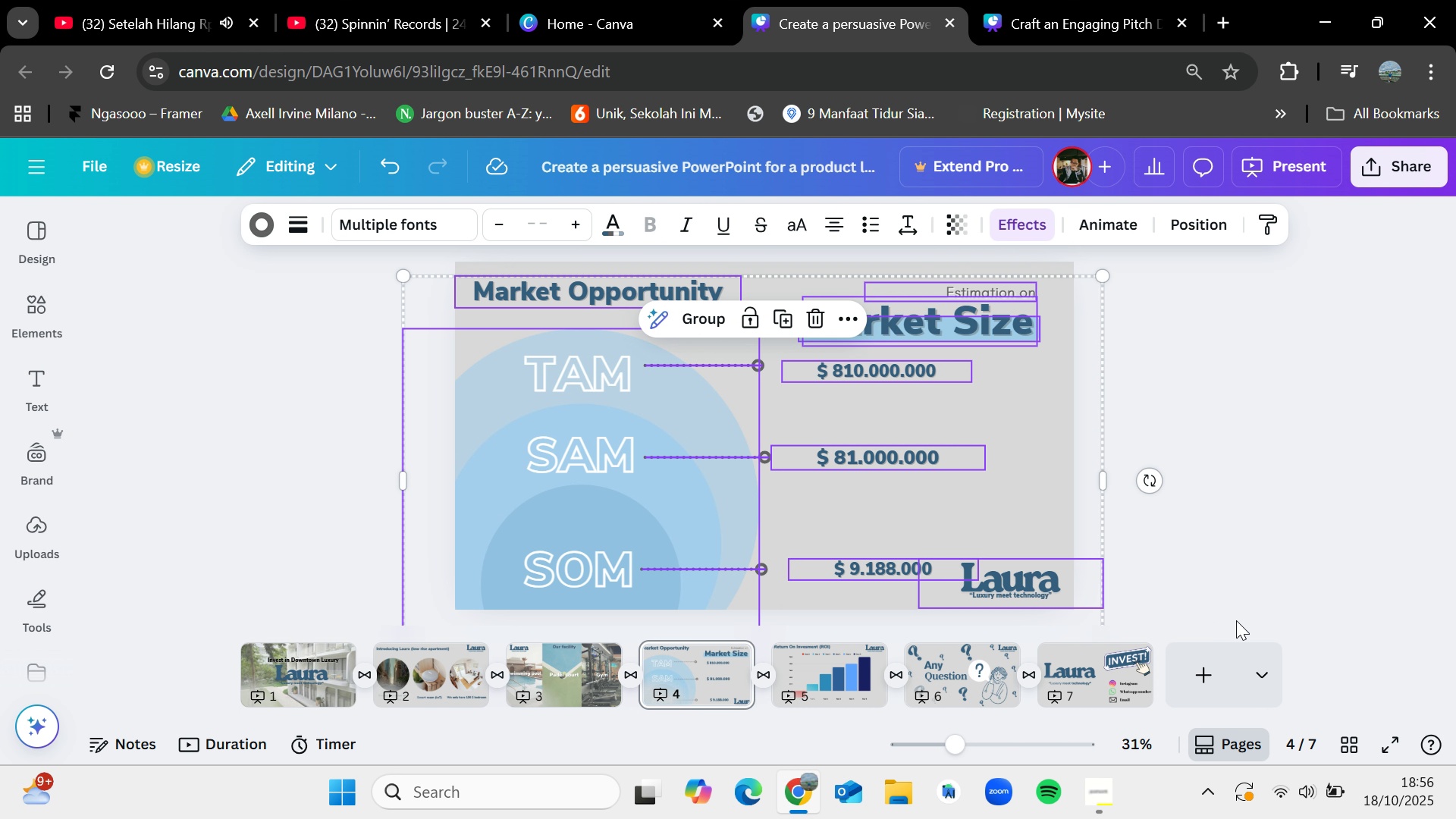 
key(Control+C)
 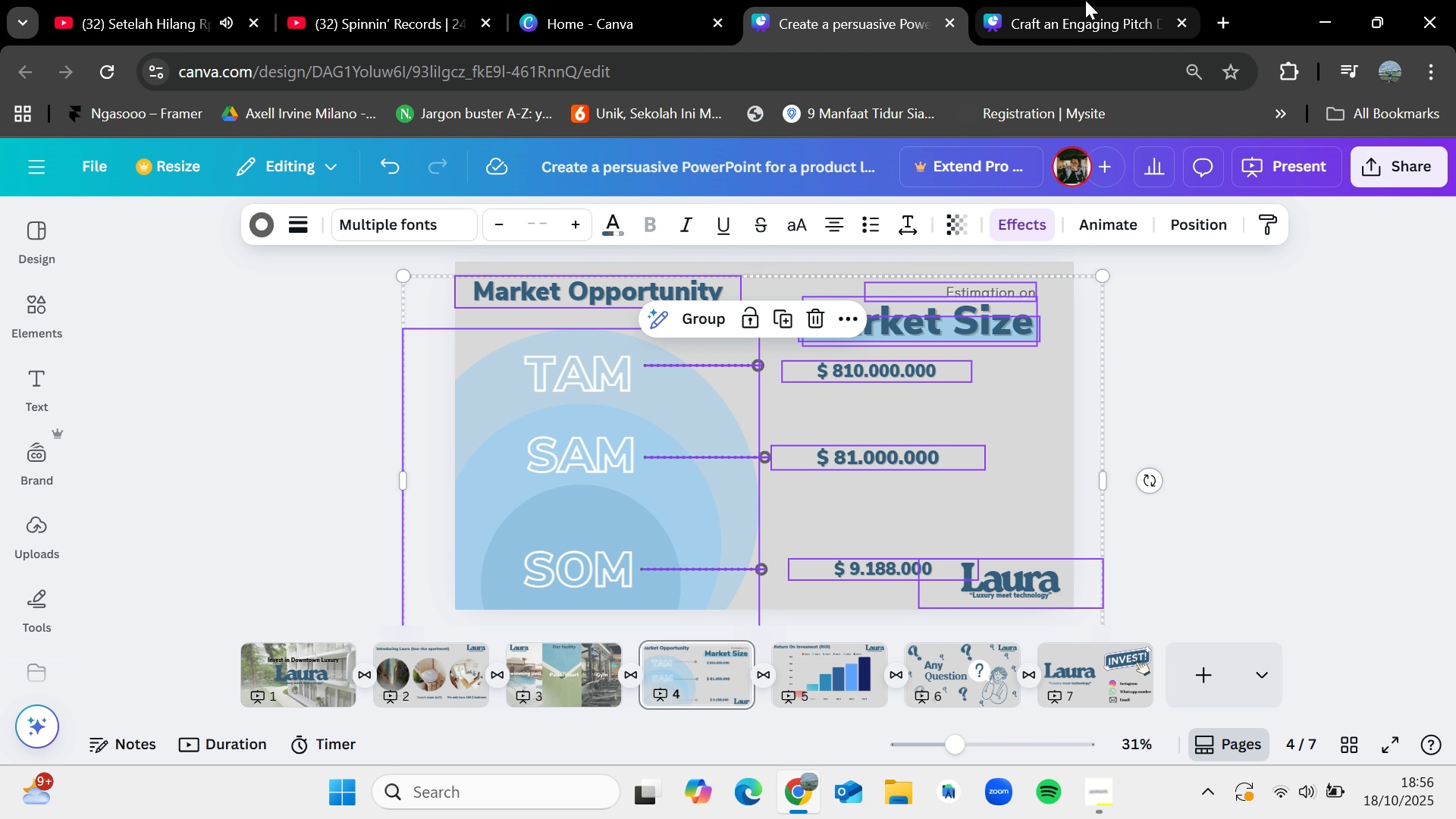 
left_click([1085, 0])
 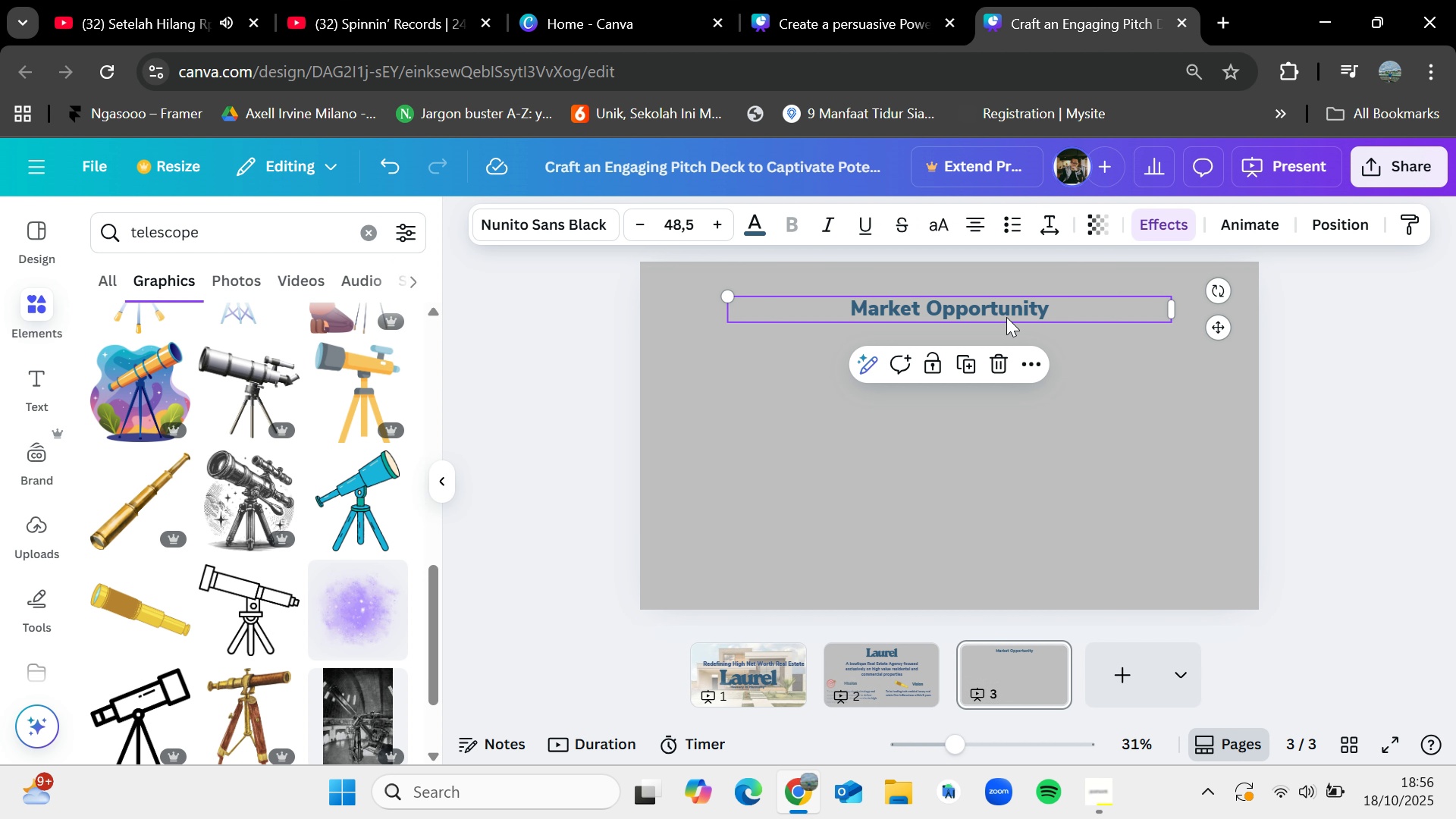 
key(Backspace)
 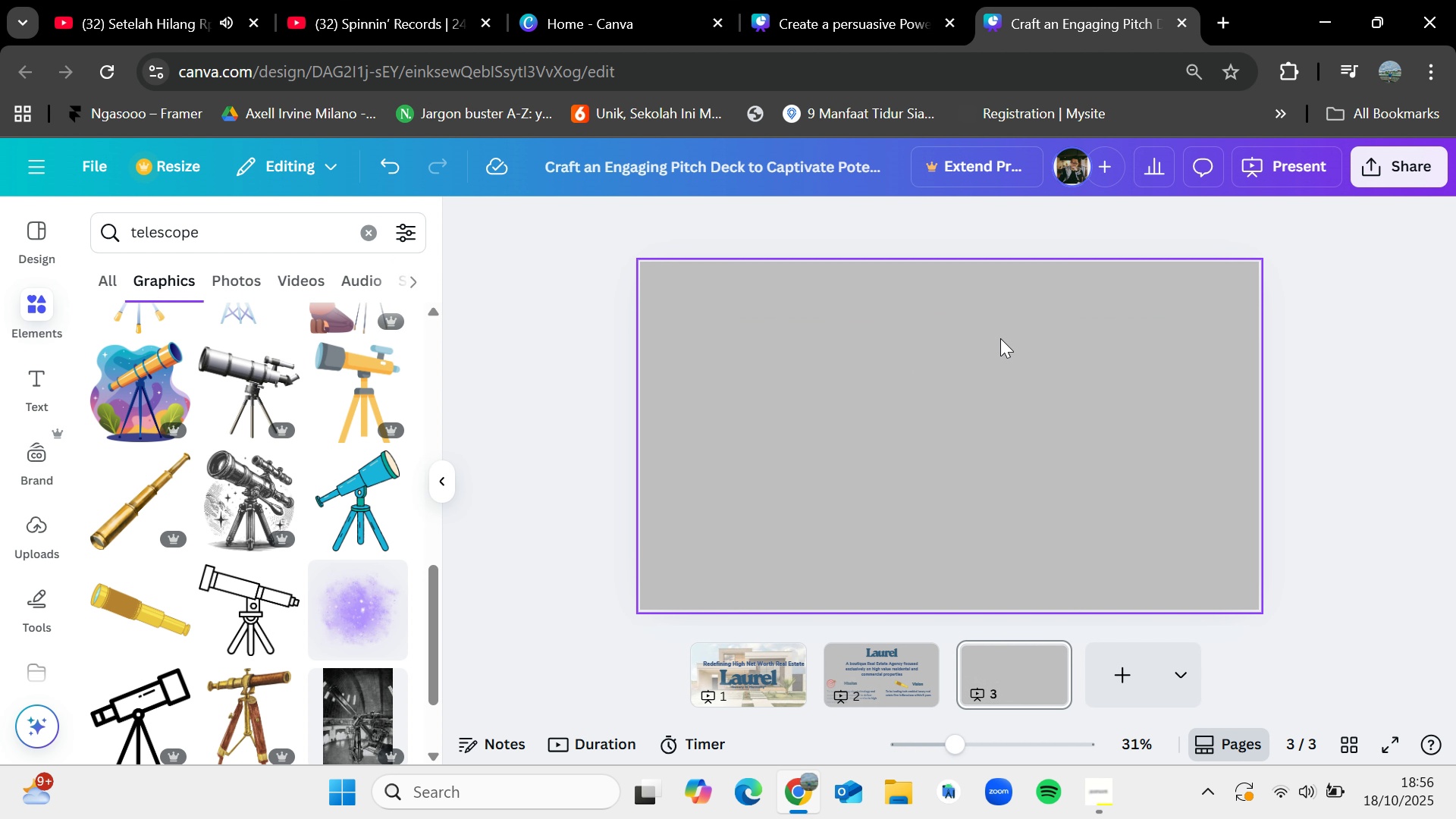 
left_click([1000, 338])
 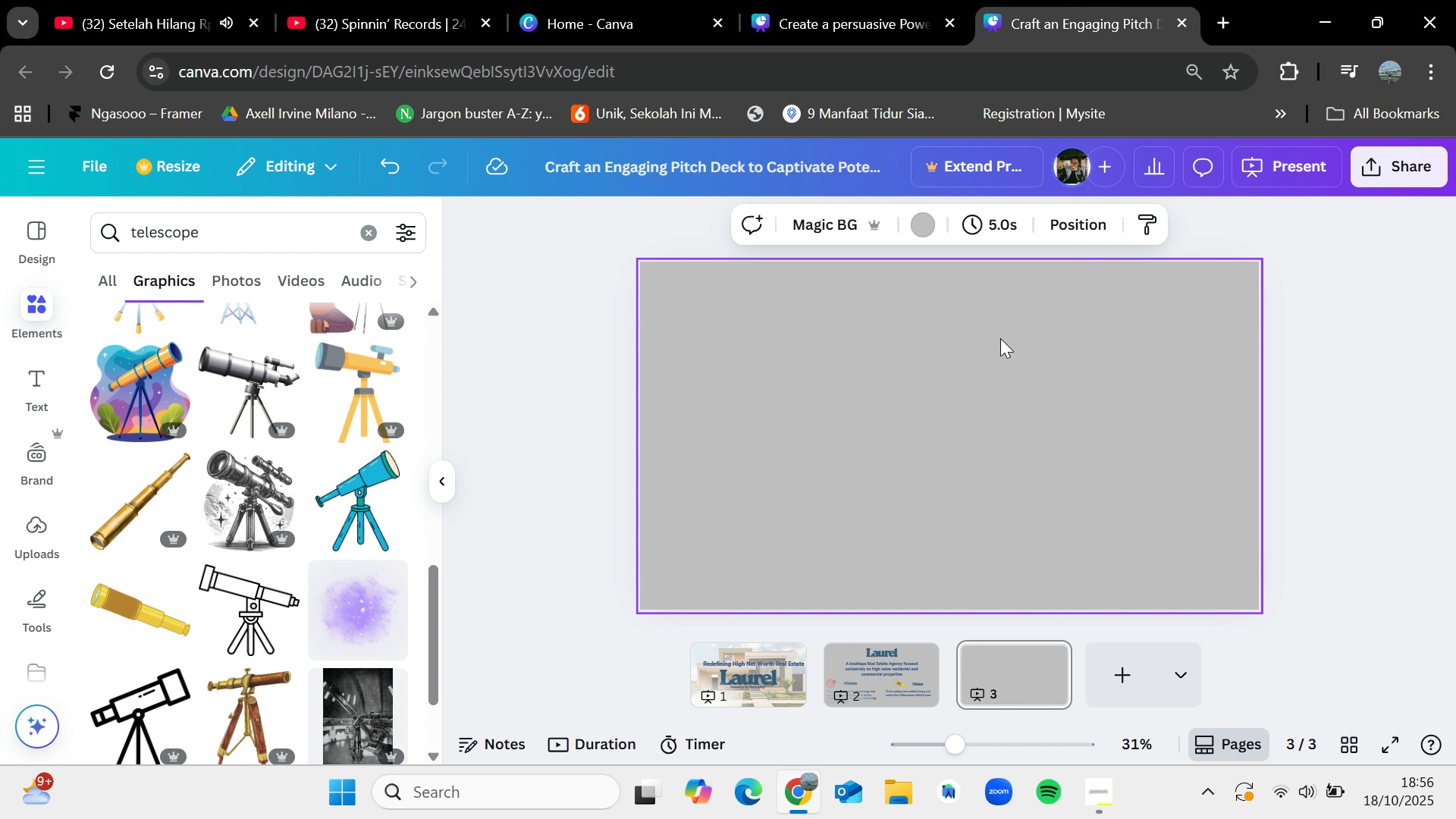 
key(Control+V)
 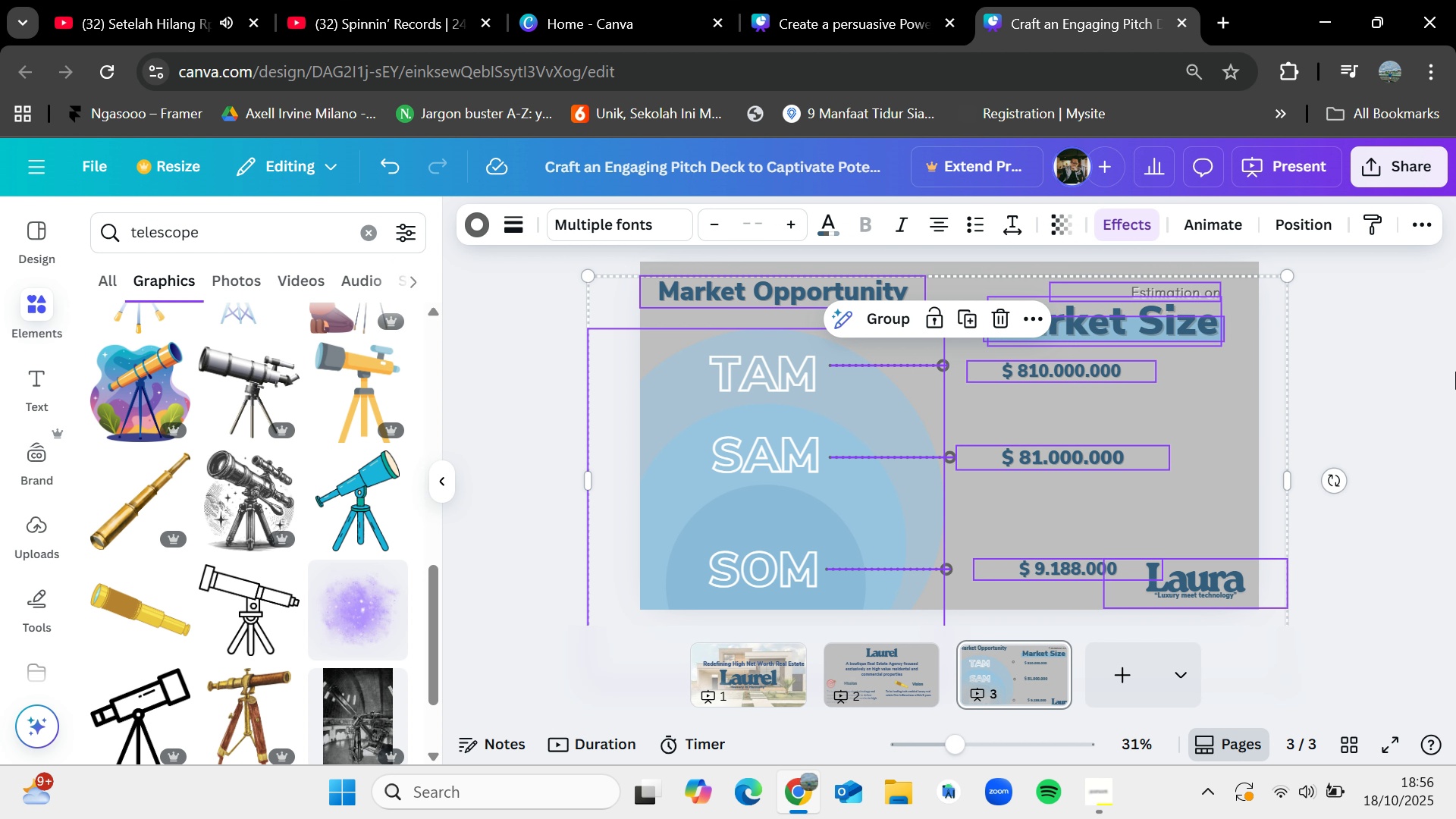 
left_click([1354, 415])
 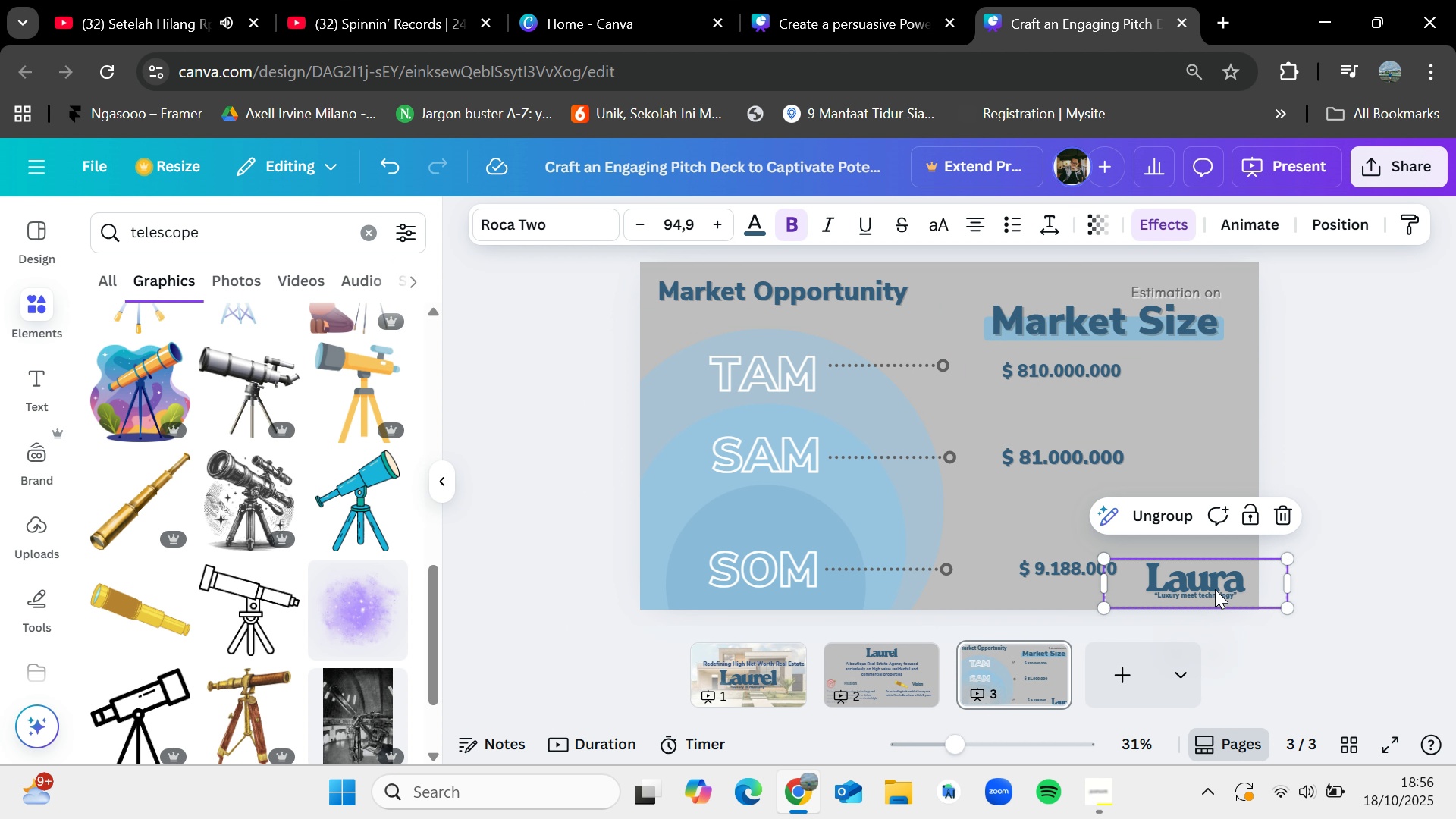 
key(Backspace)
 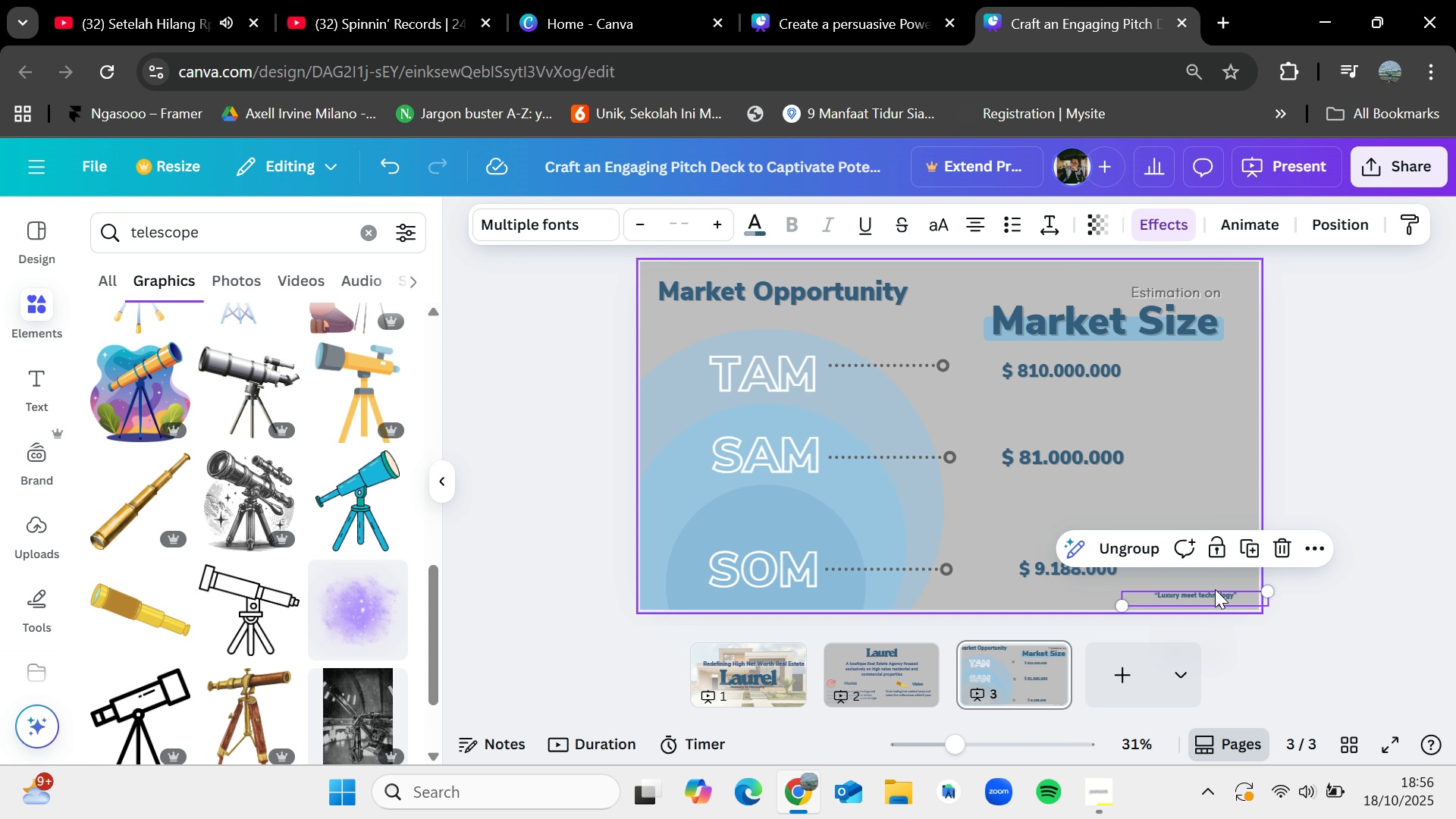 
key(Backspace)
 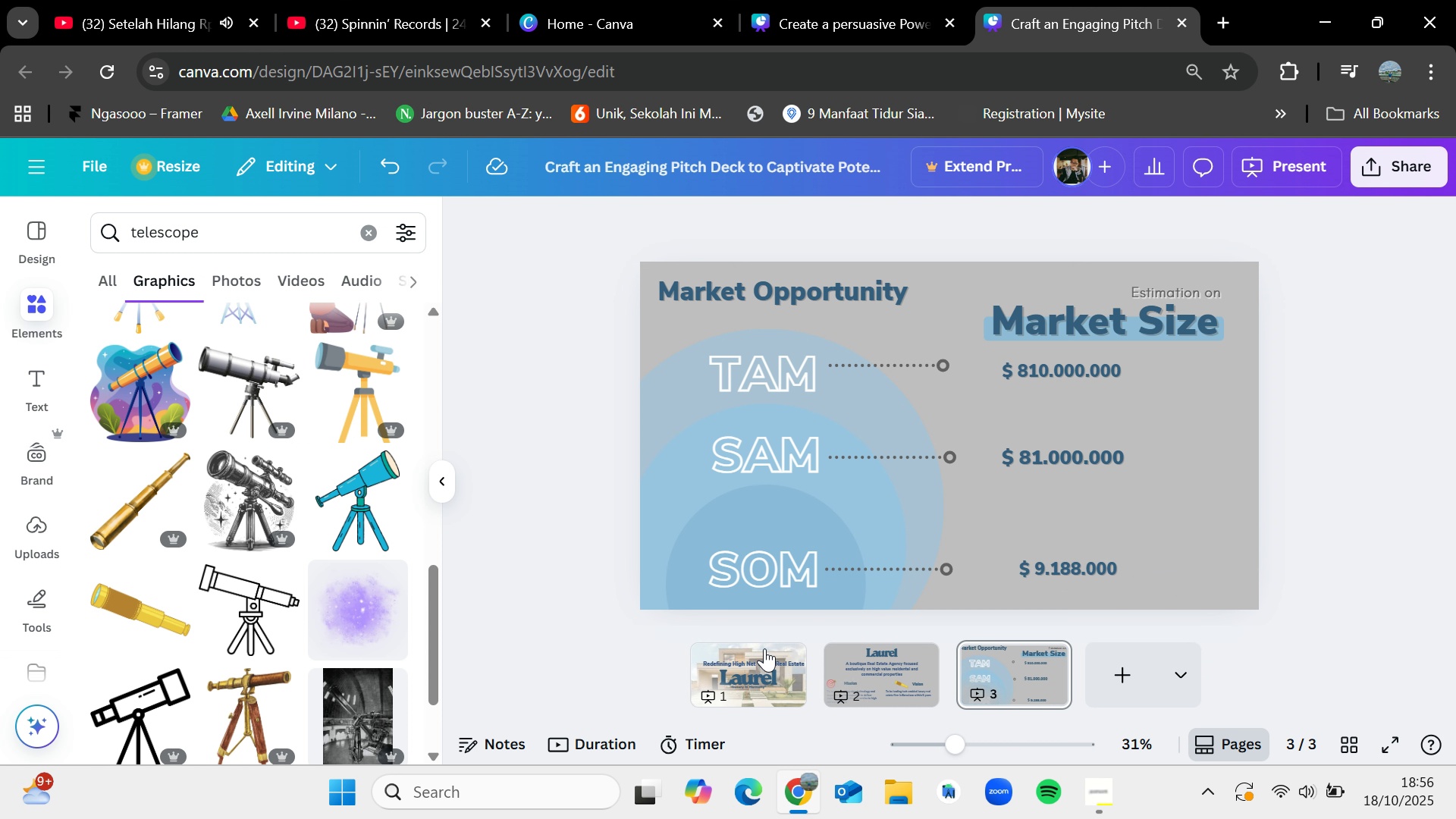 
left_click([764, 648])
 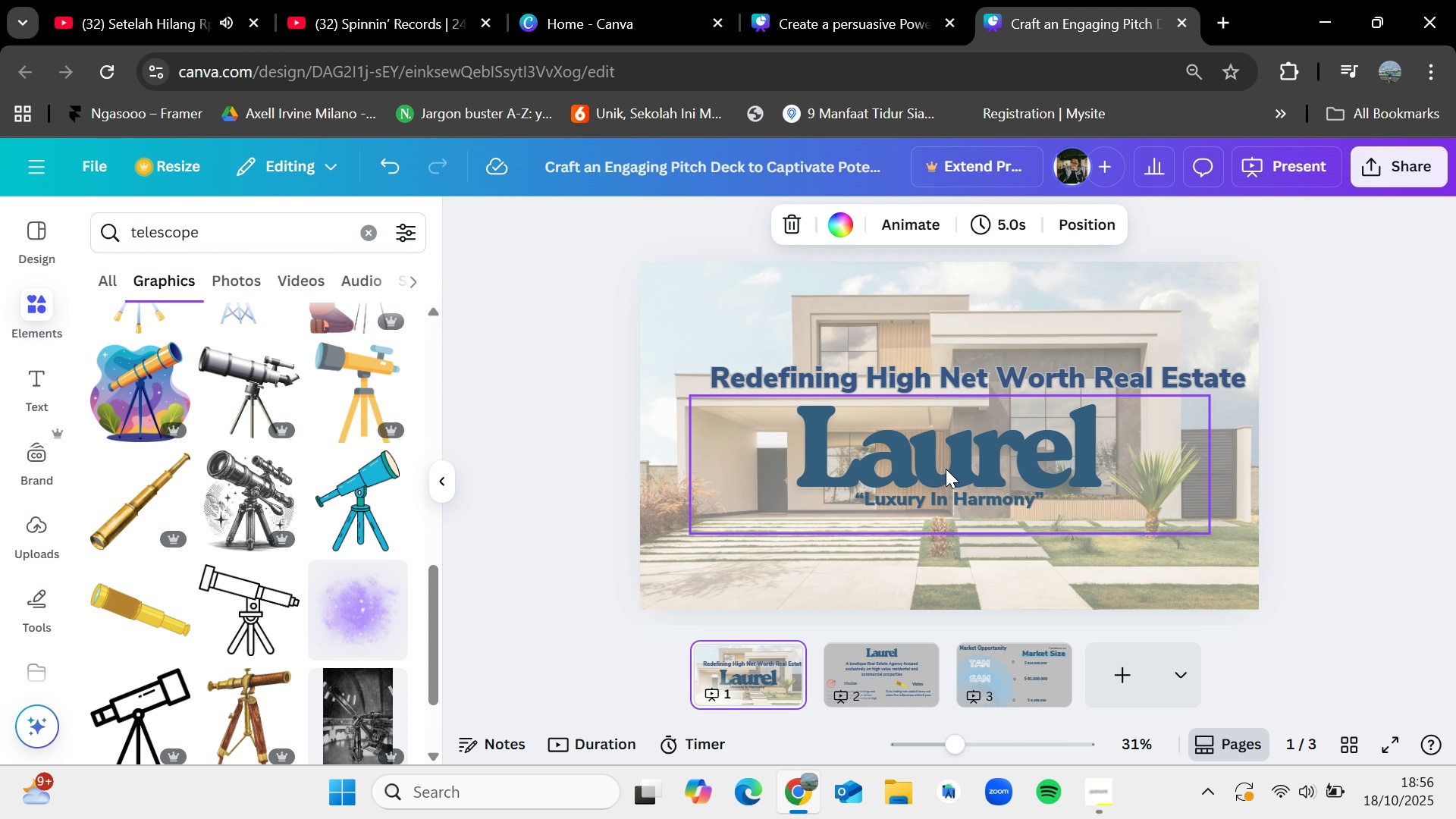 
left_click([946, 469])
 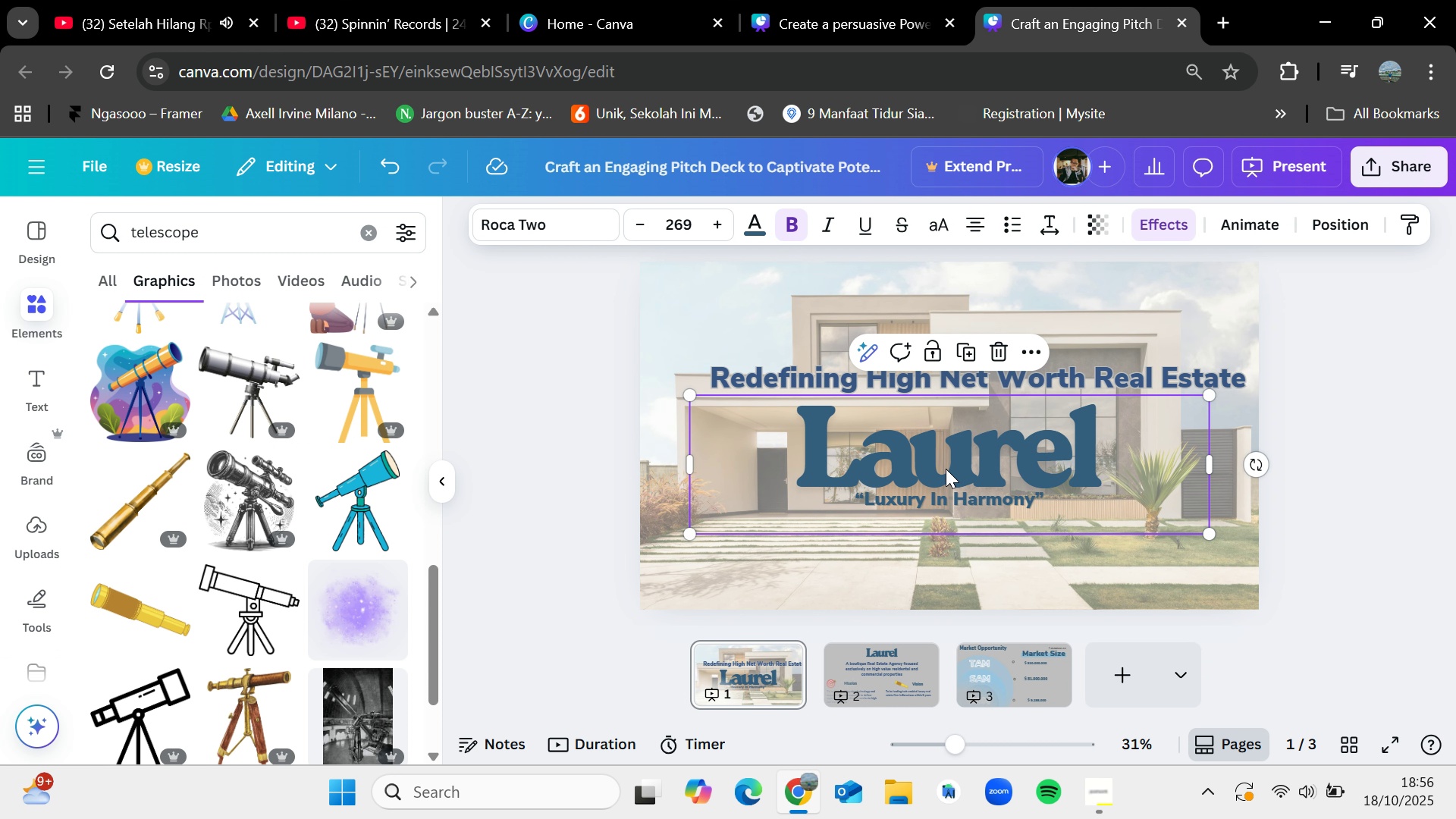 
hold_key(key=ShiftLeft, duration=1.49)
left_click([954, 503])
 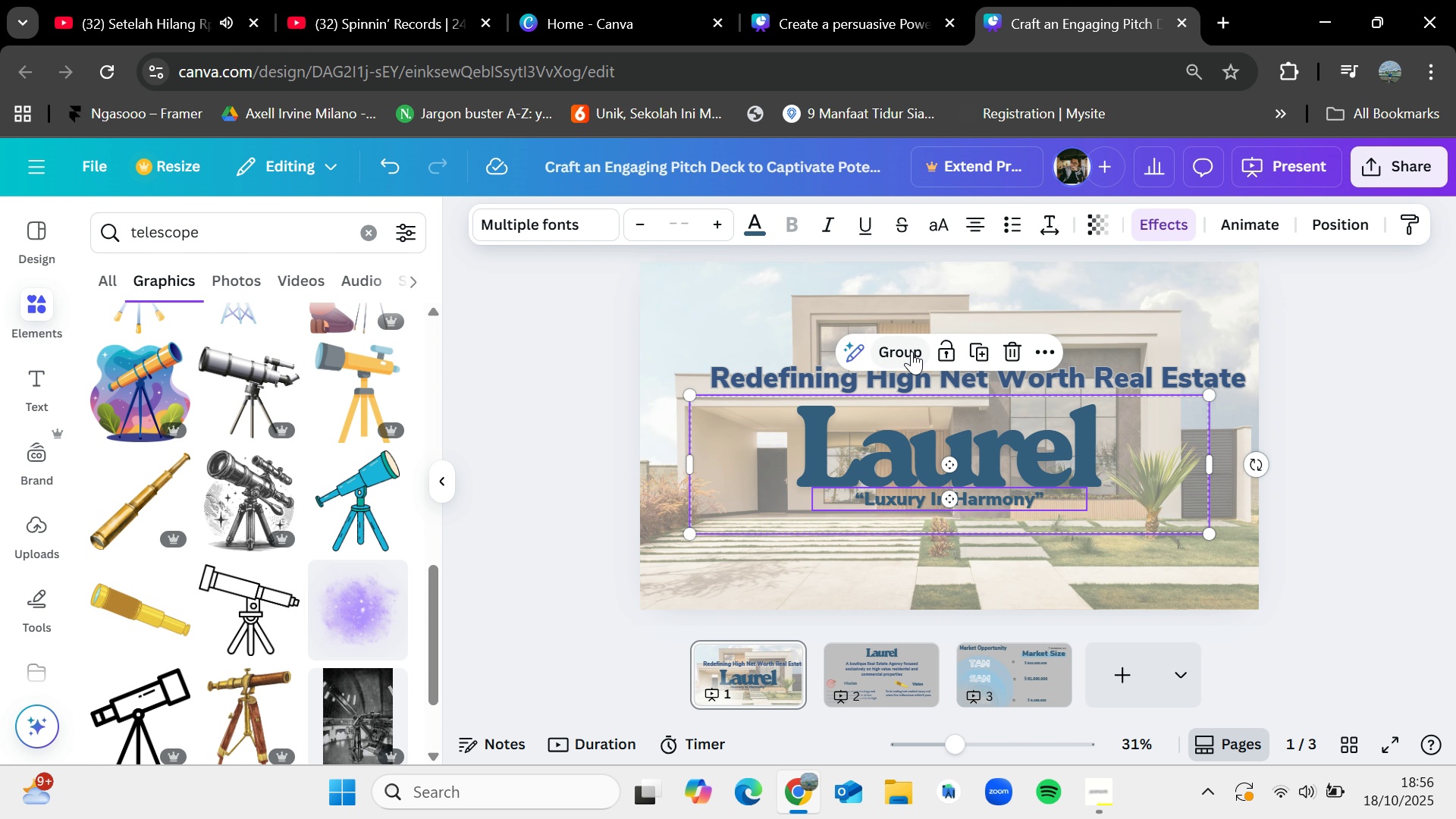 
left_click([911, 350])
 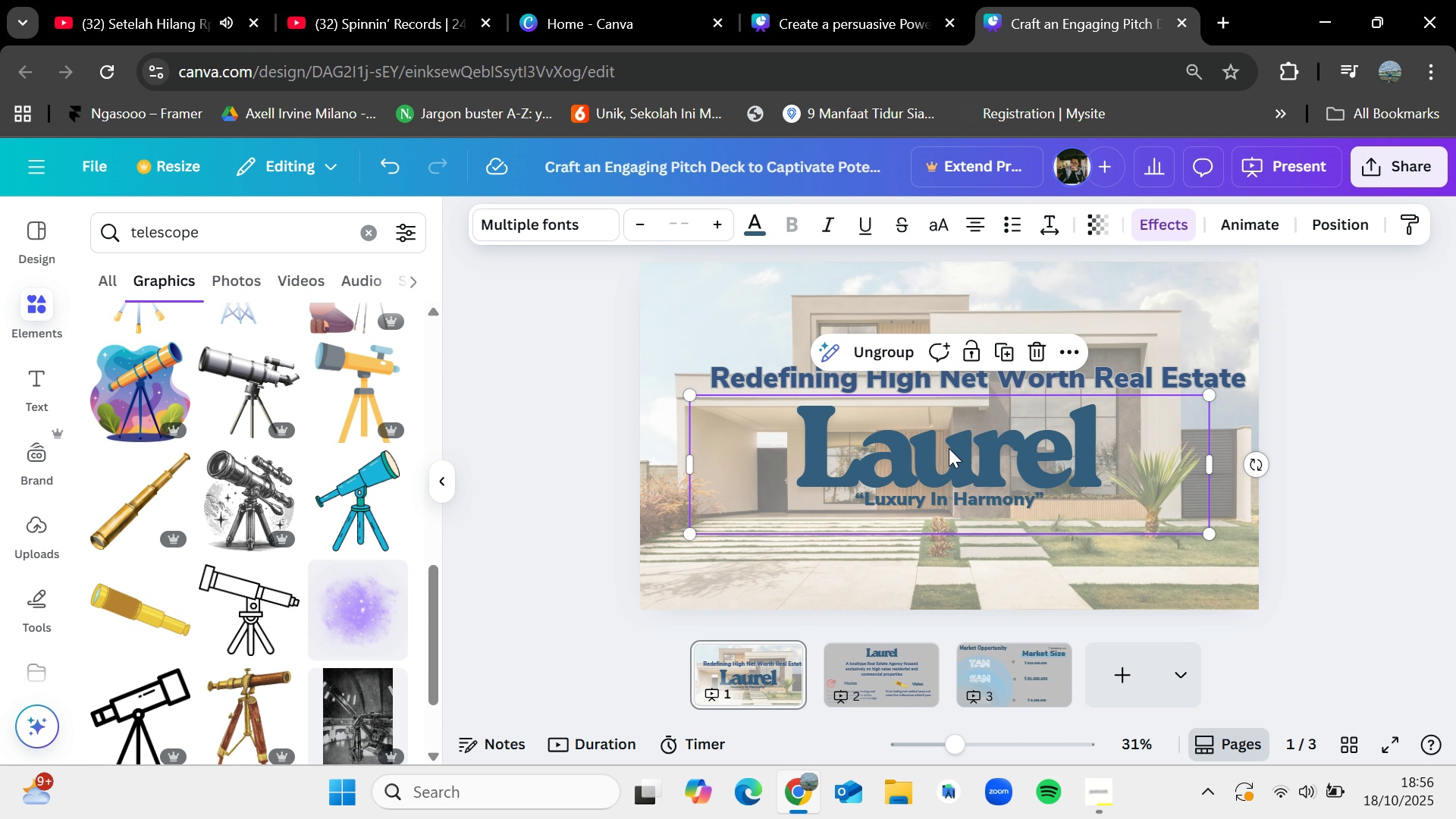 
key(Control+Shift+C)
 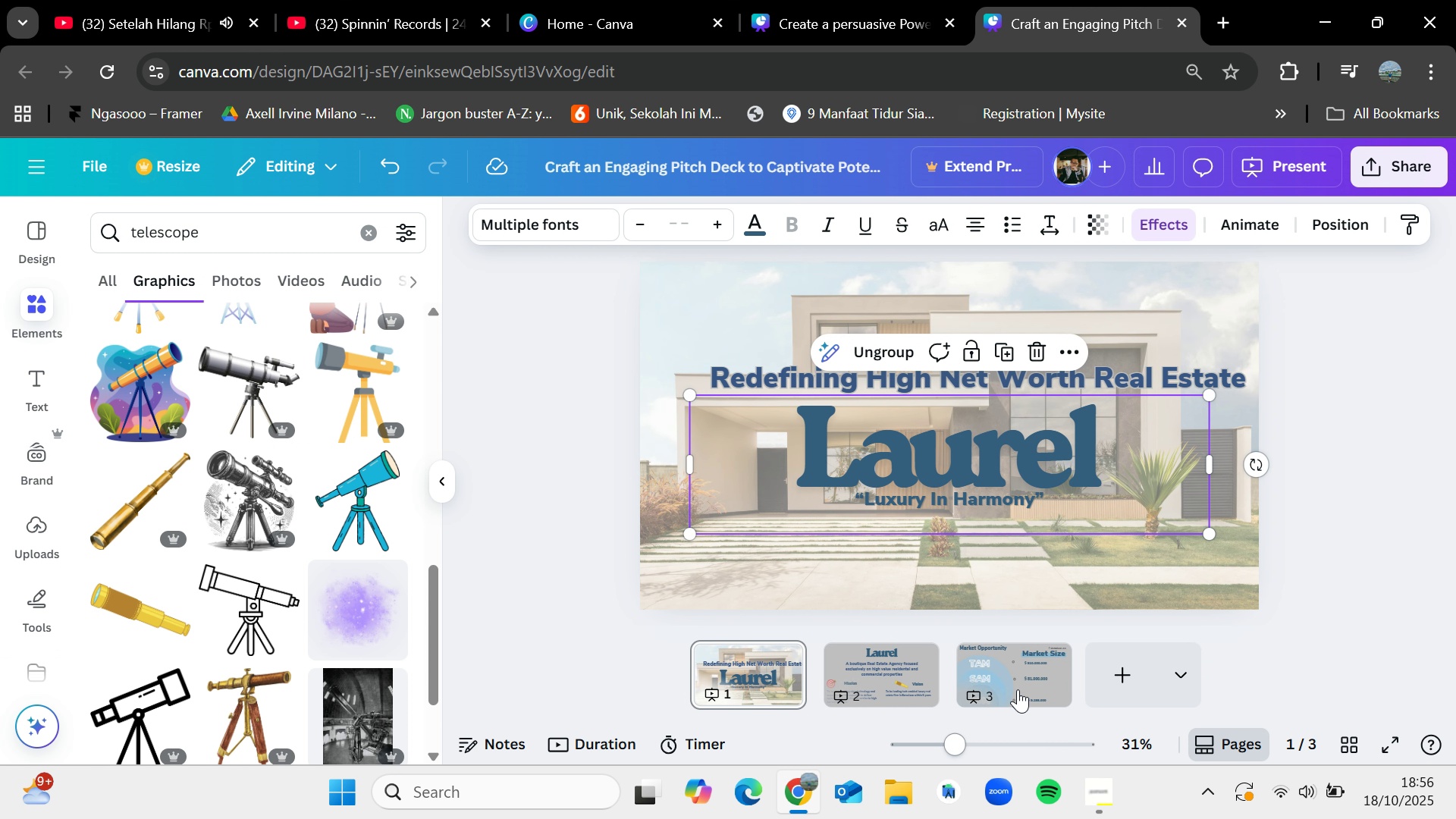 
left_click([1017, 689])
 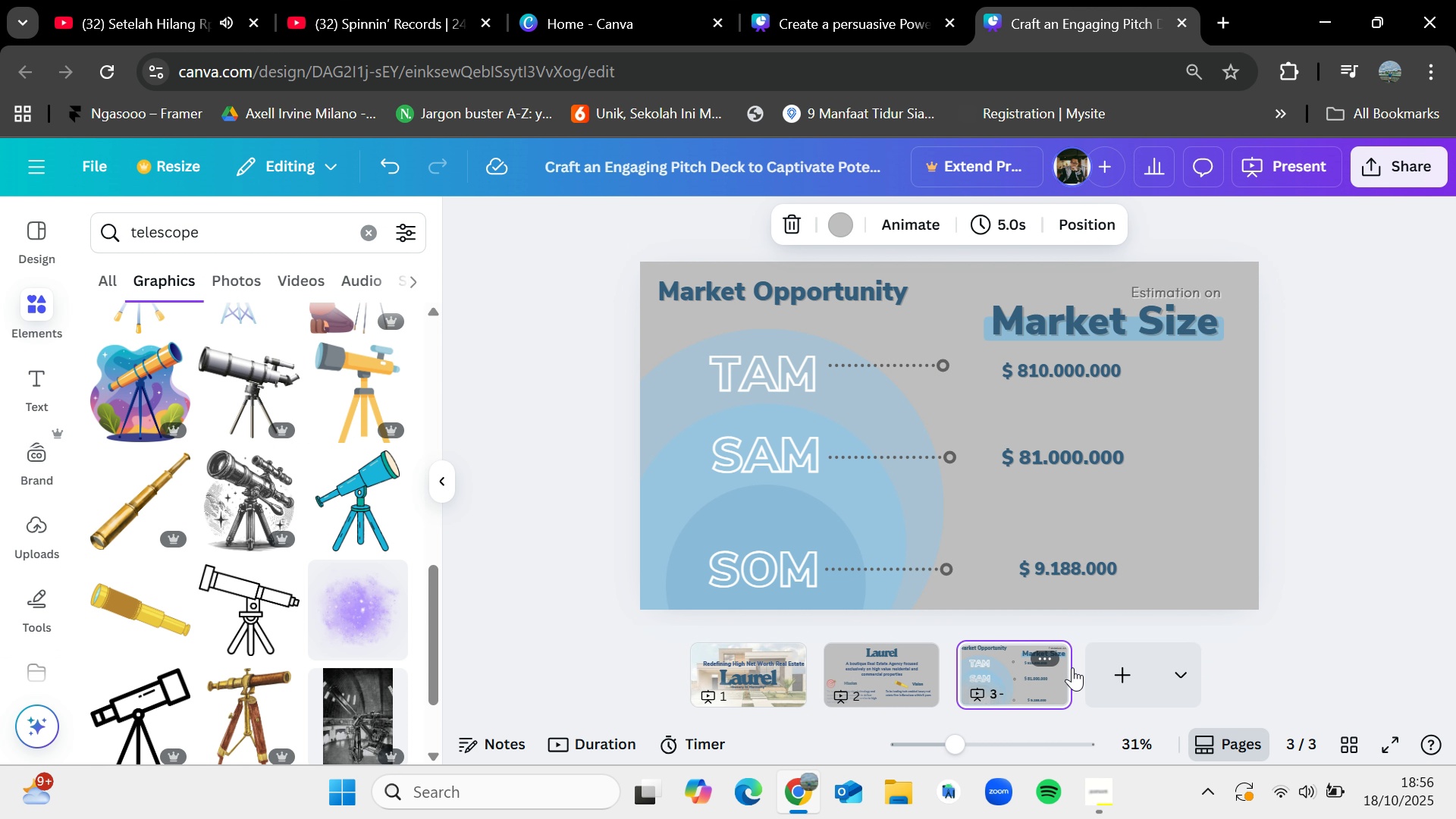 
key(Control+V)
 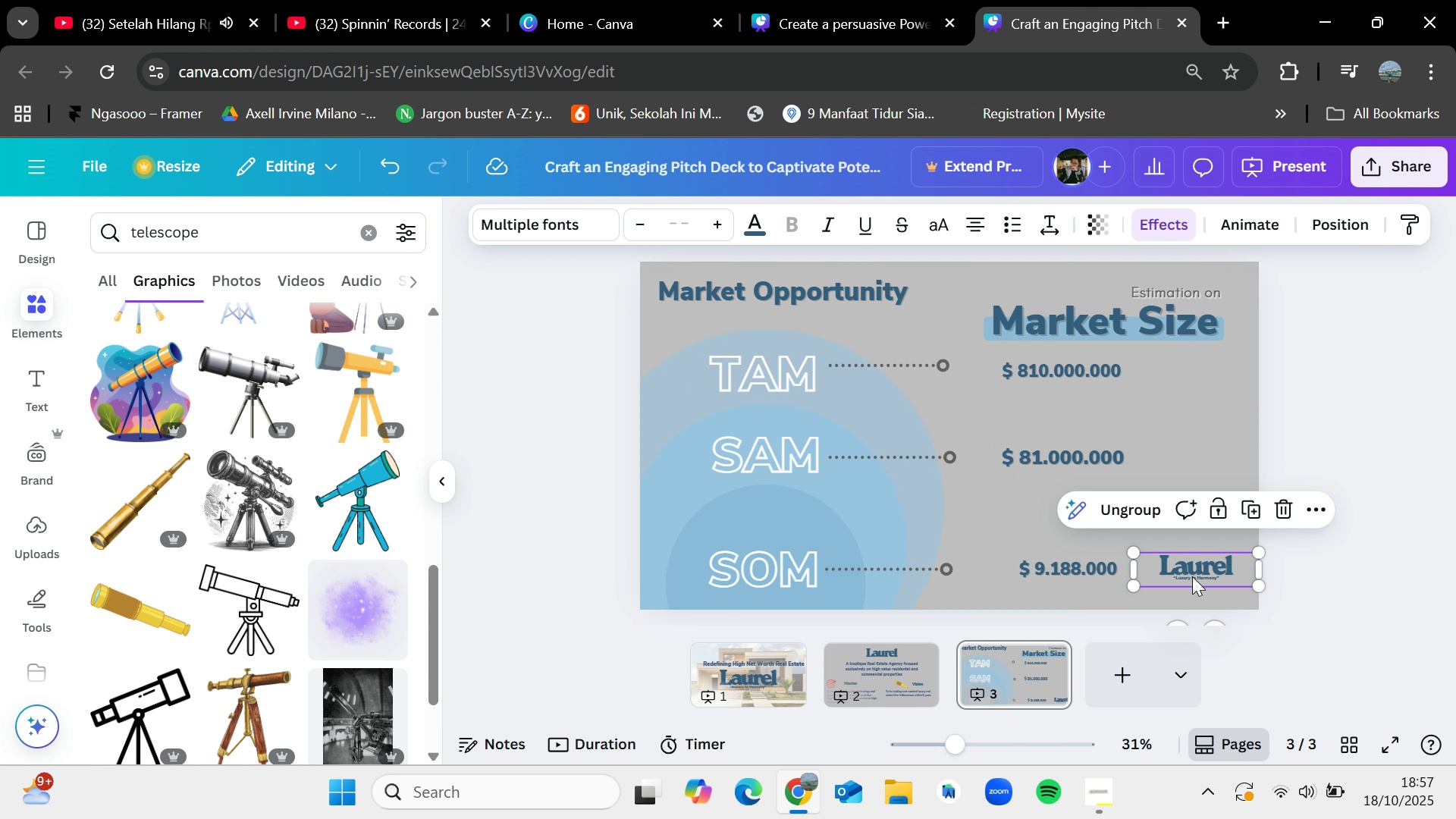 
wait(7.63)
 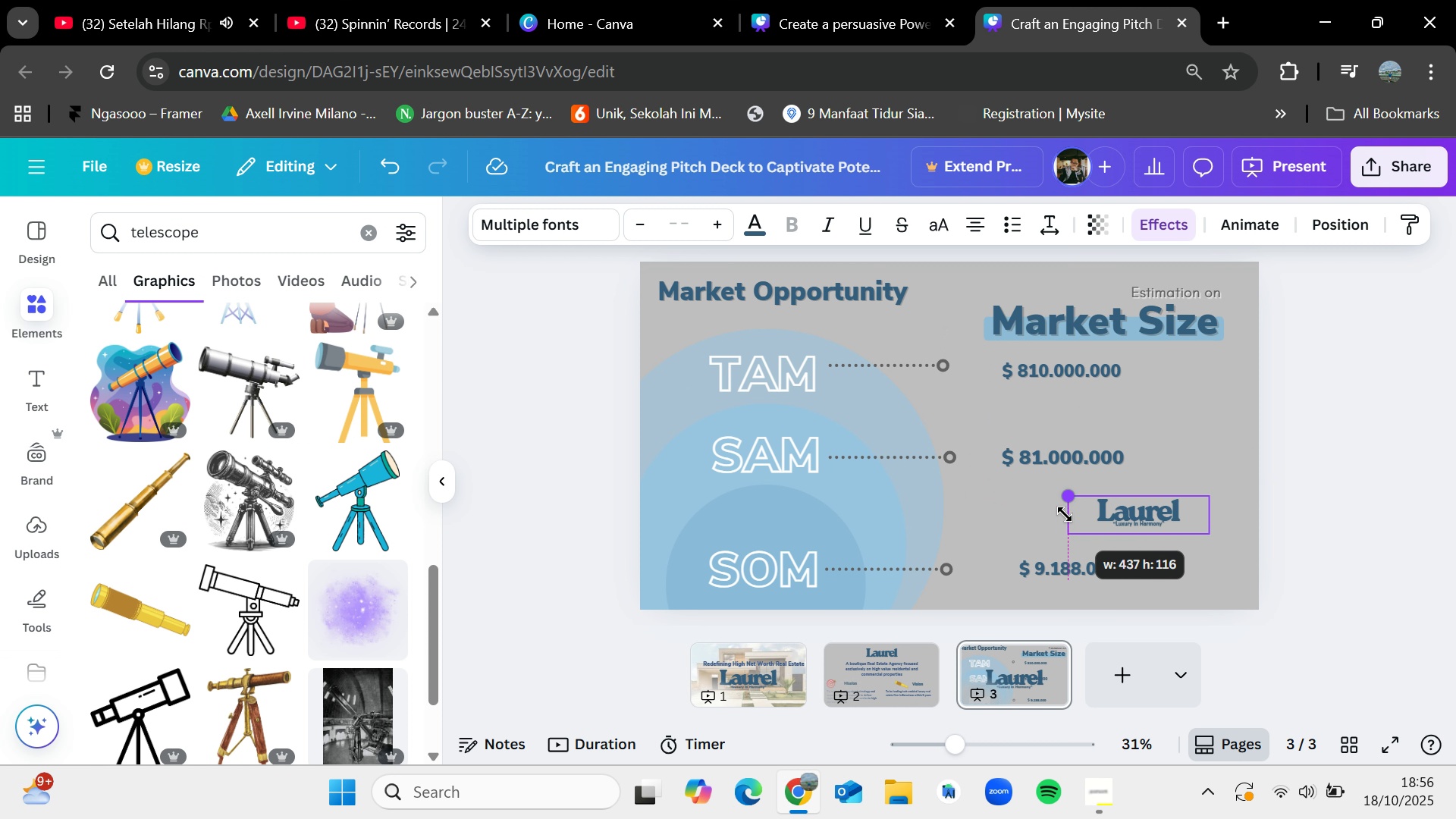 
left_click([1427, 472])
 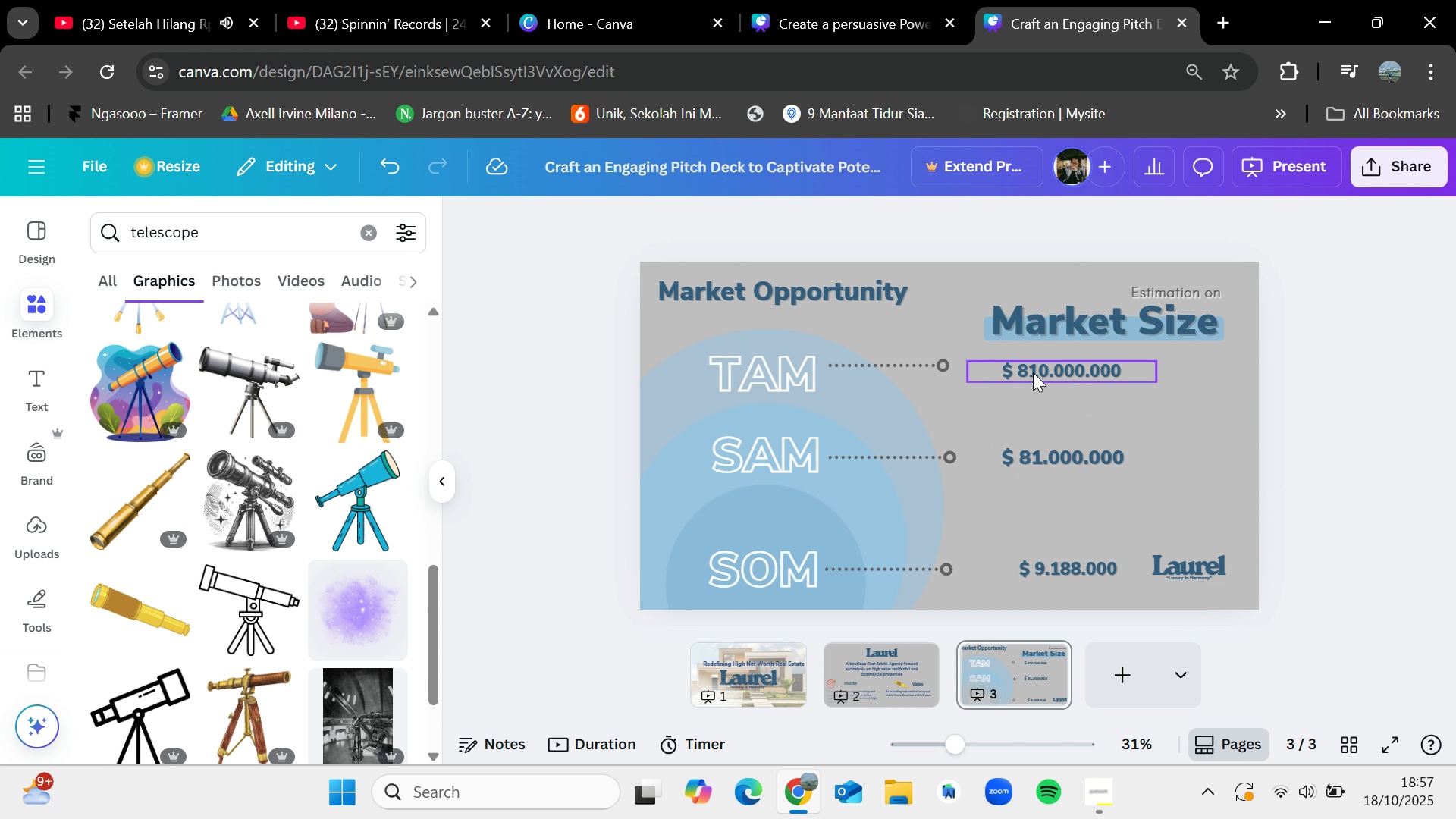 
double_click([1029, 372])
 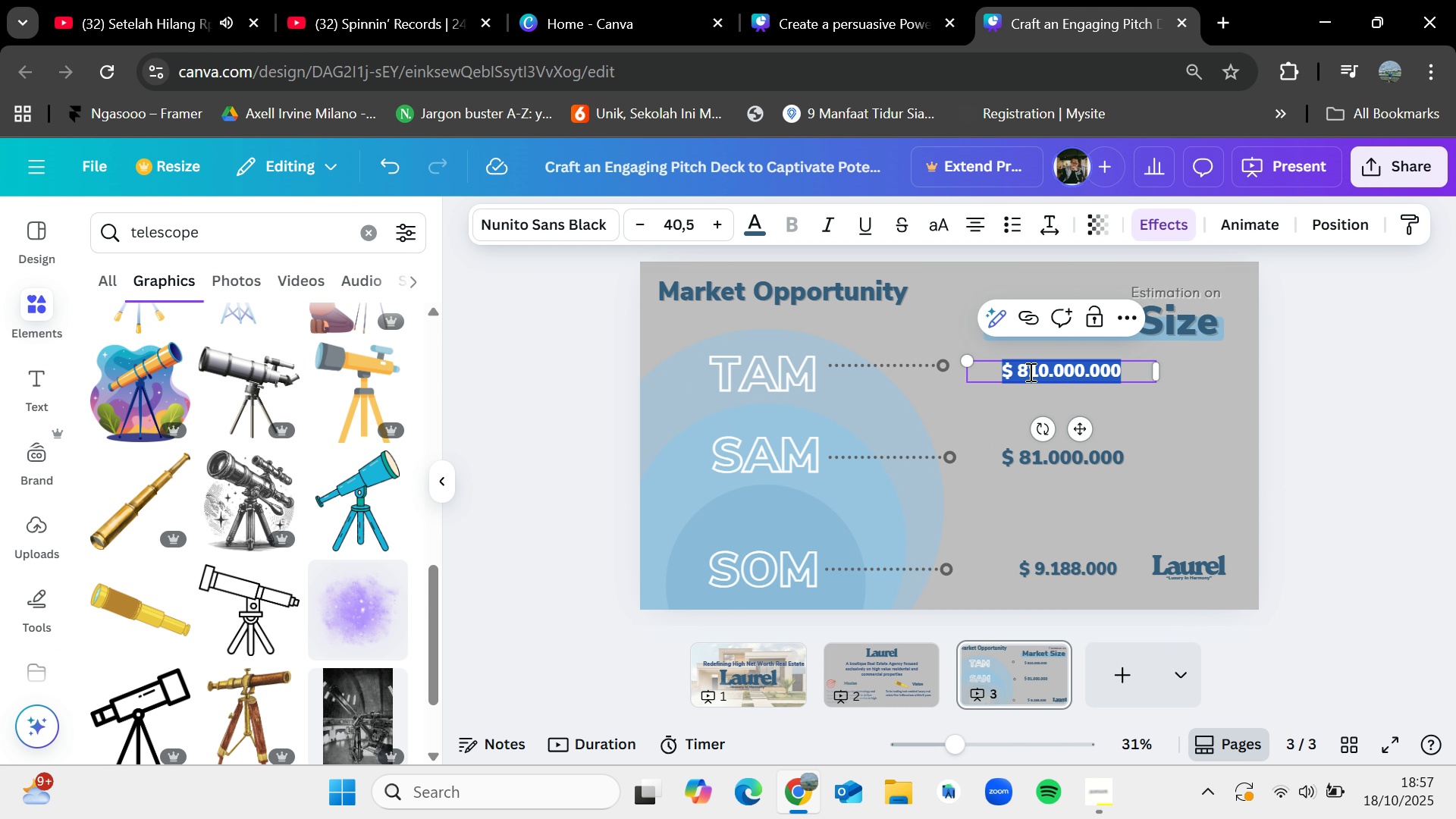 
left_click([1029, 372])
 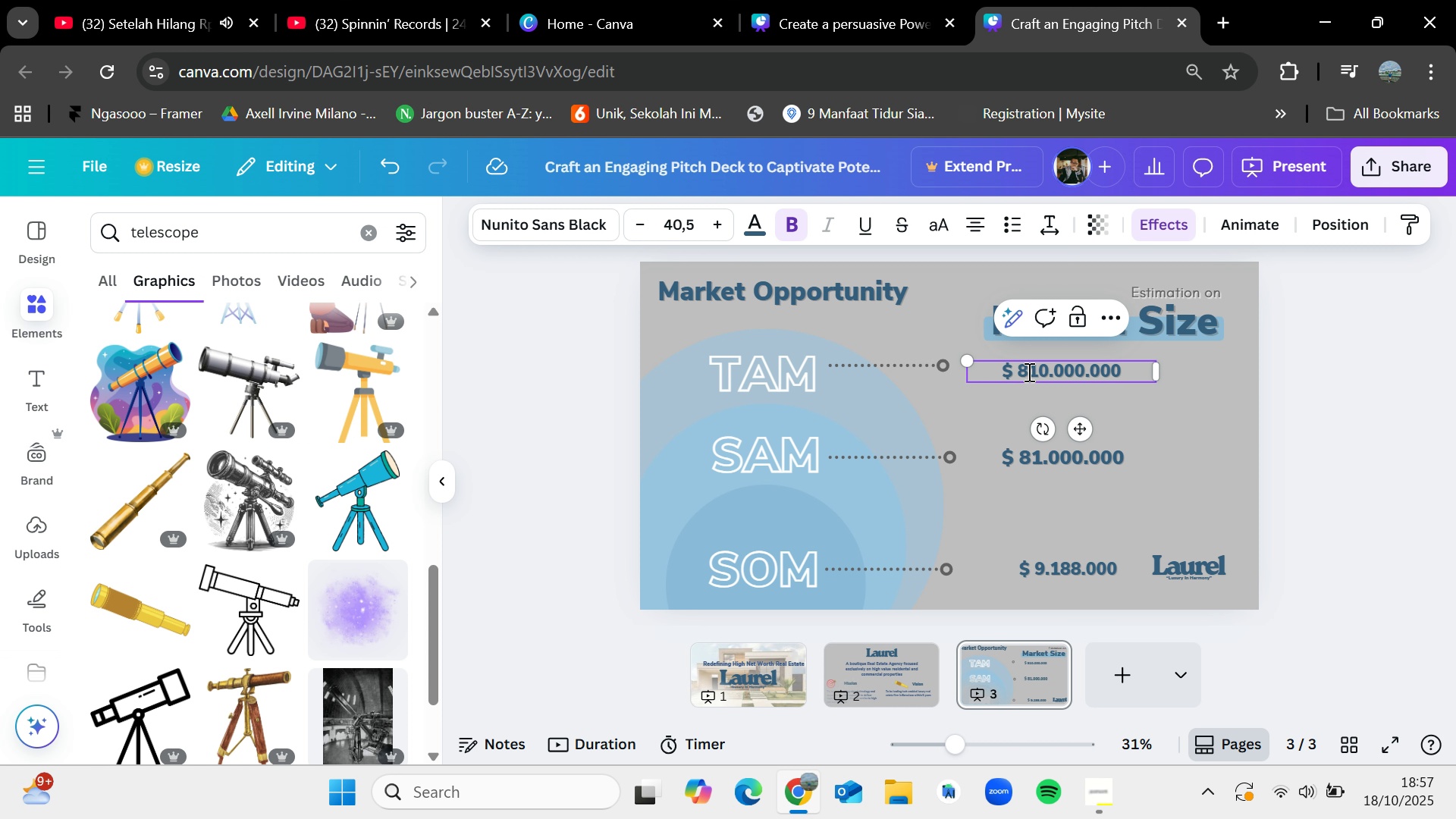 
key(Backspace)
 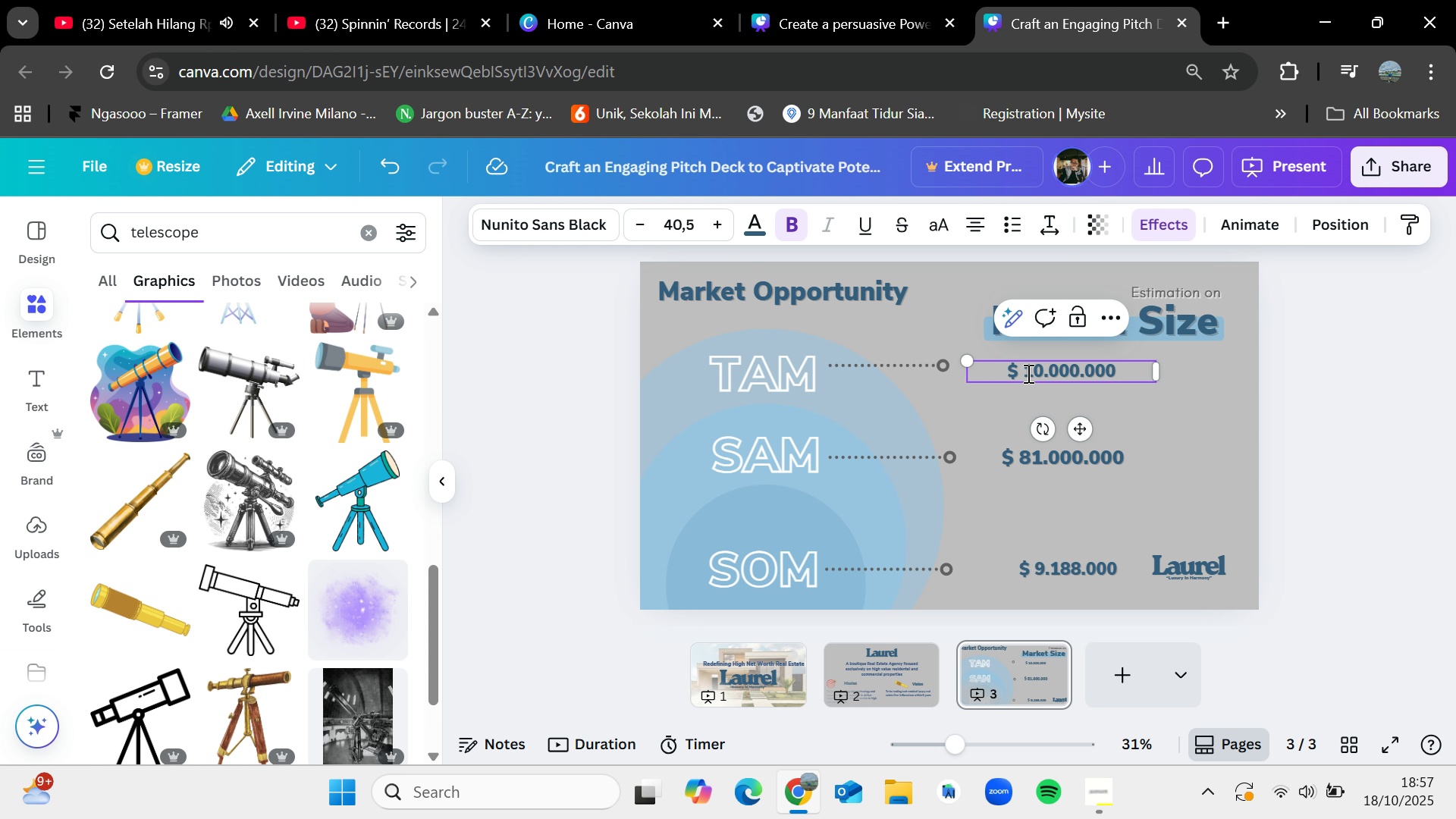 
key(9)
 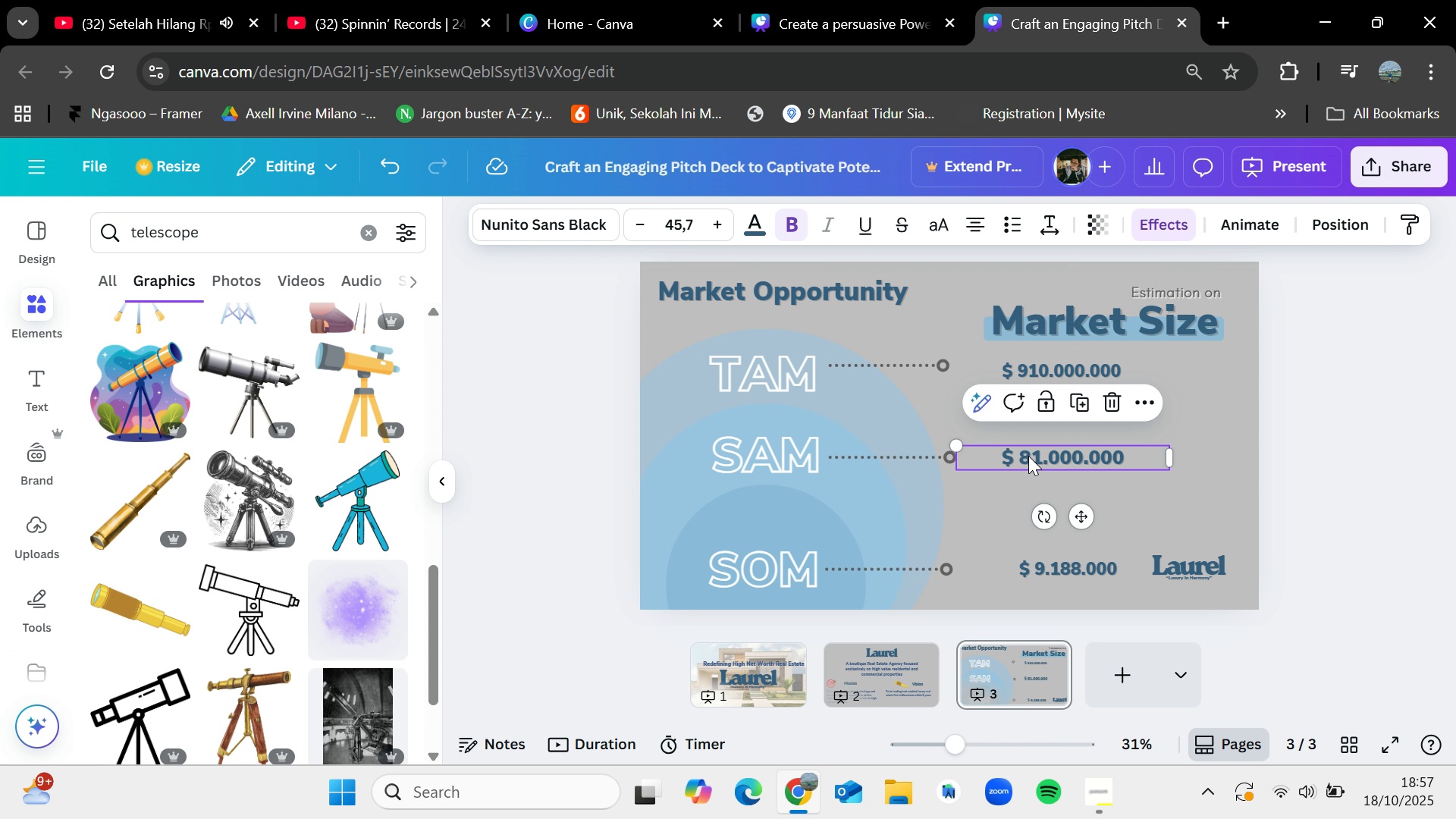 
double_click([1028, 456])
 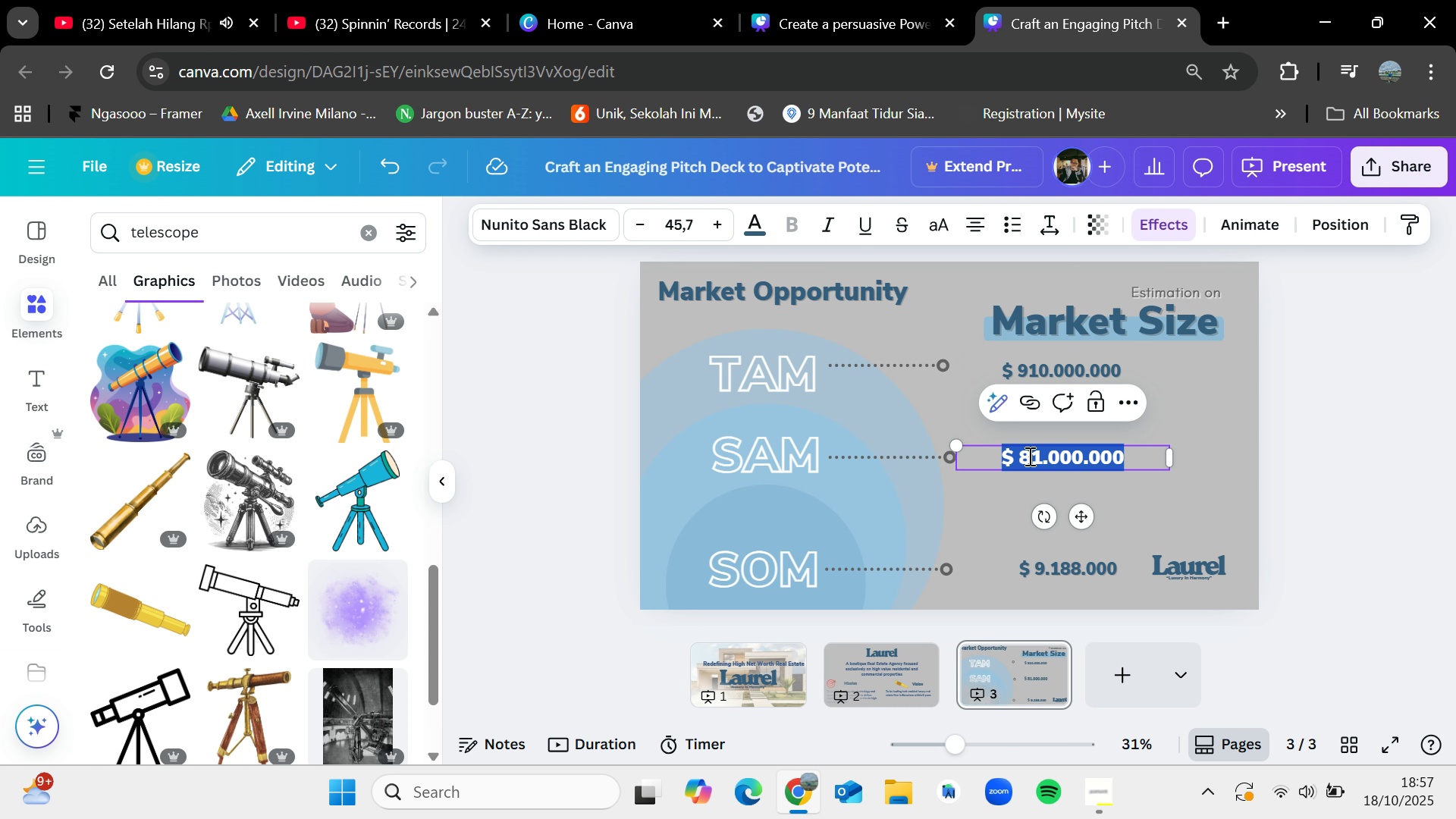 
left_click([1028, 456])
 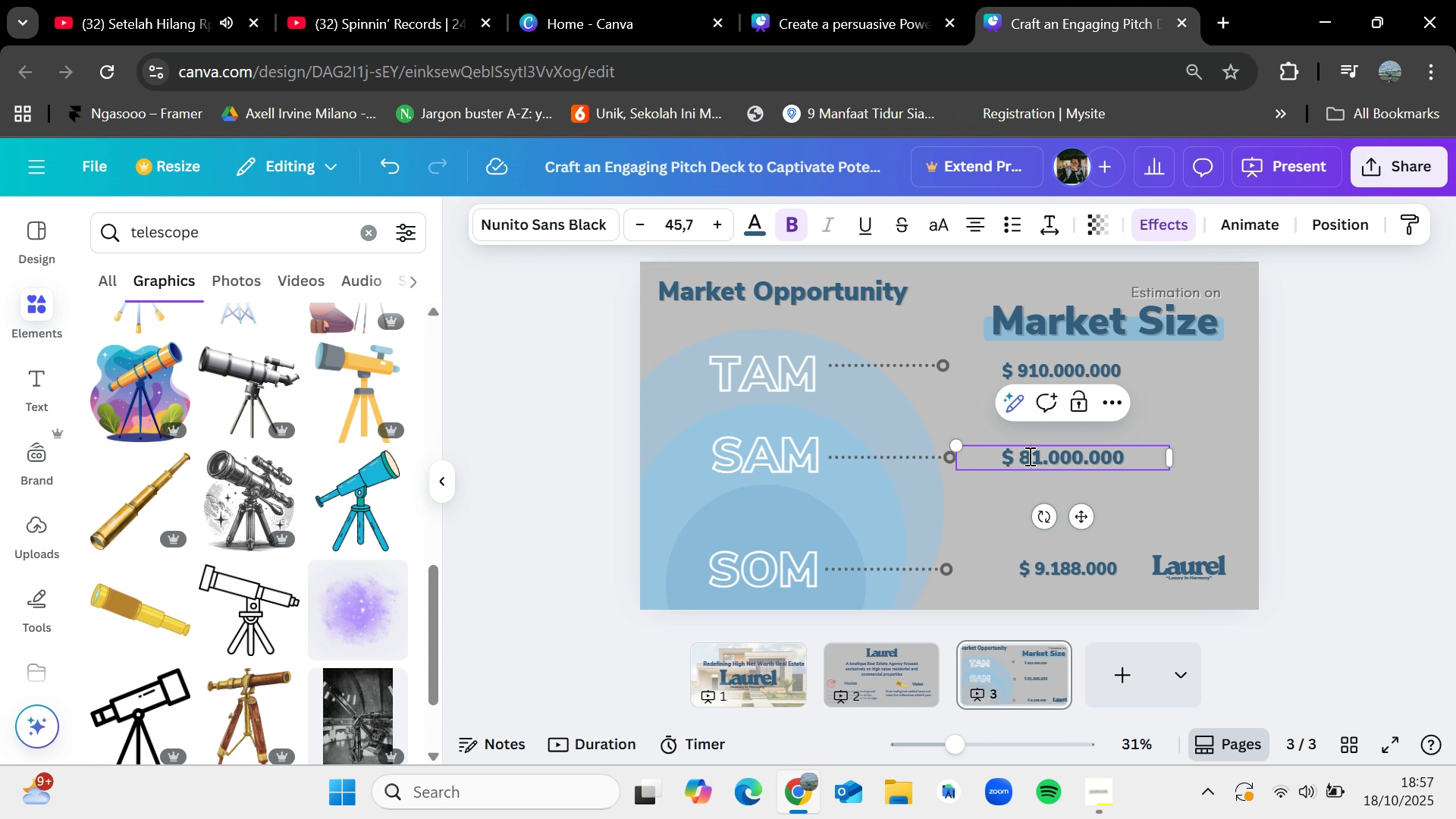 
key(Backspace)
 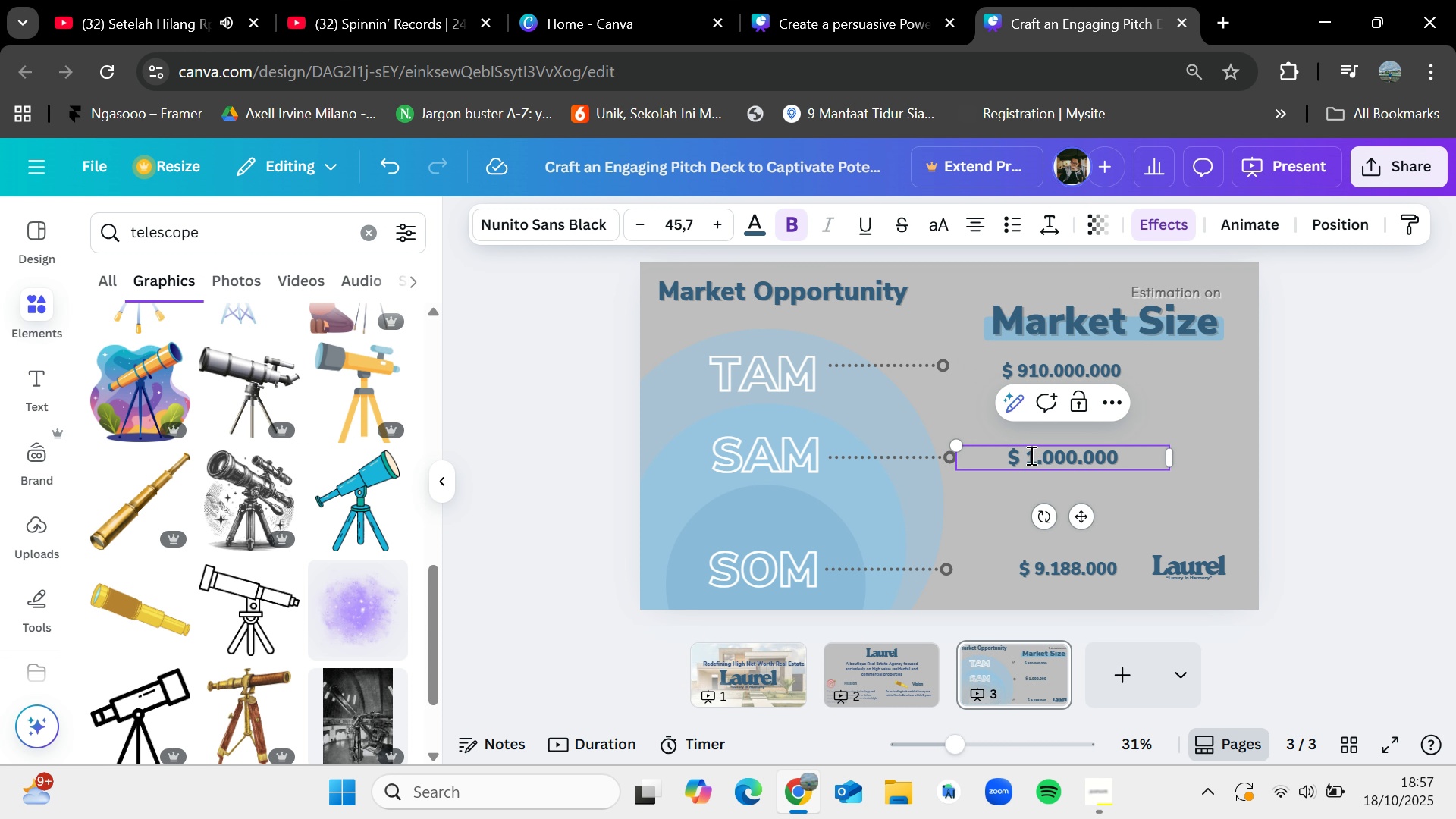 
key(9)
 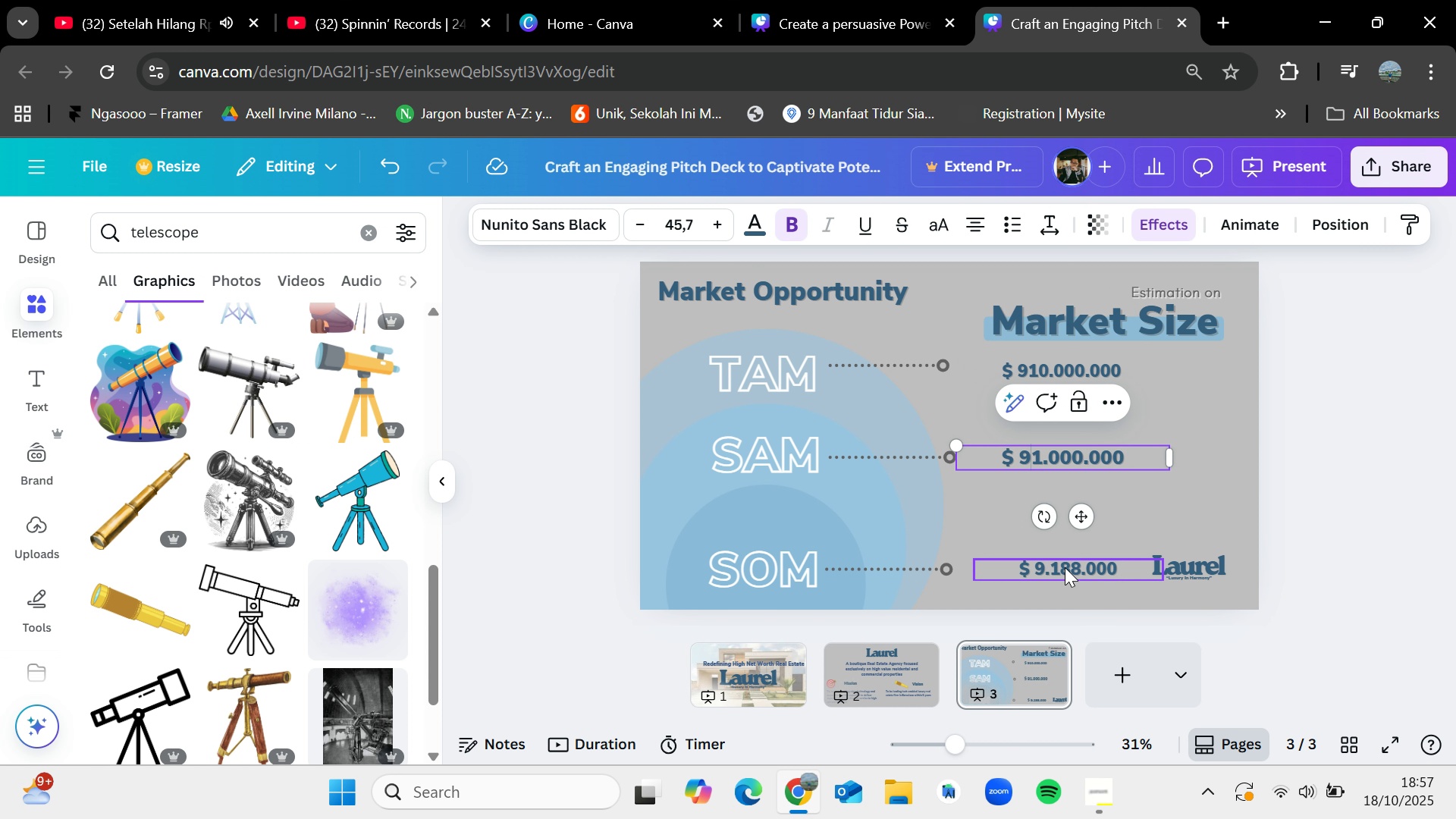 
wait(6.05)
 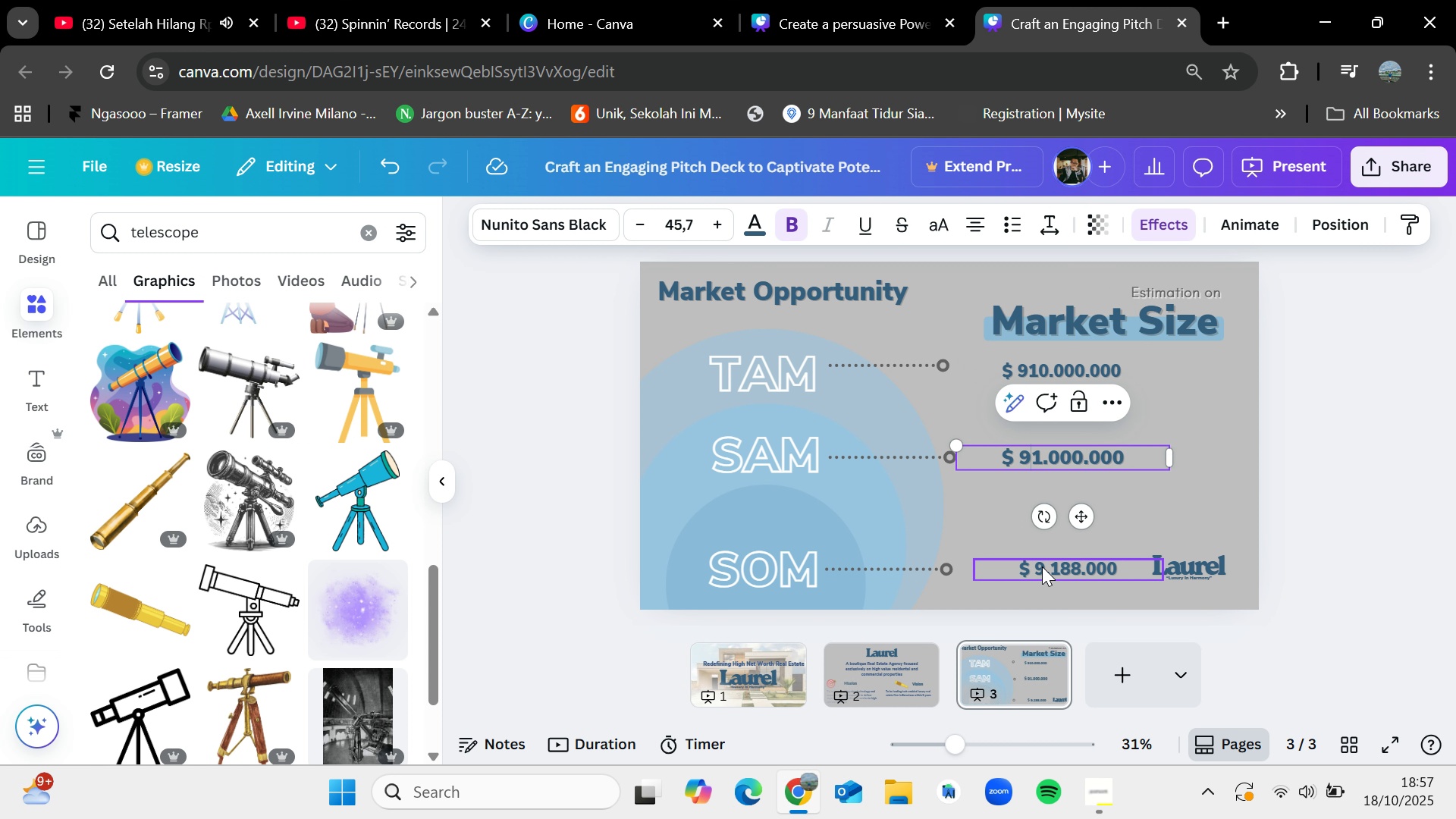 
double_click([1037, 569])
 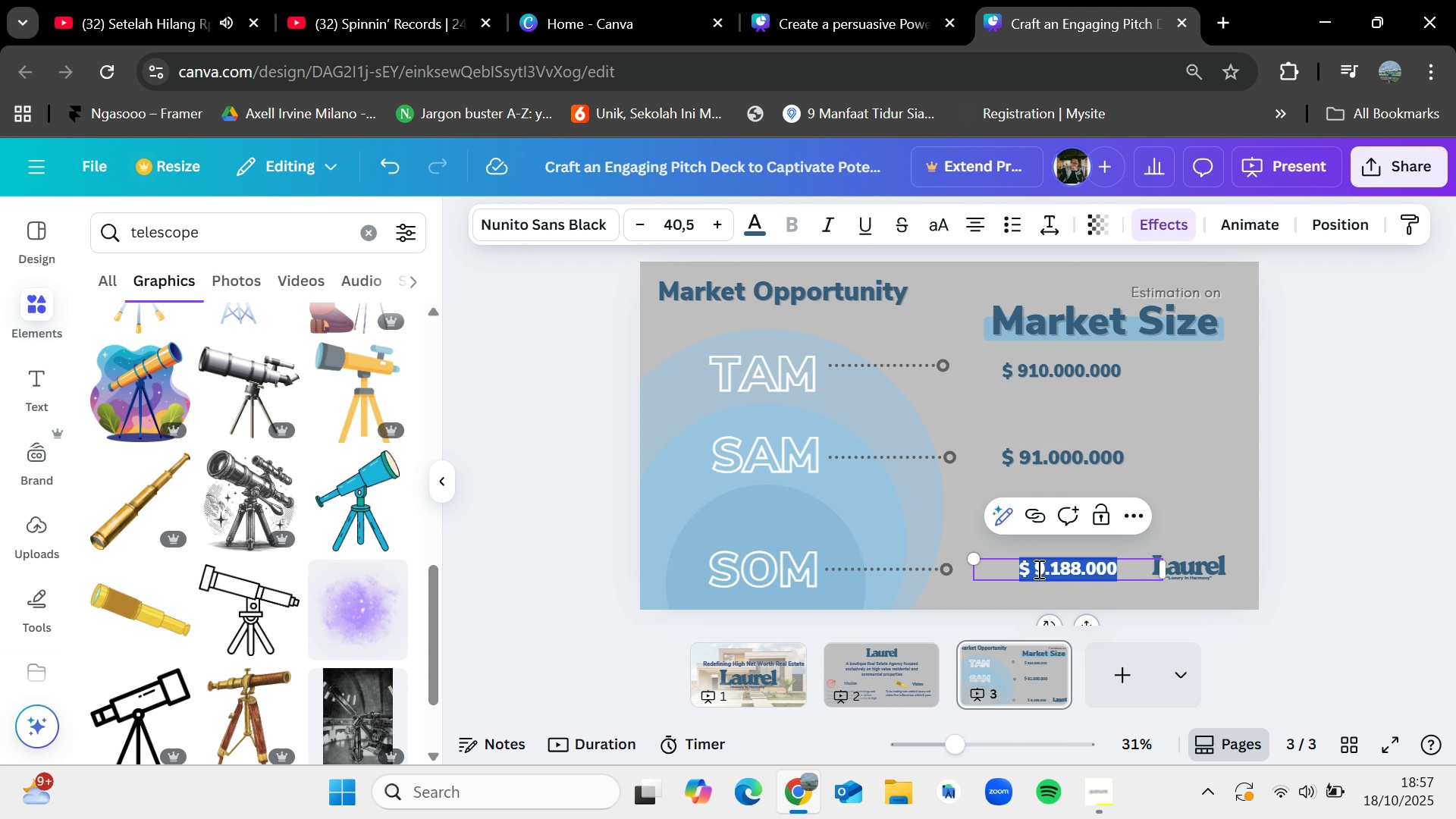 
left_click([1037, 569])
 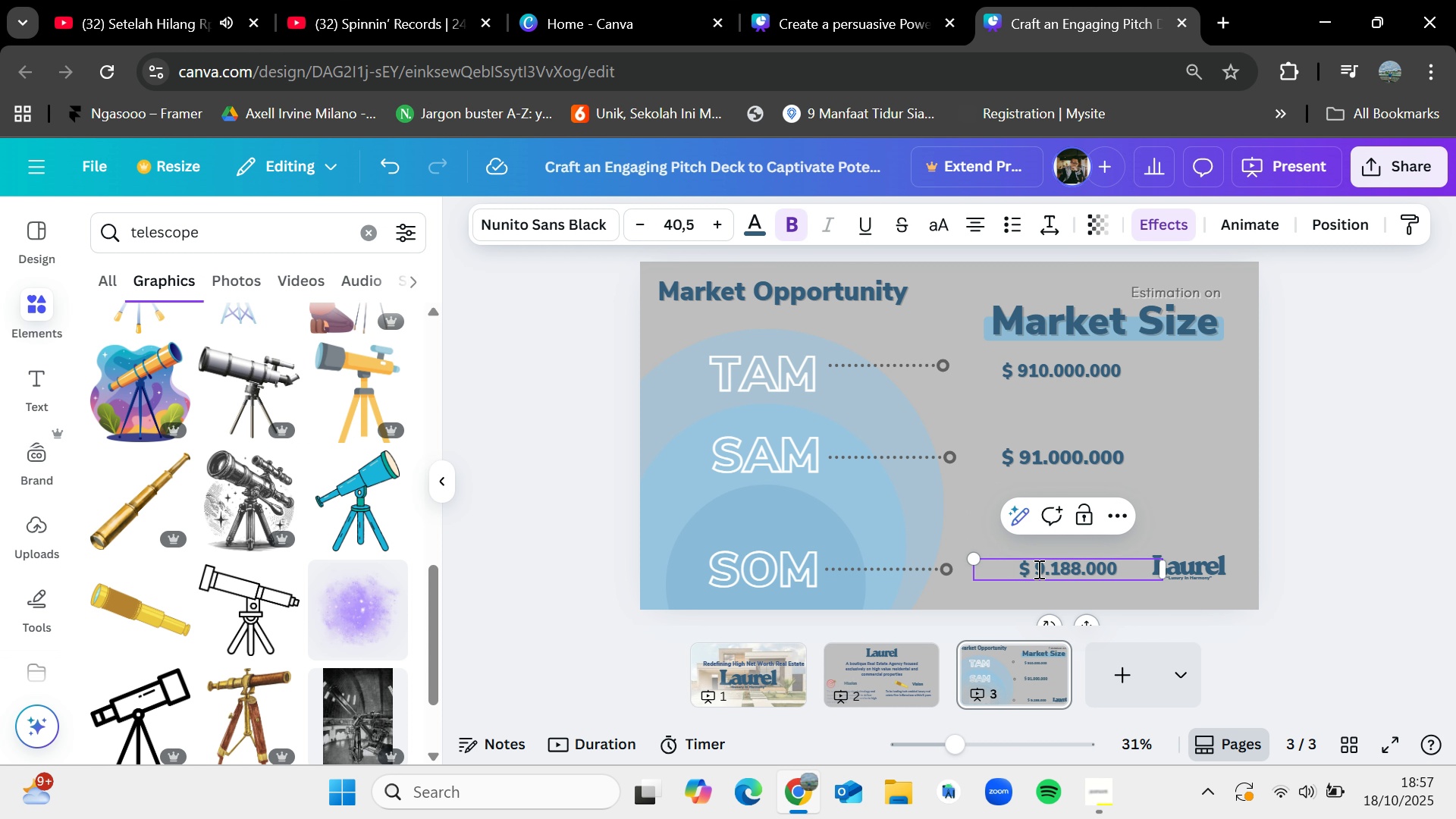 
key(1)
 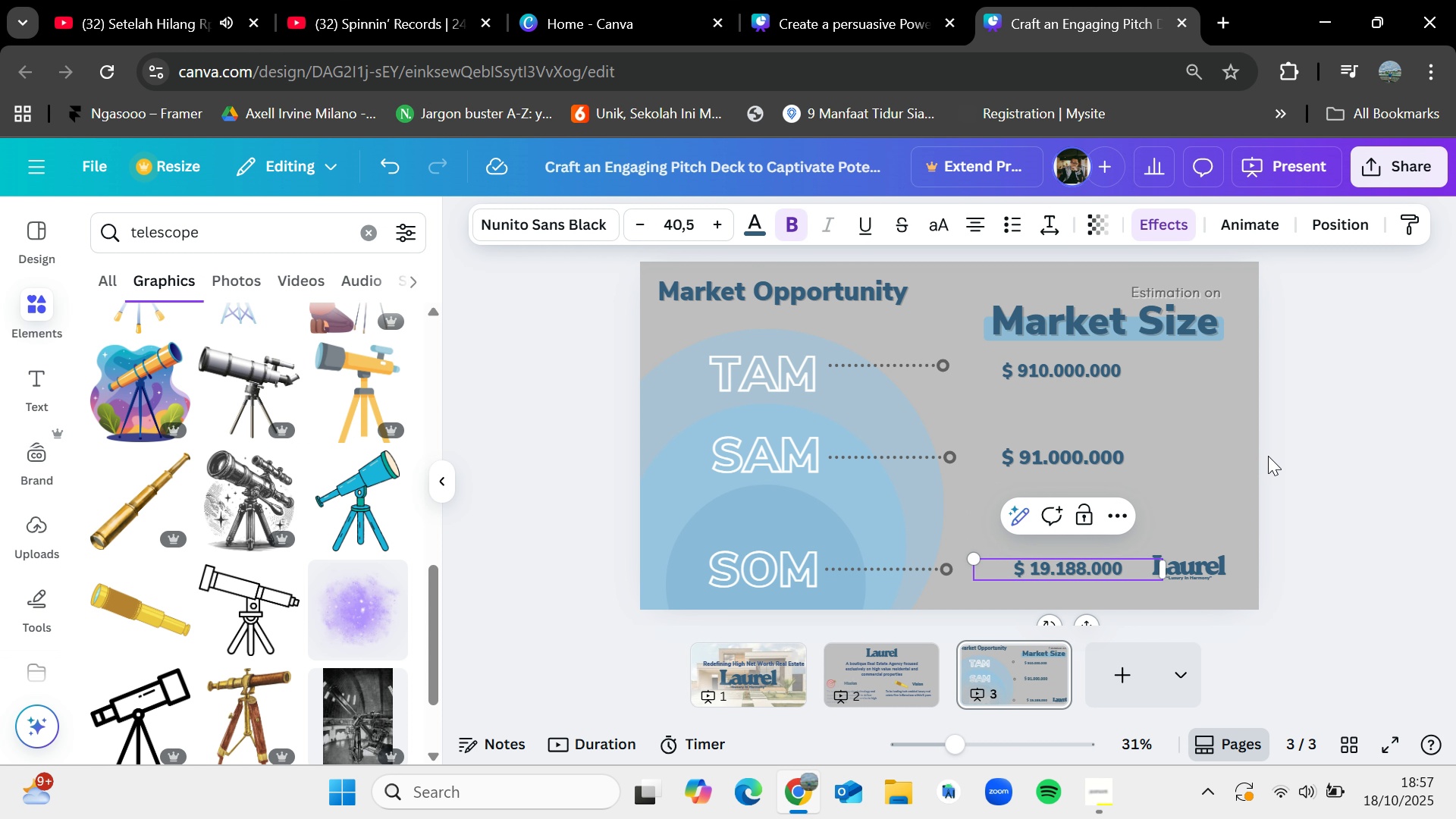 
left_click([1268, 456])
 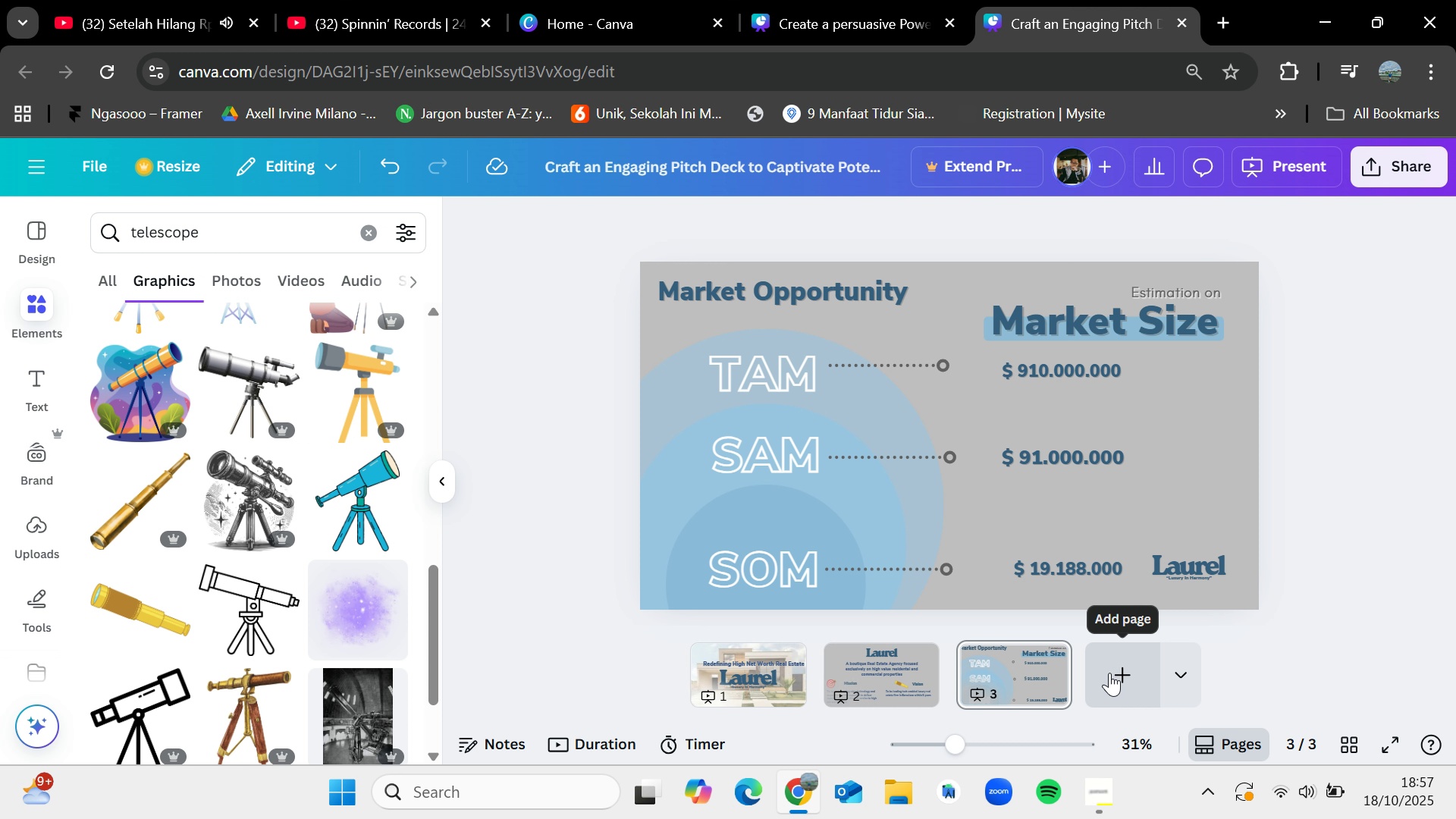 
wait(14.23)
 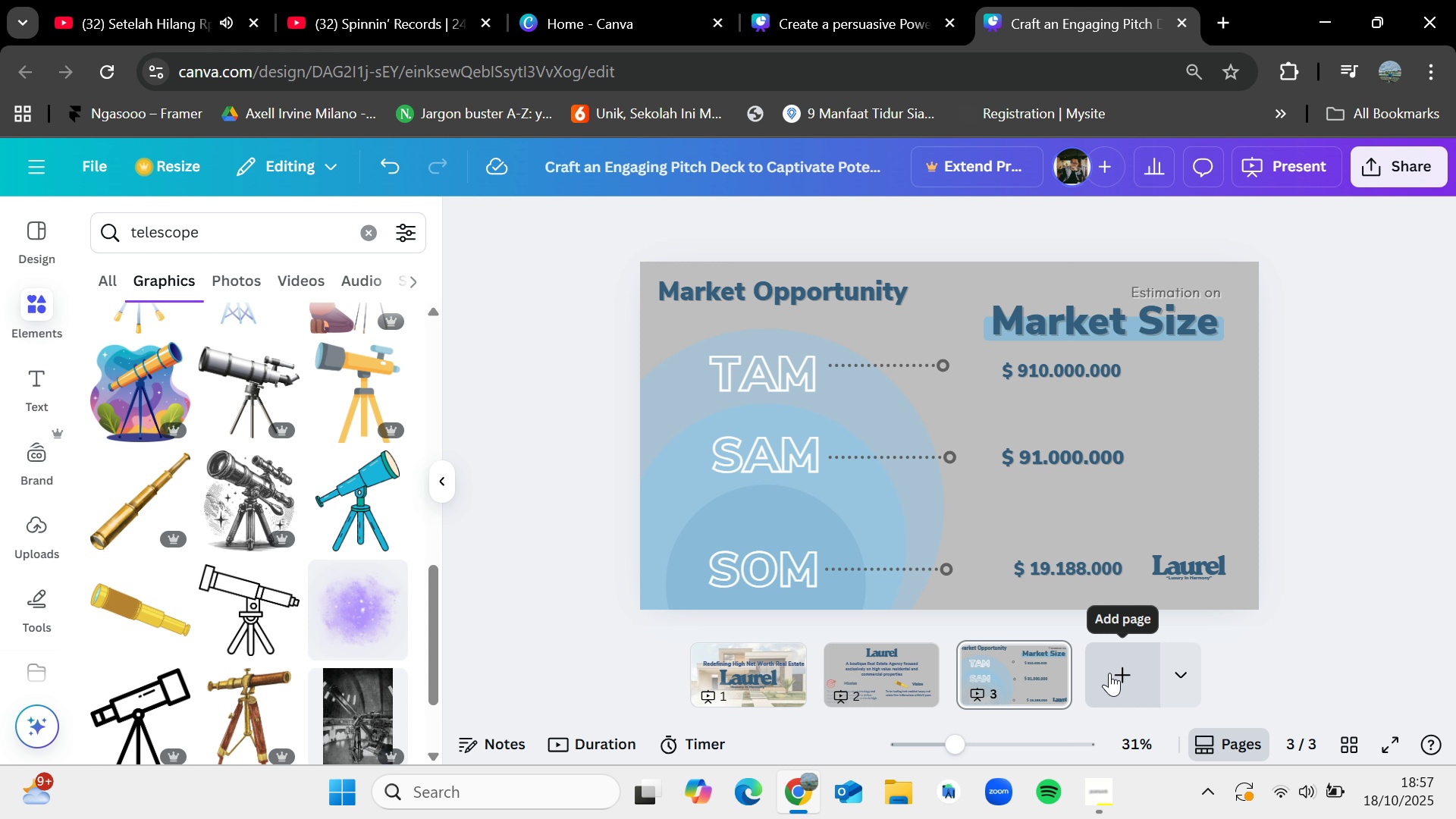 
left_click([1119, 808])